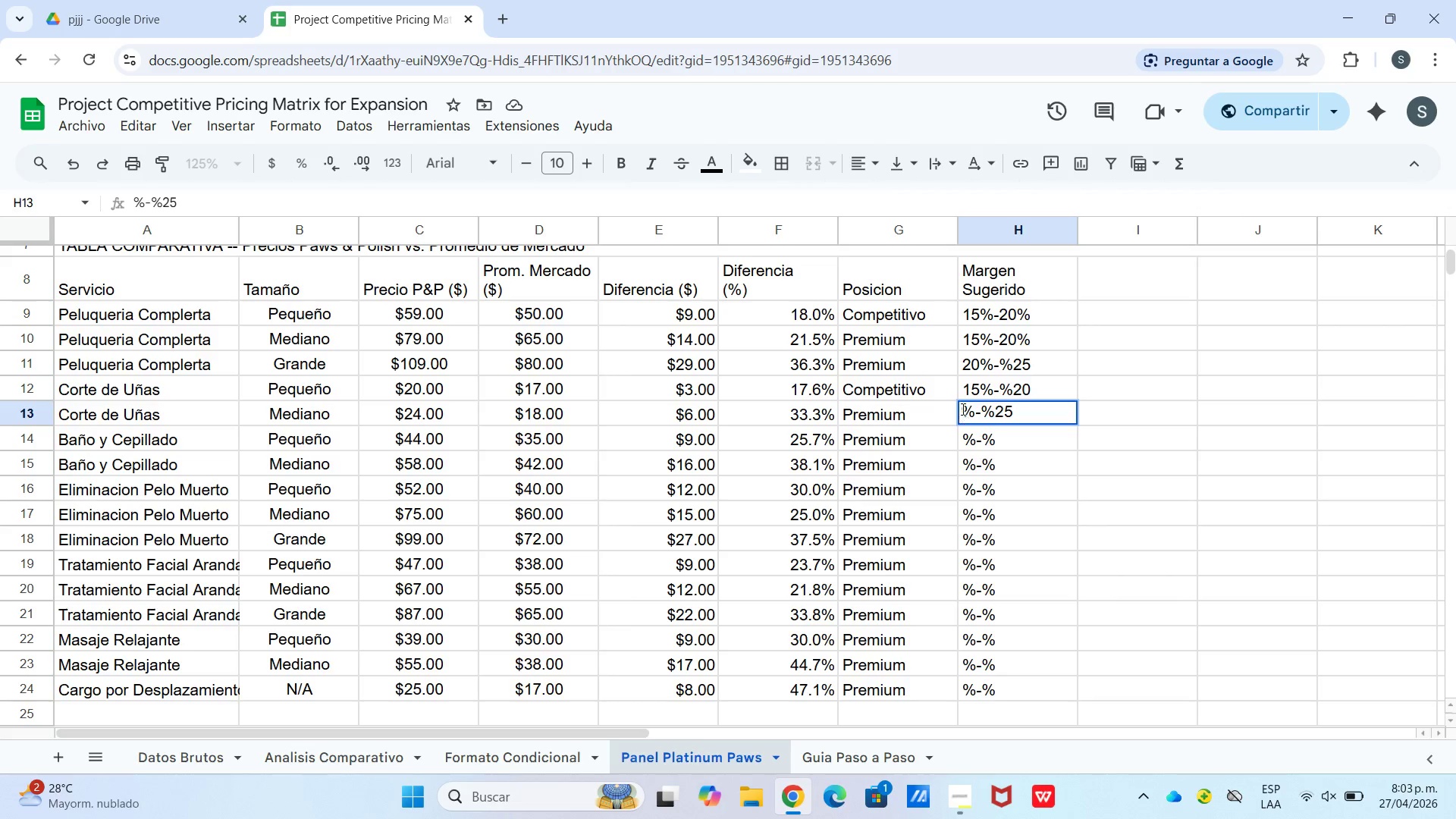 
left_click([962, 409])
 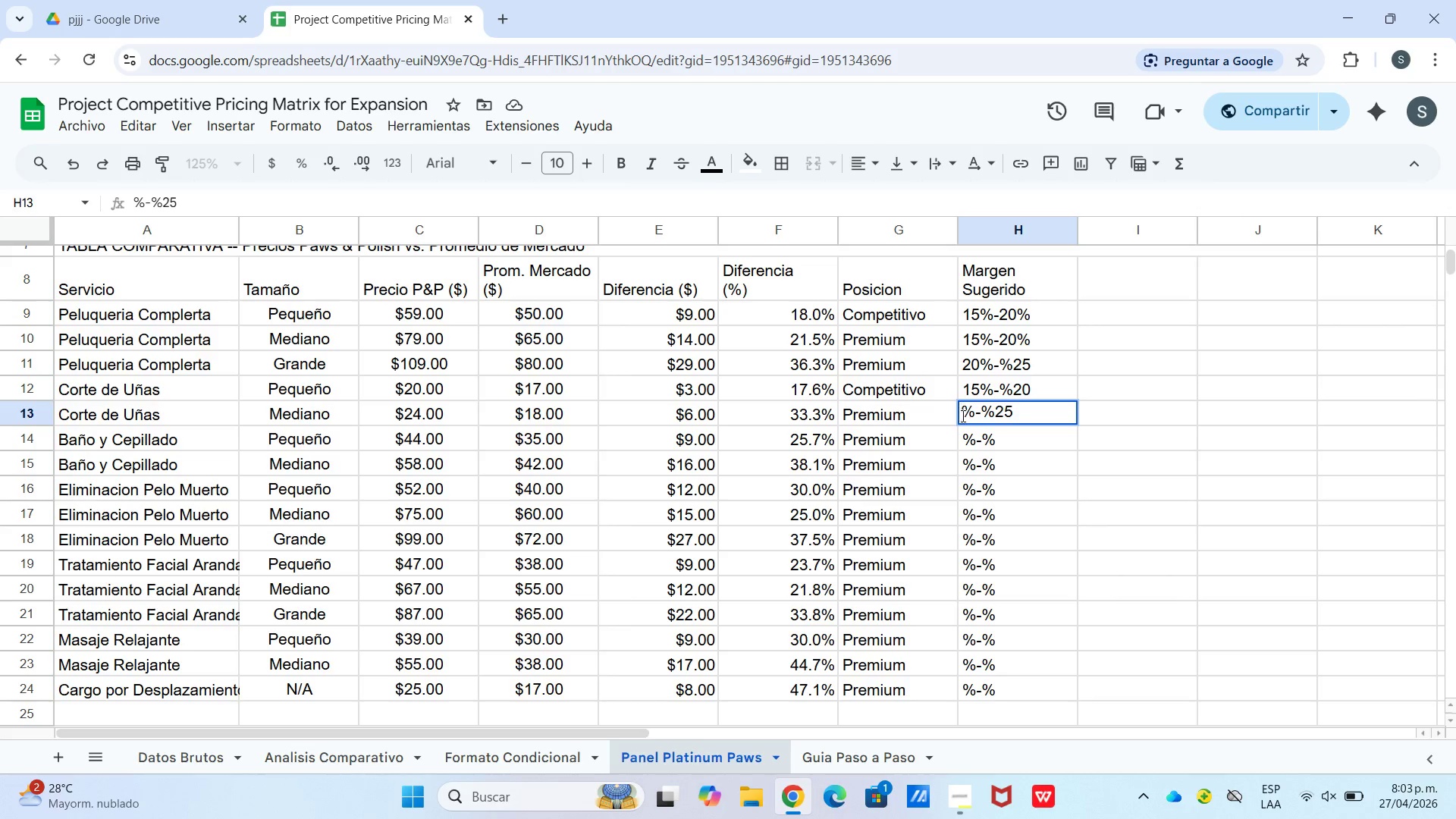 
key(Numpad2)
 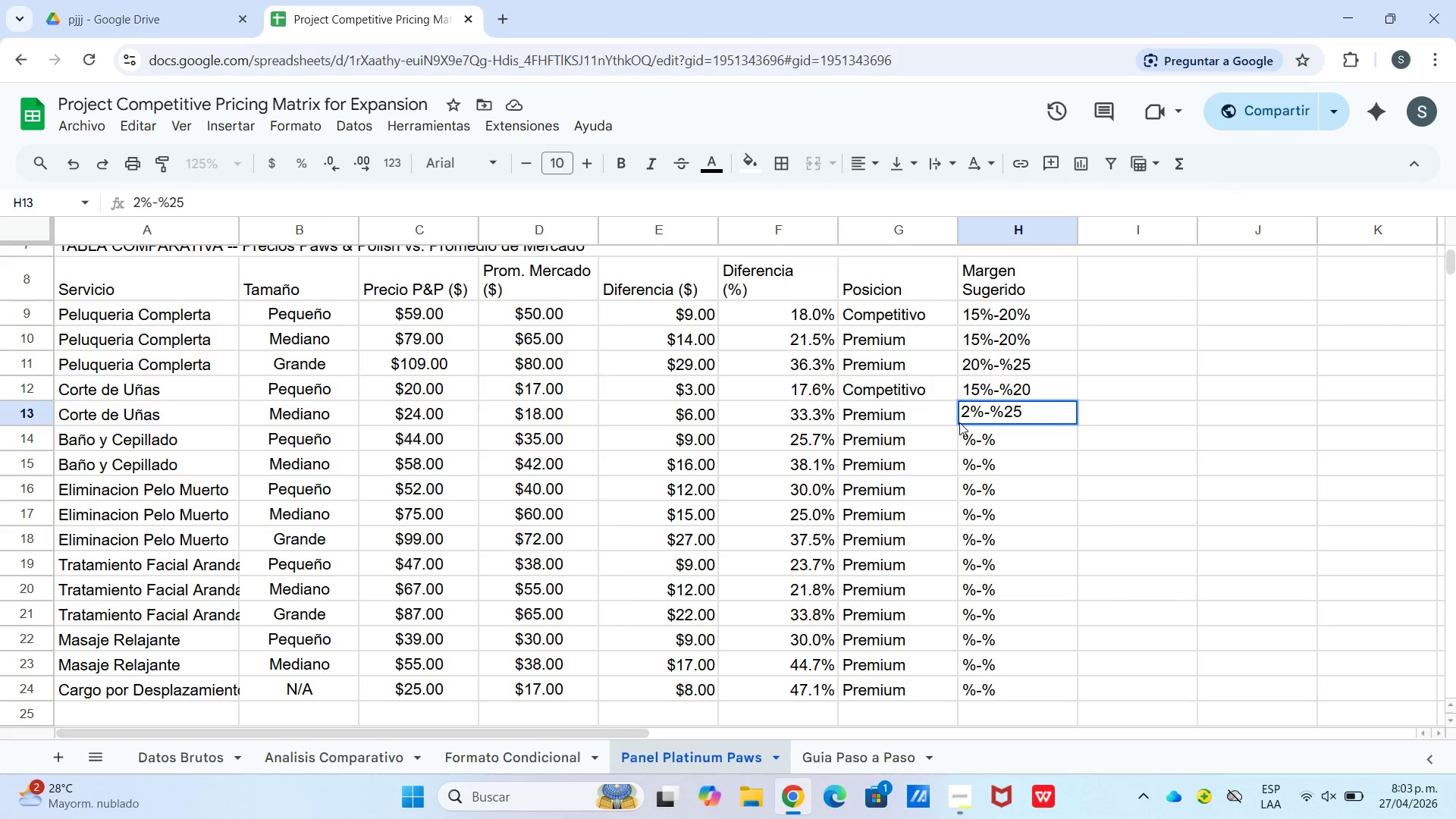 
key(Numpad0)
 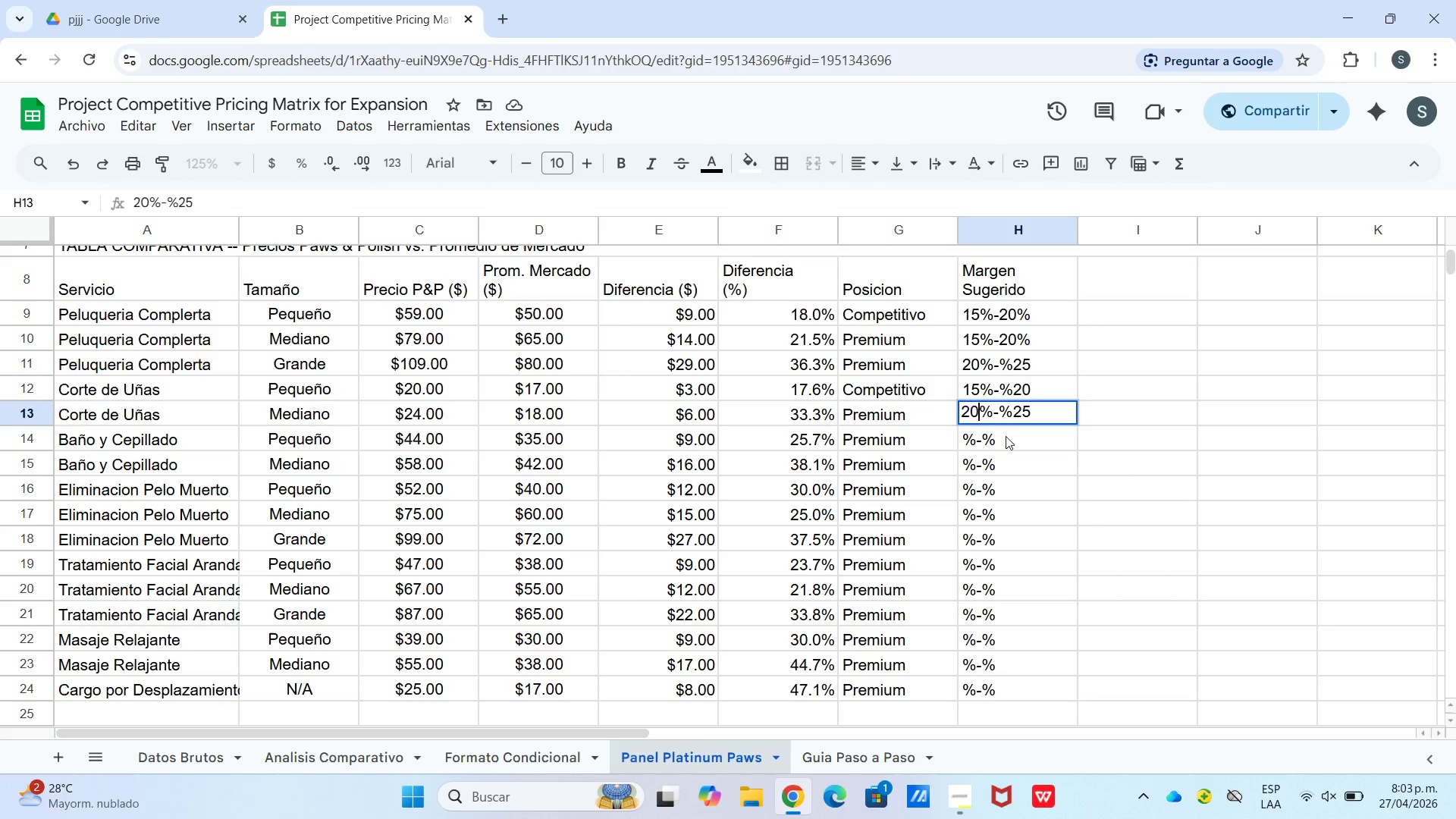 
double_click([1006, 436])
 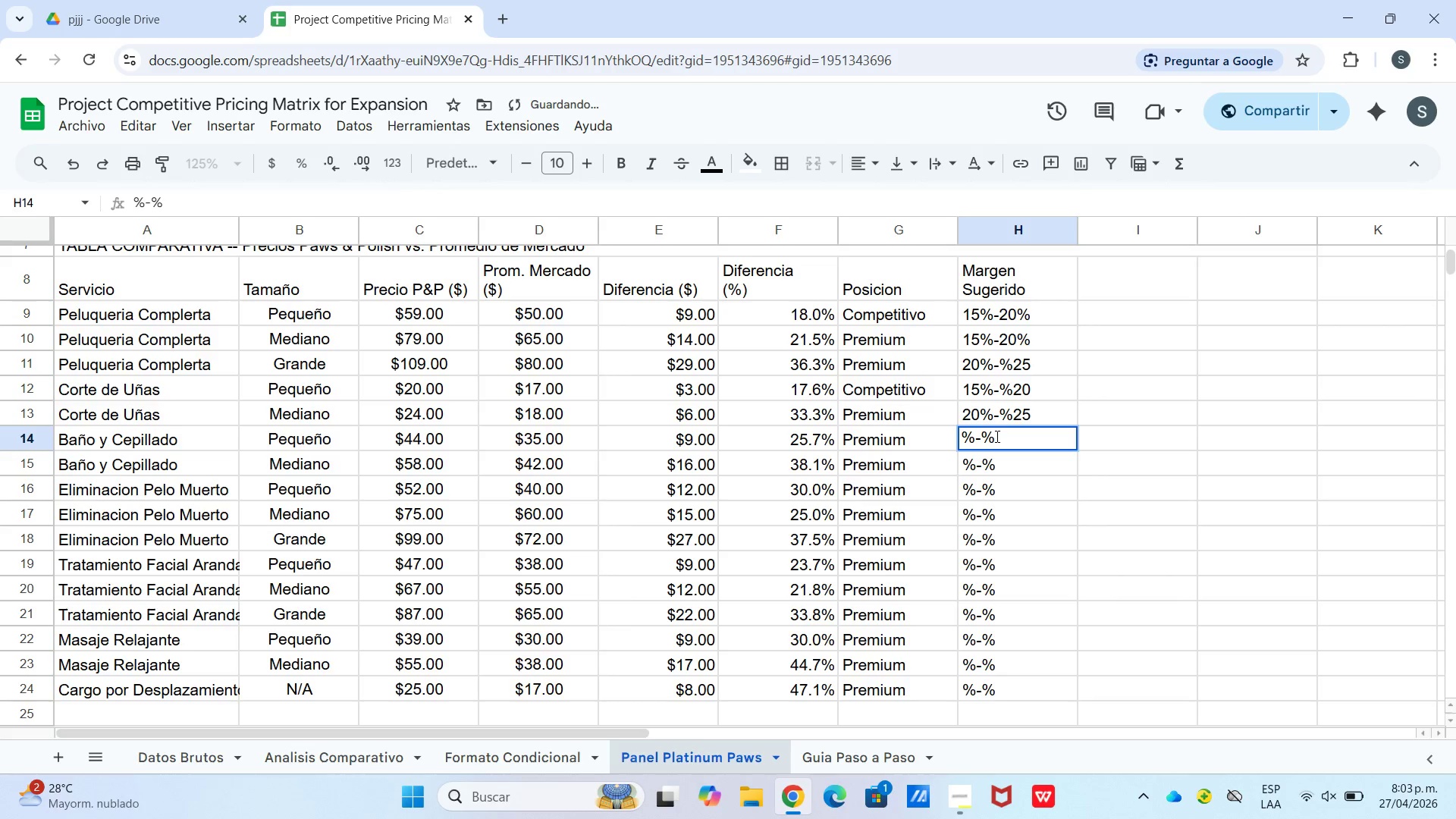 
key(Numpad2)
 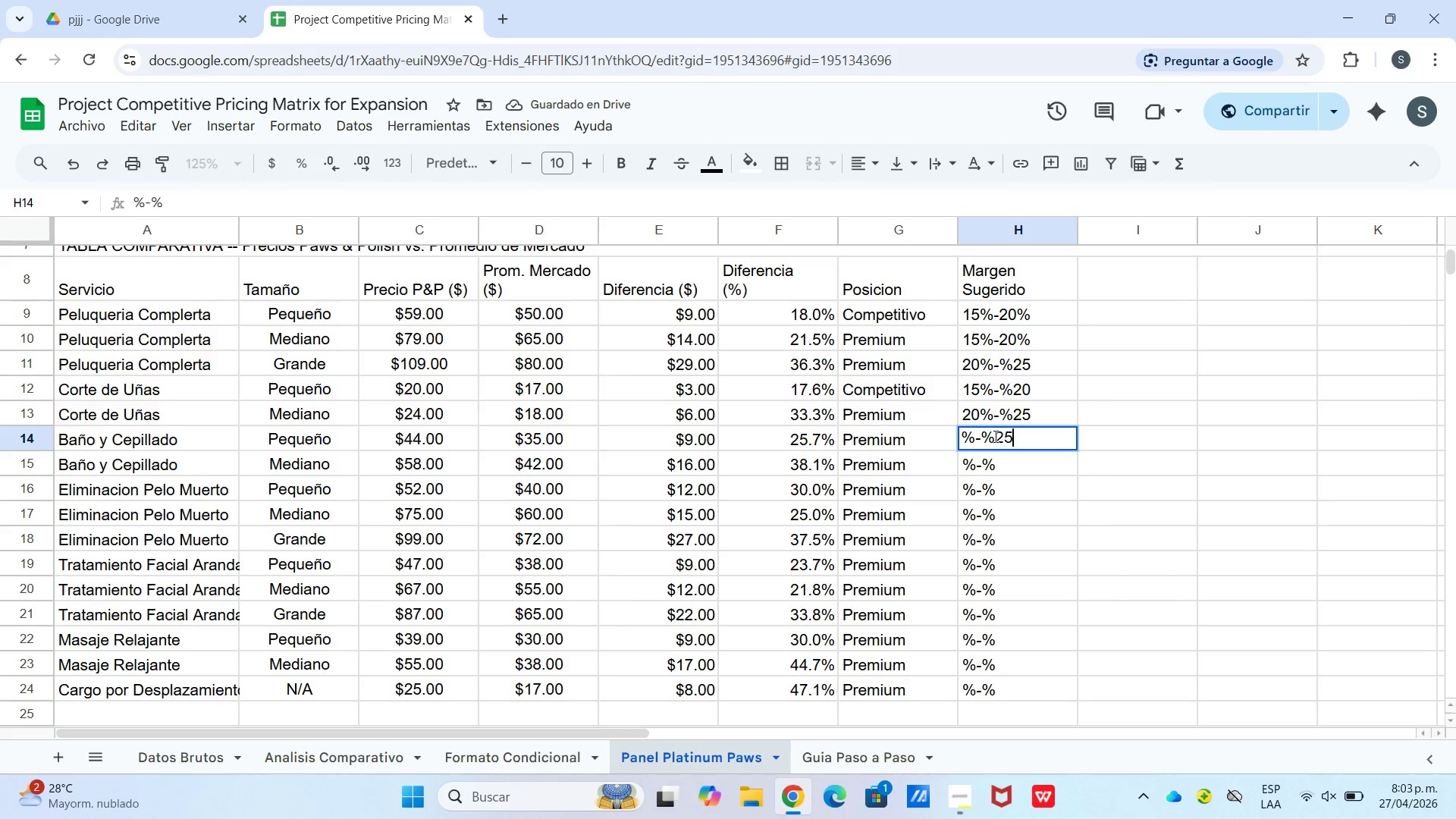 
key(Numpad5)
 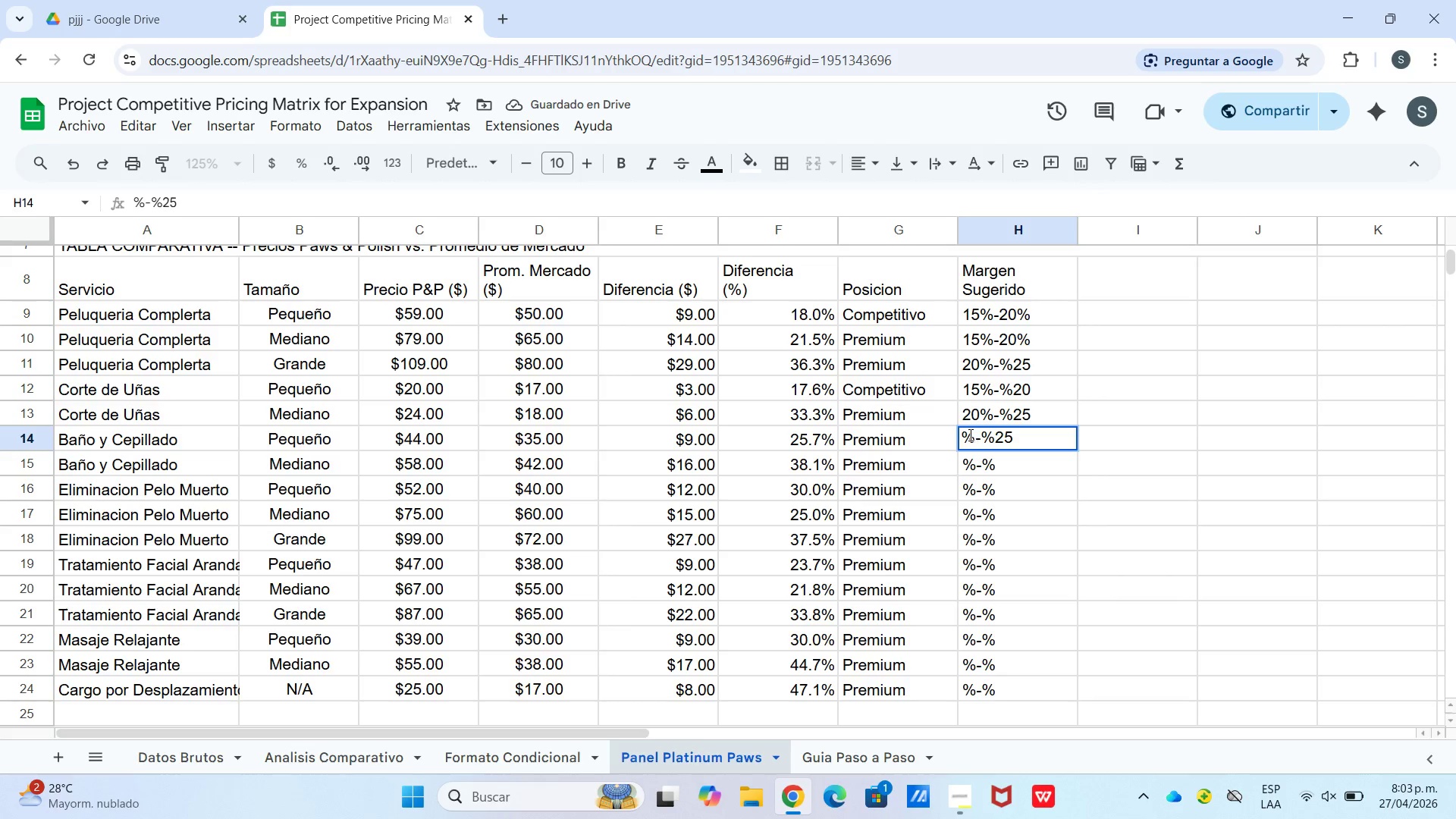 
left_click([967, 435])
 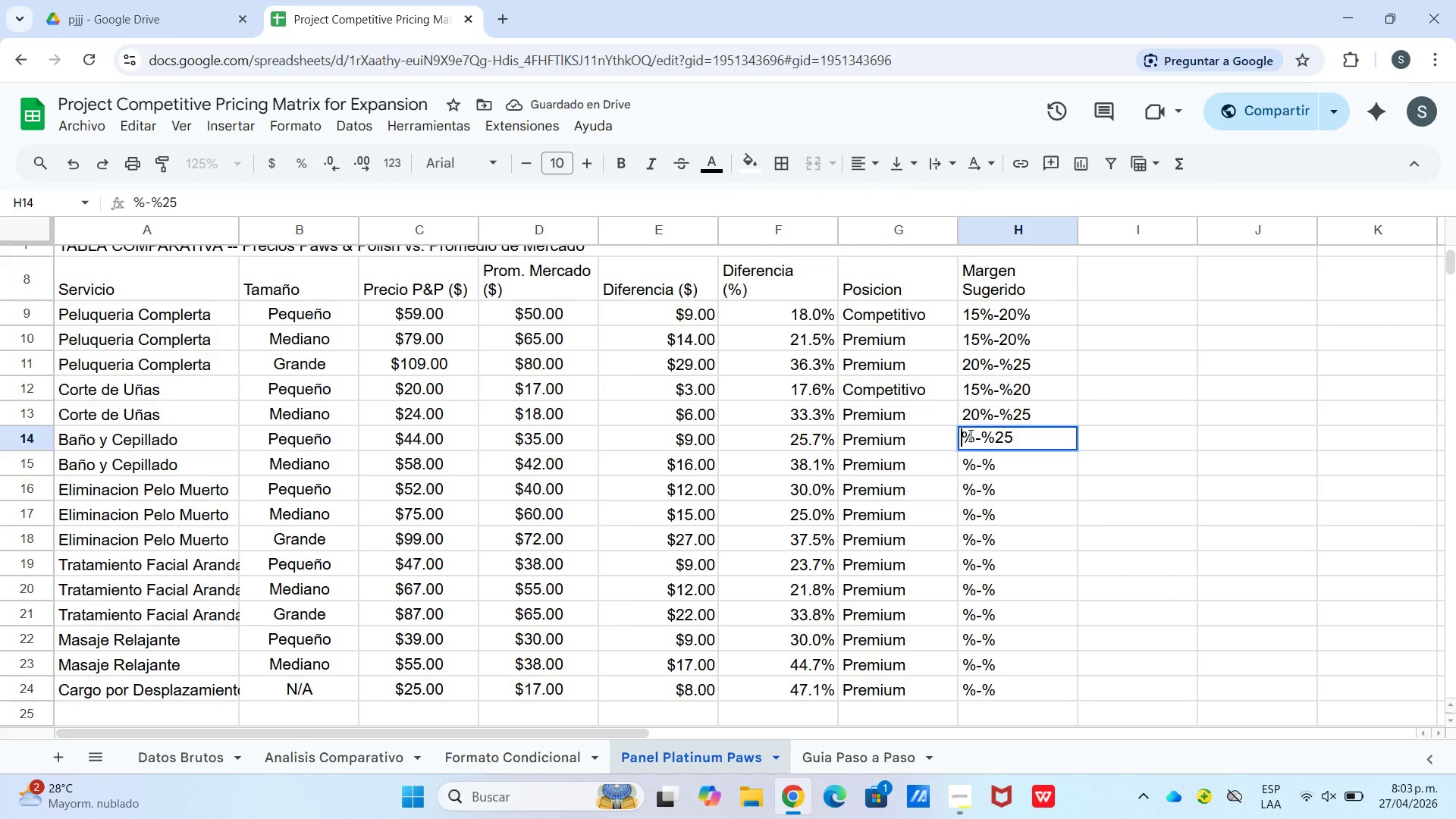 
key(Numpad2)
 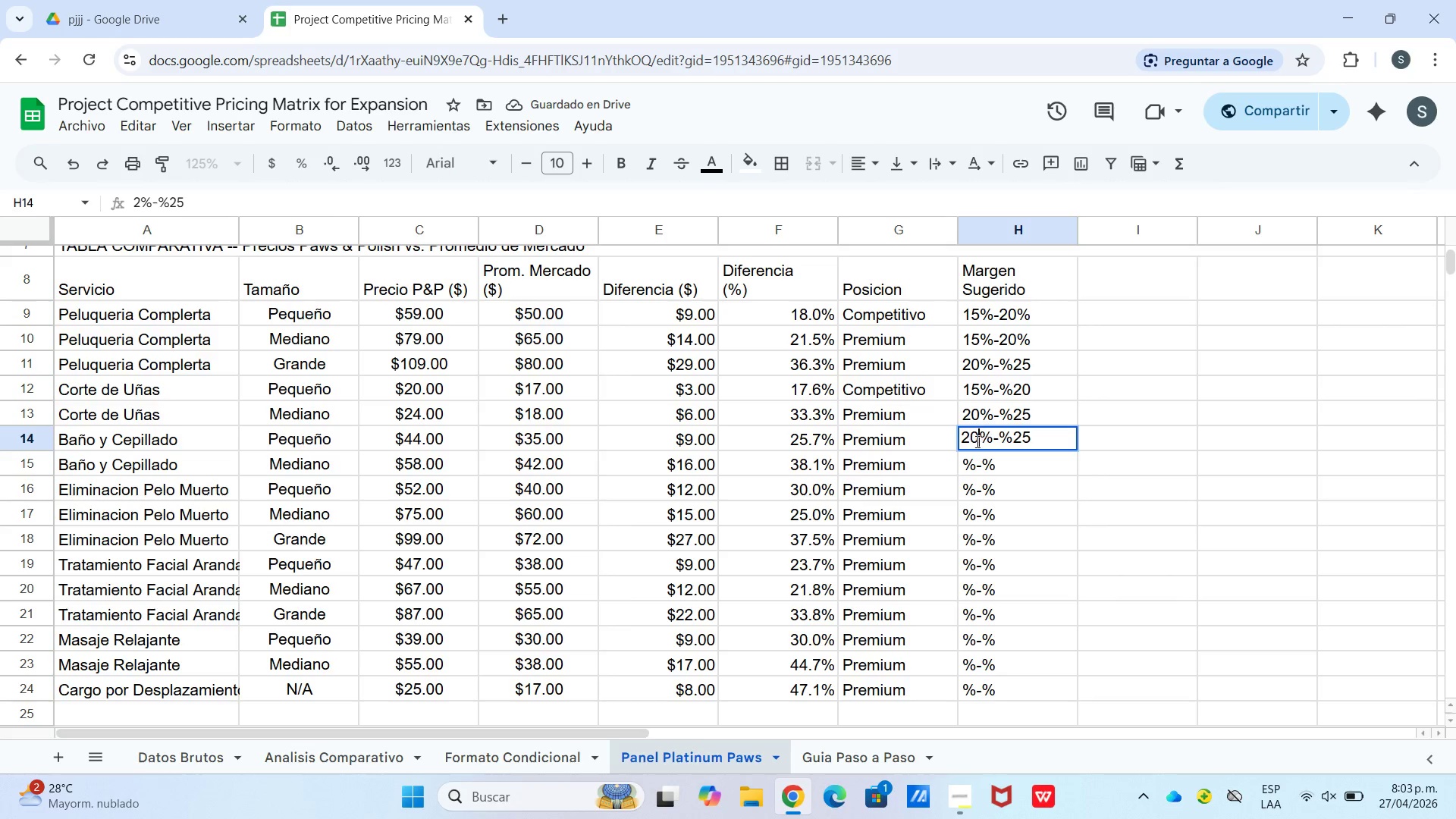 
key(Numpad0)
 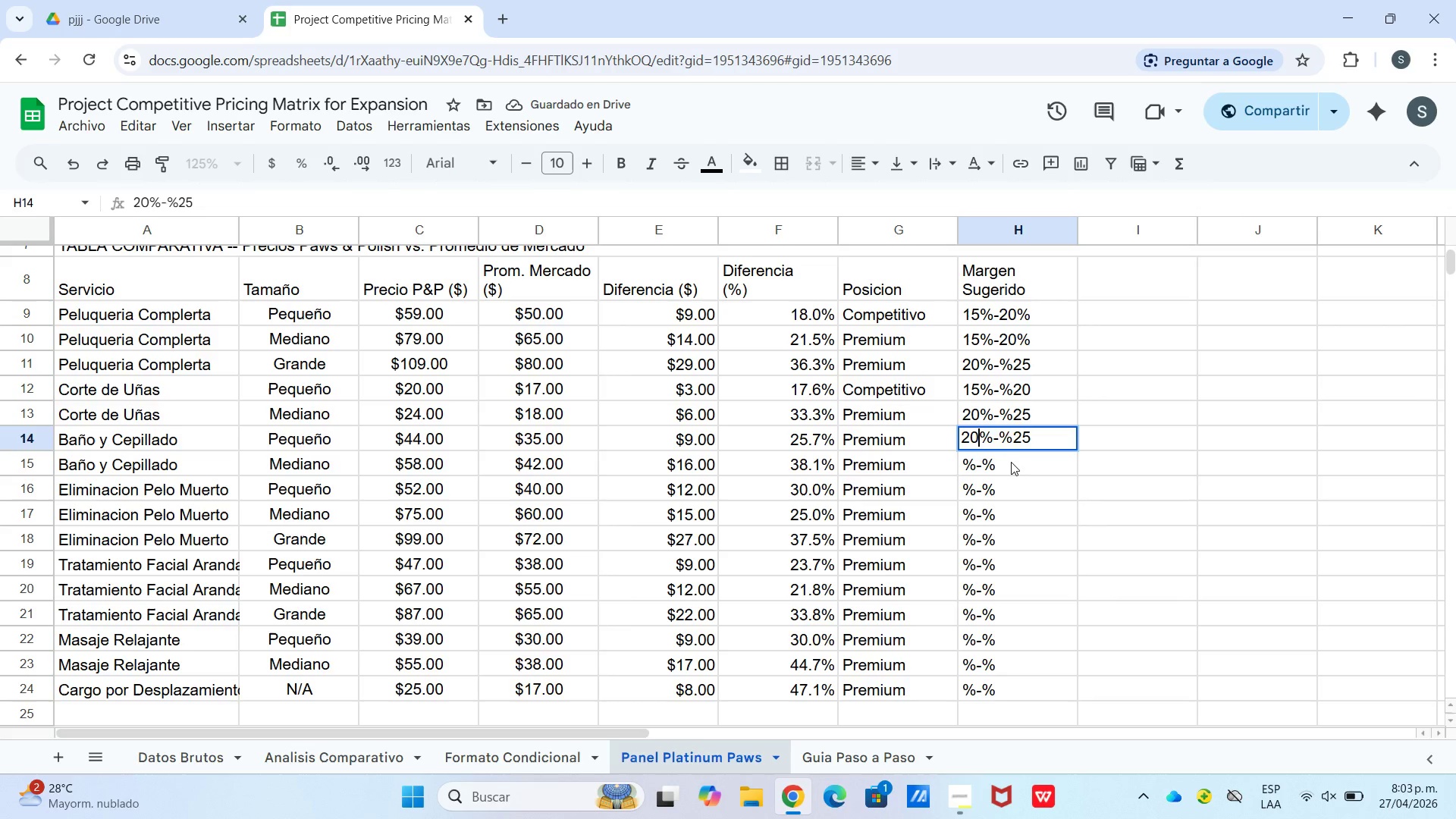 
left_click([1012, 464])
 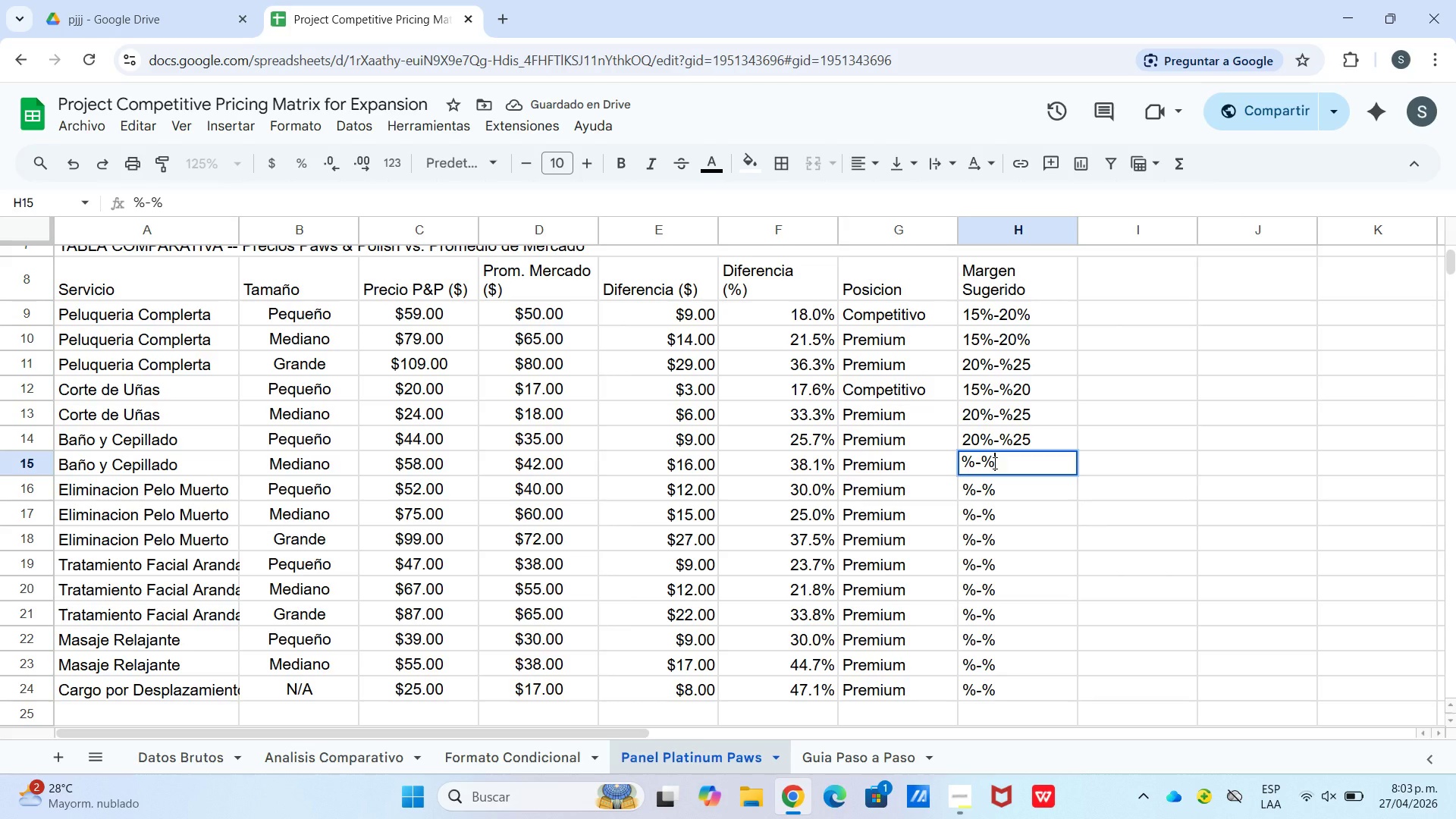 
key(Numpad3)
 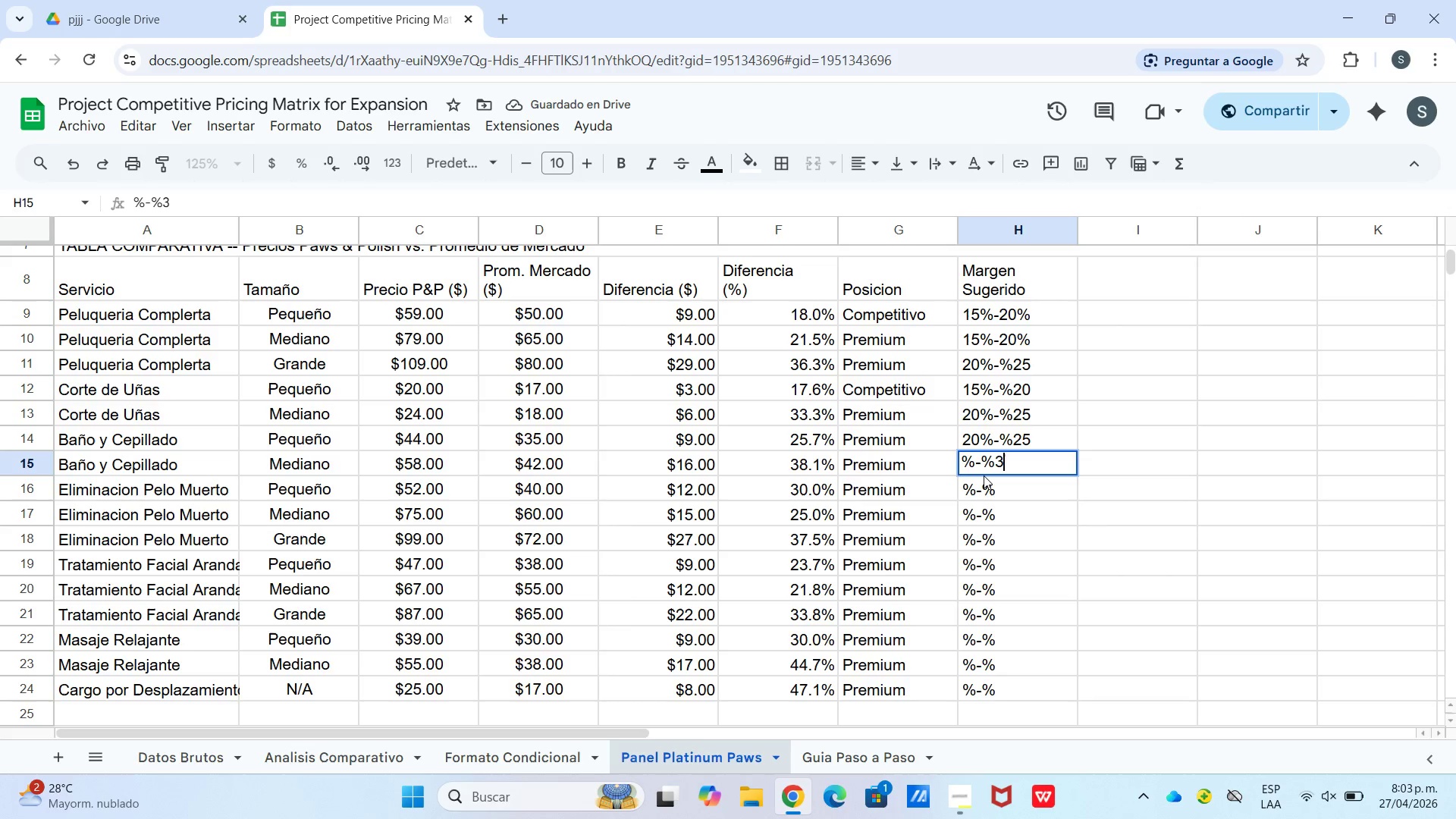 
key(Numpad0)
 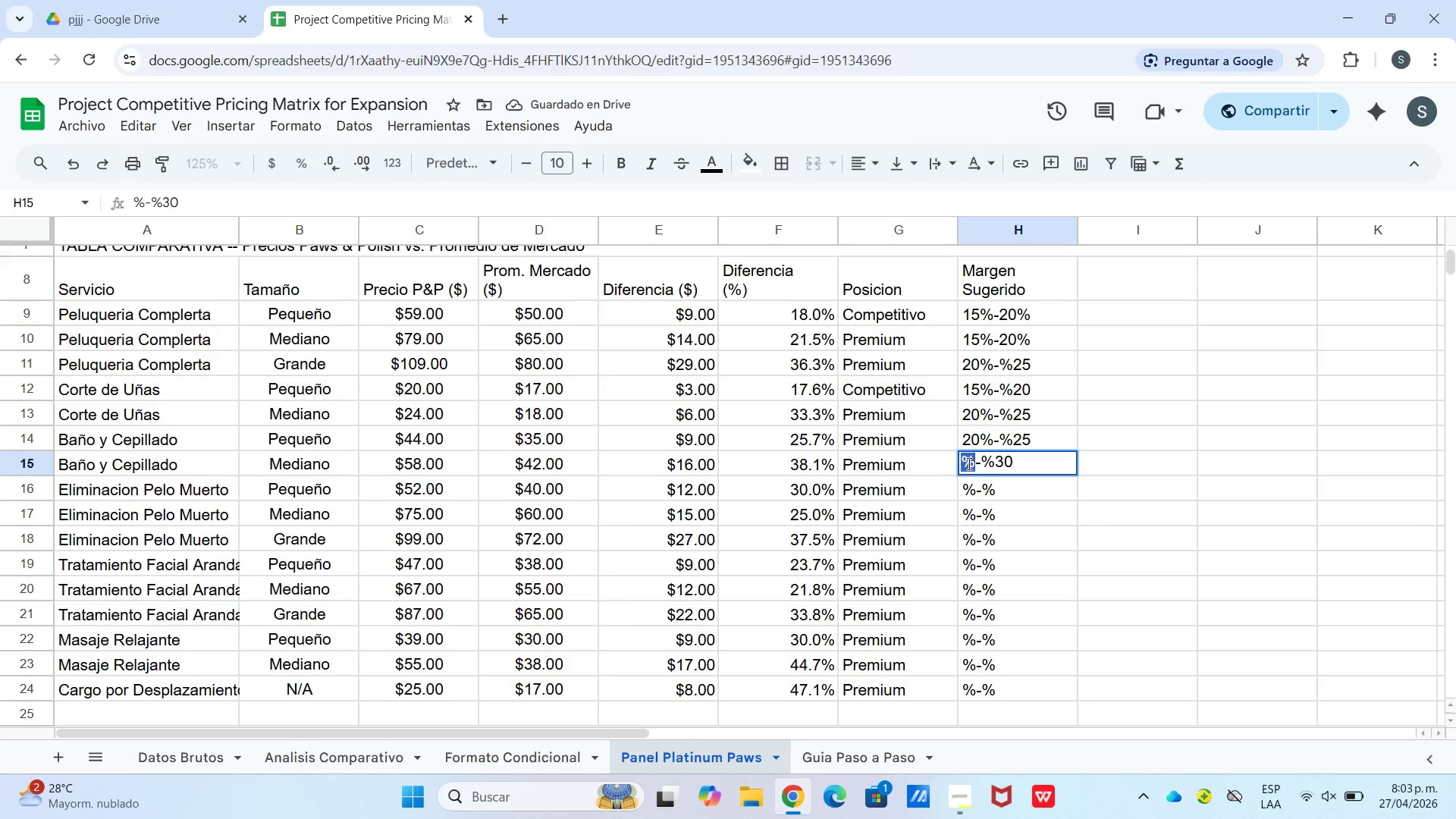 
left_click([965, 463])
 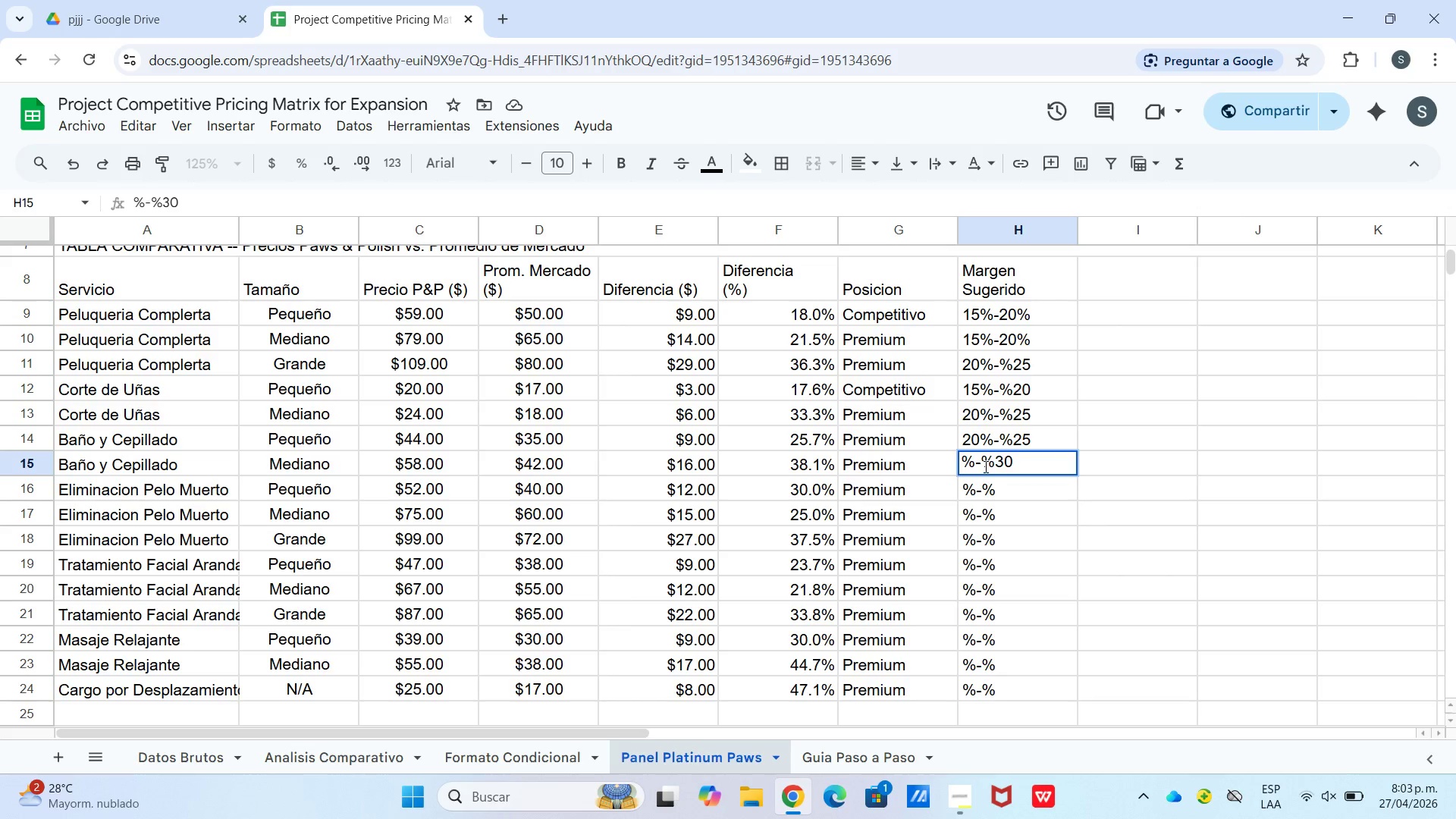 
key(Numpad2)
 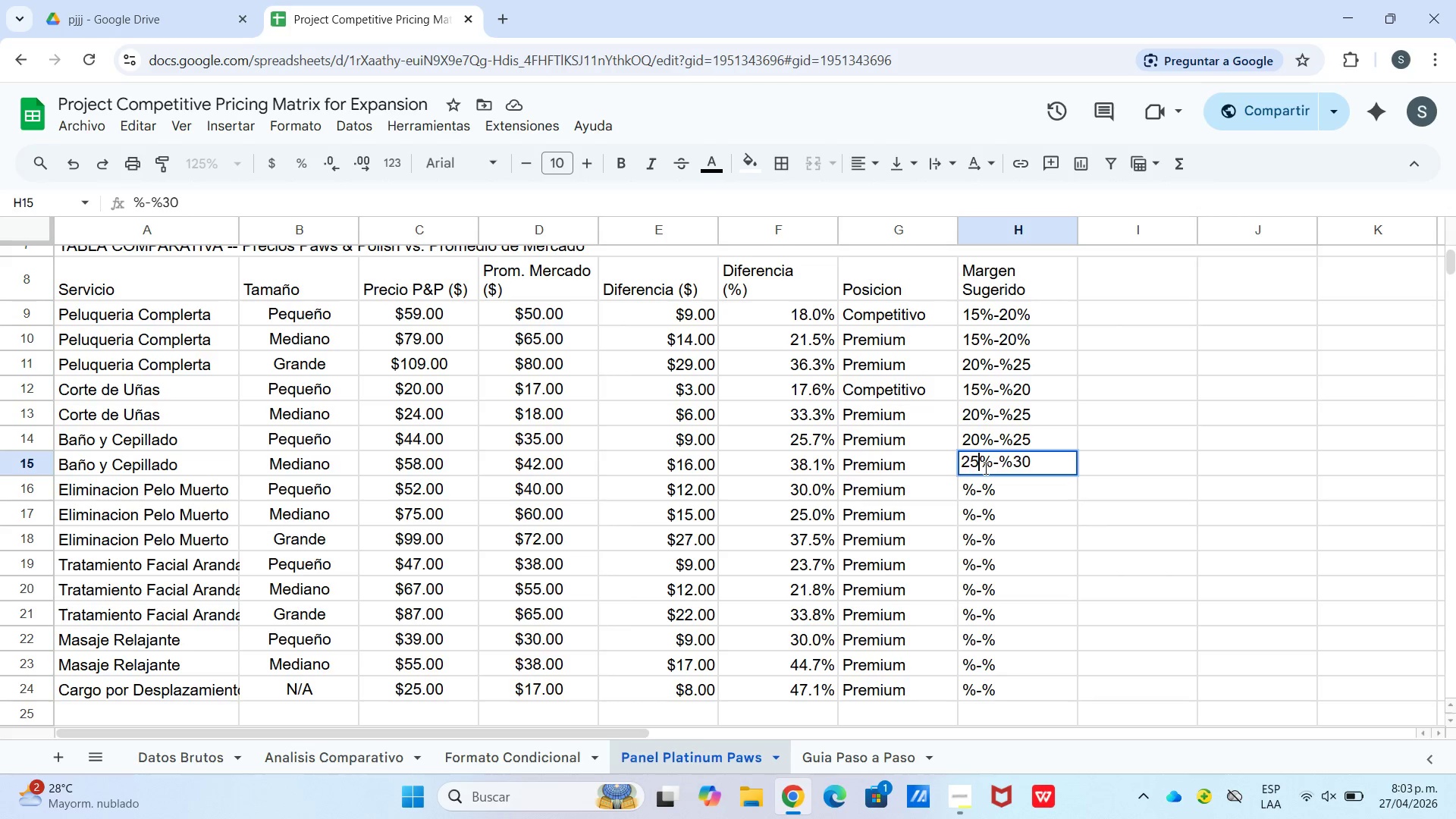 
key(Numpad5)
 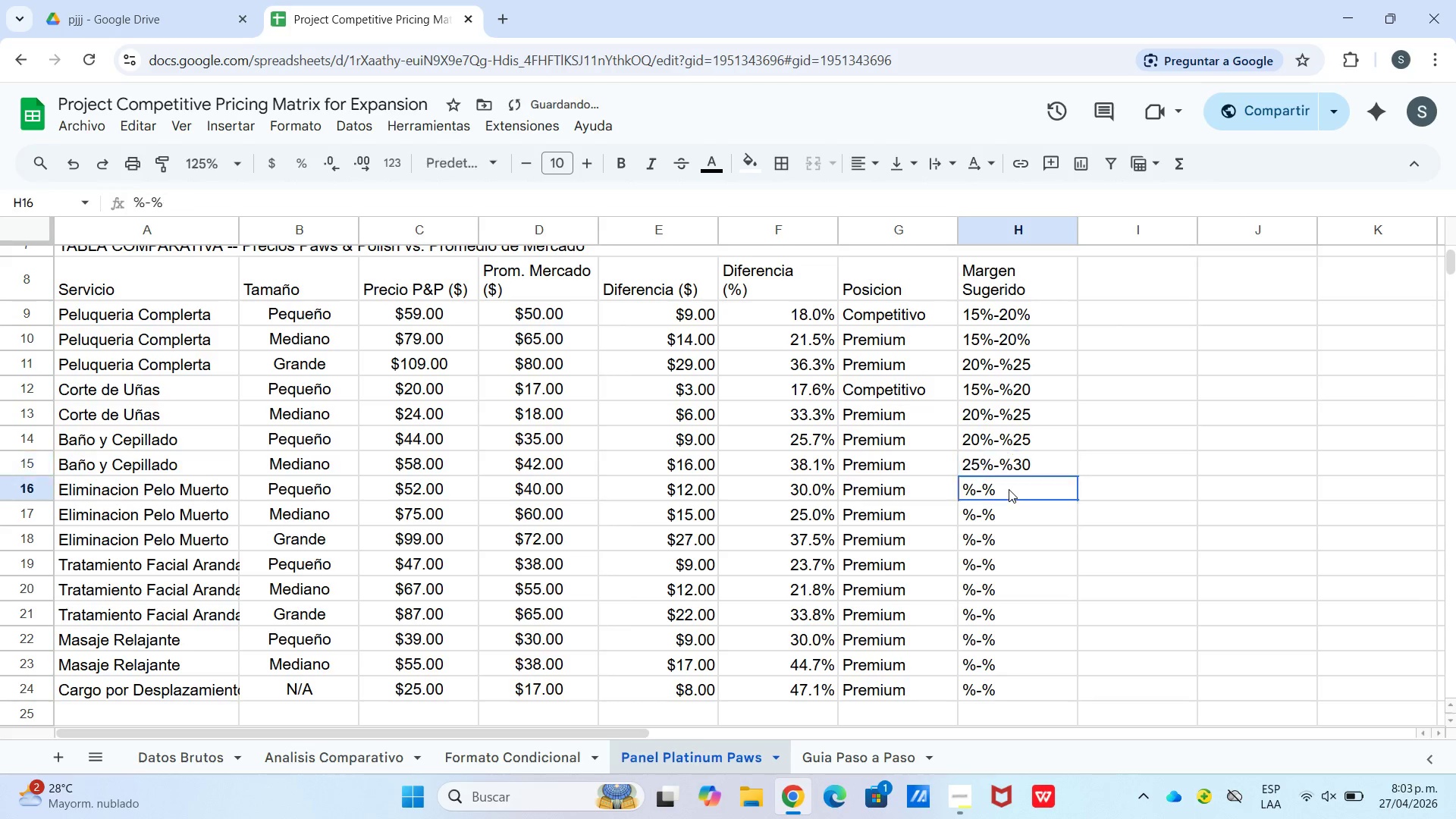 
double_click([1009, 489])
 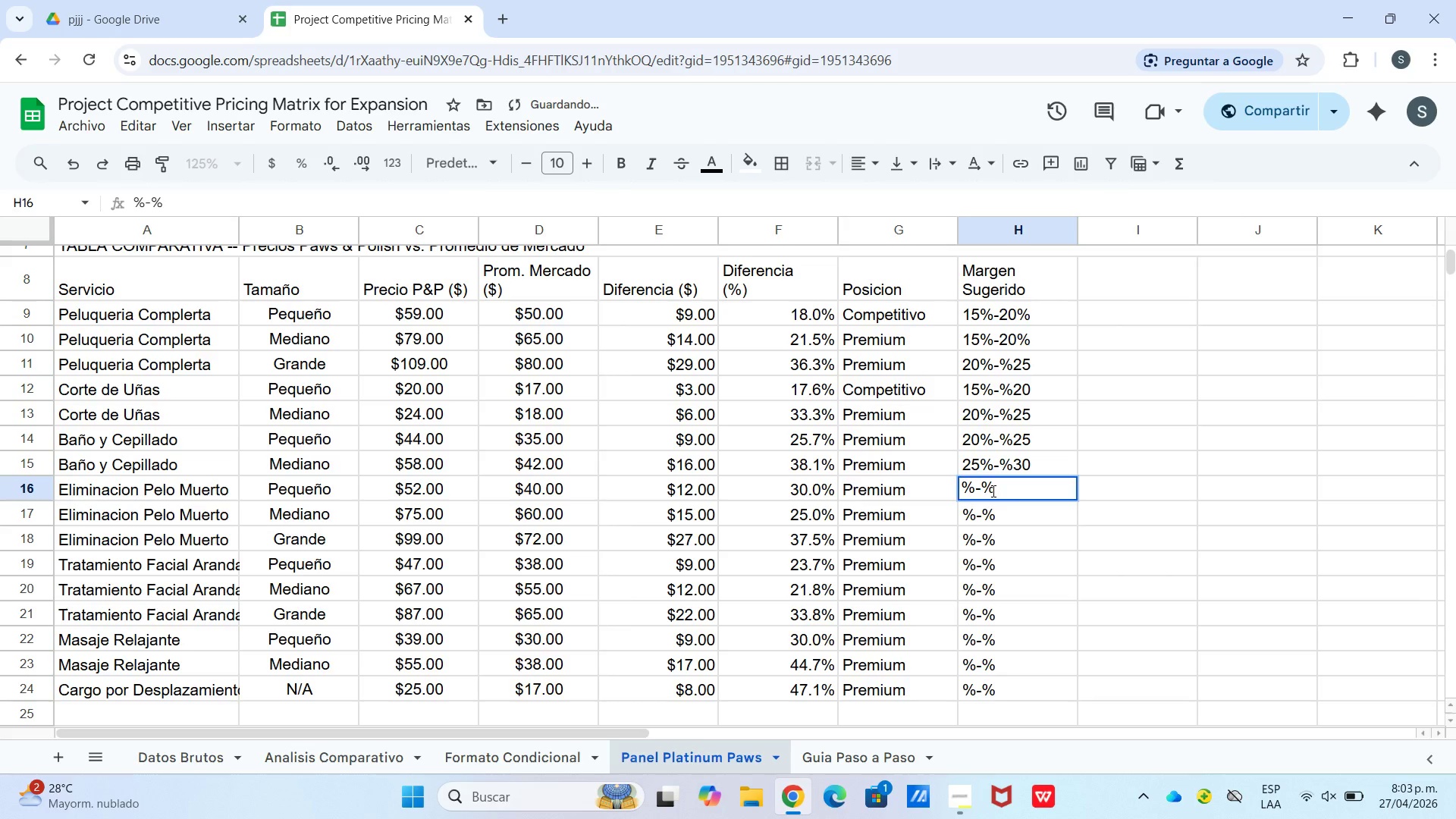 
key(Numpad3)
 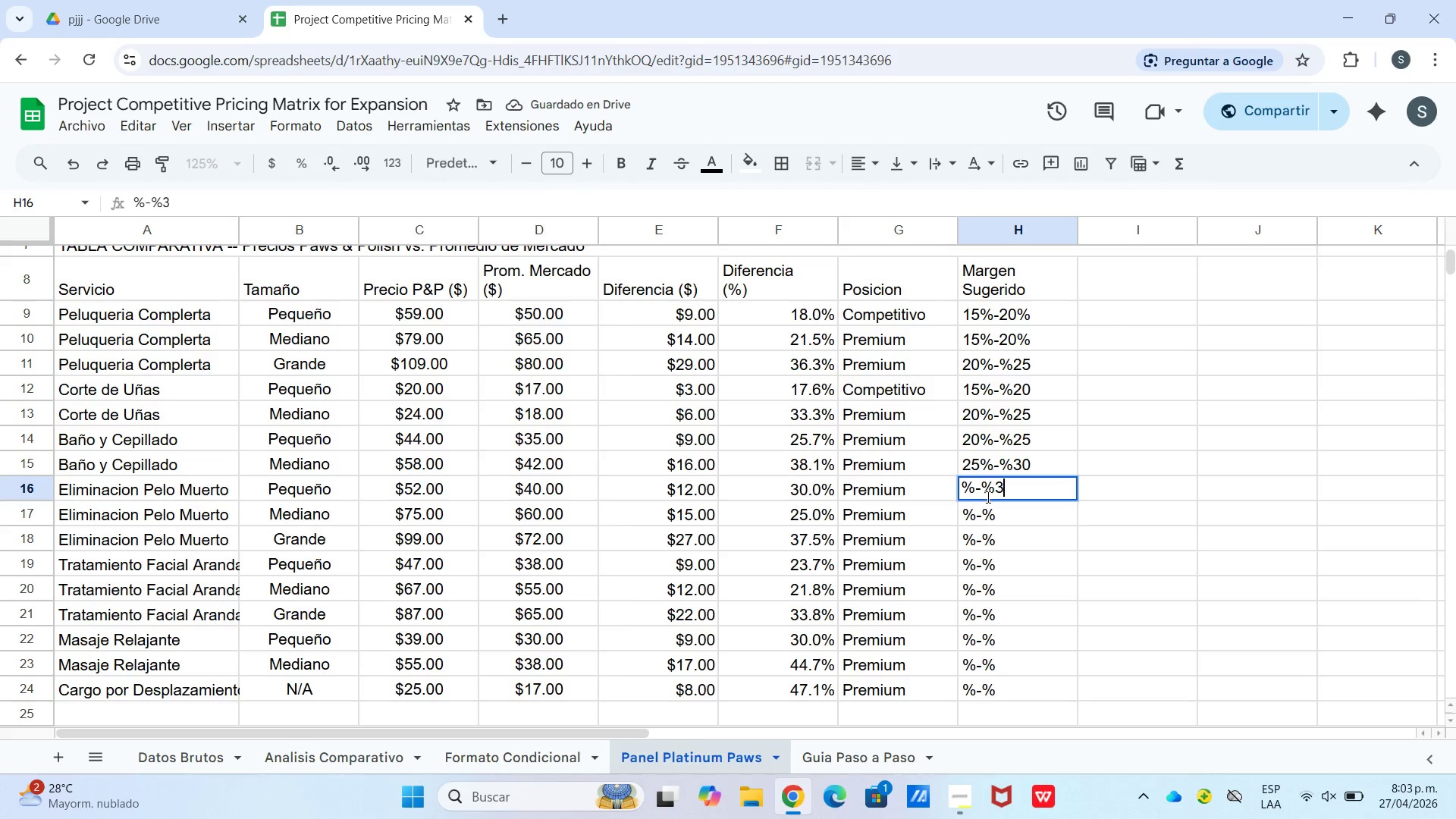 
key(Numpad0)
 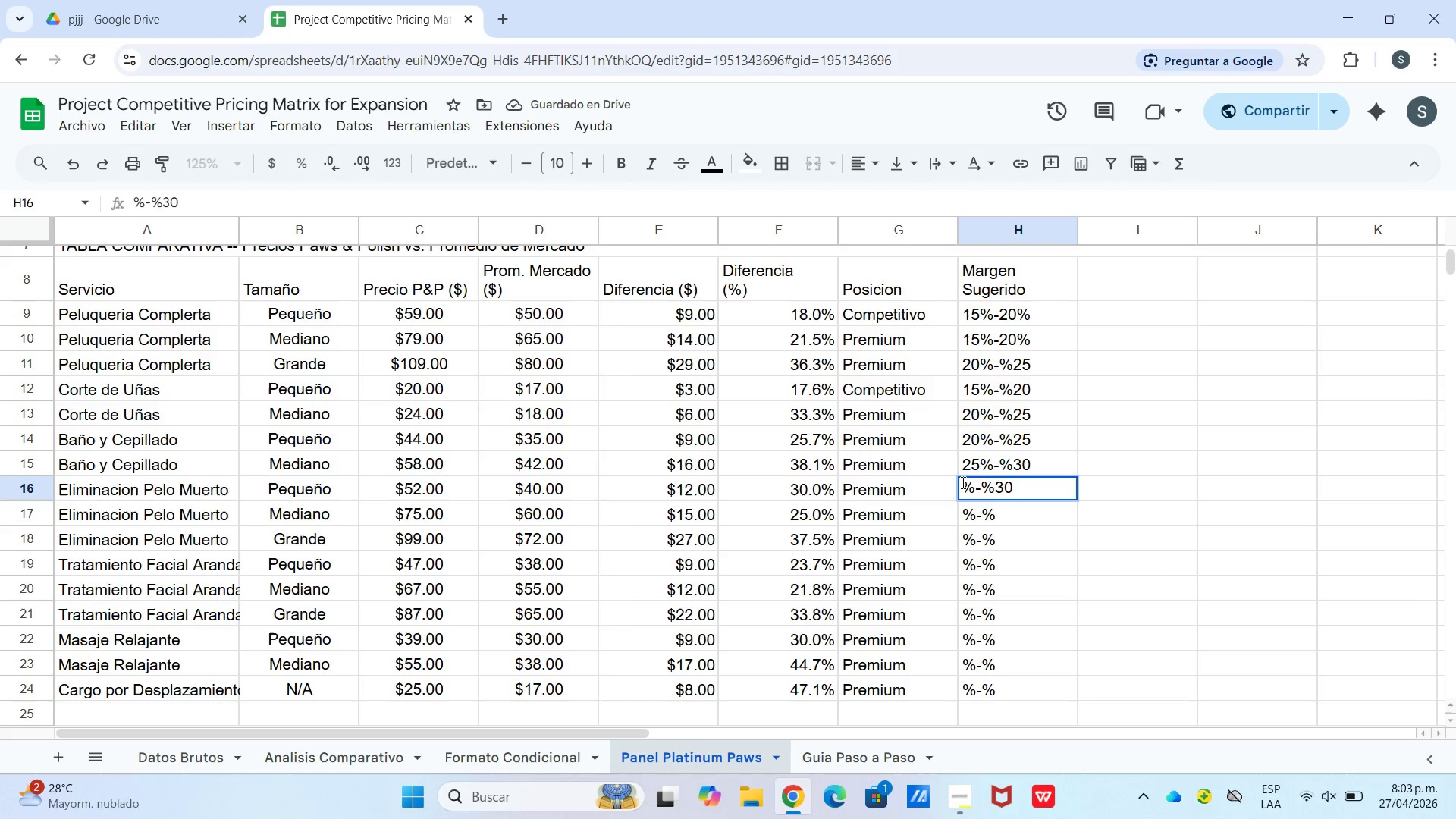 
left_click([962, 482])
 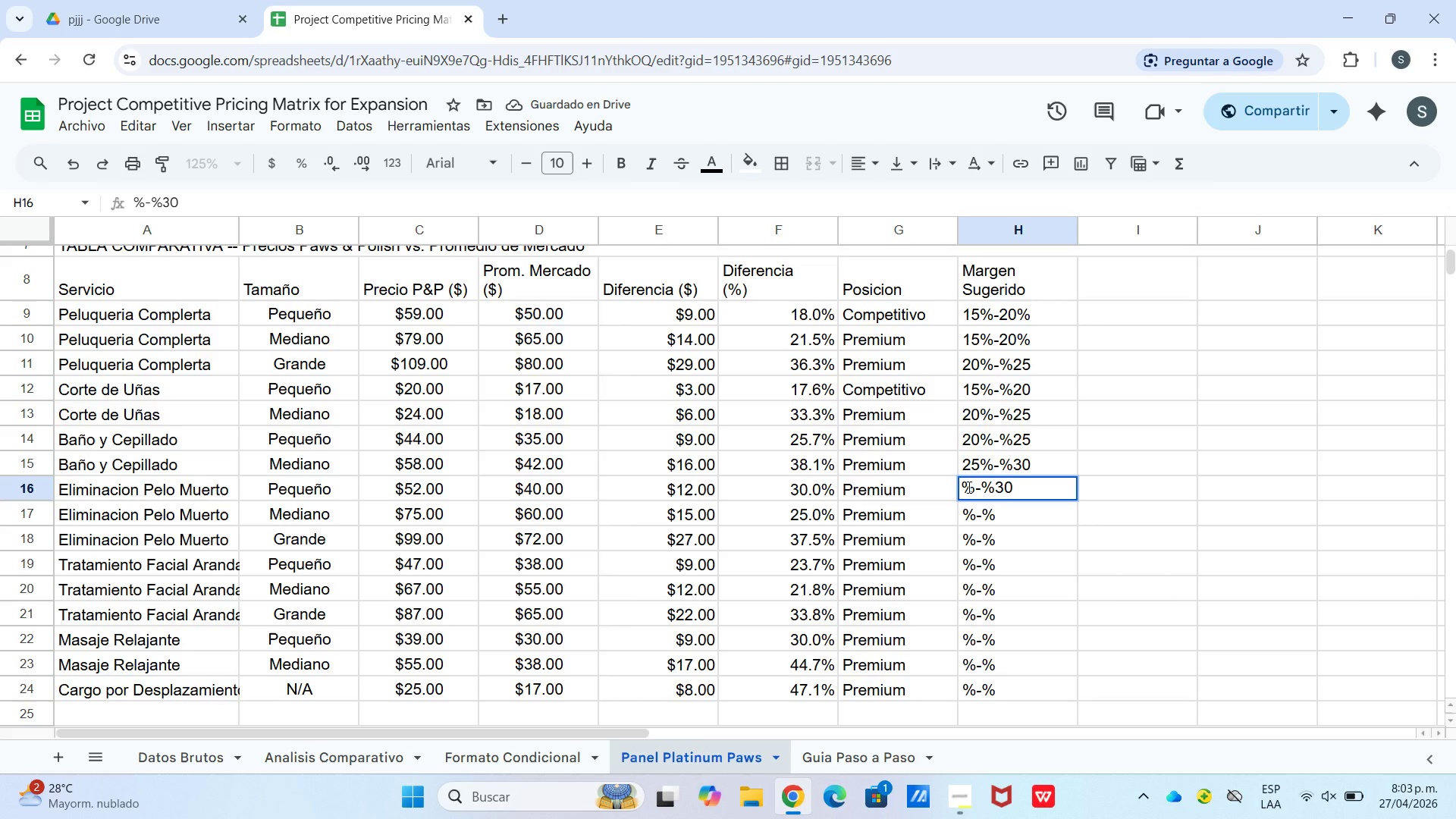 
key(Numpad2)
 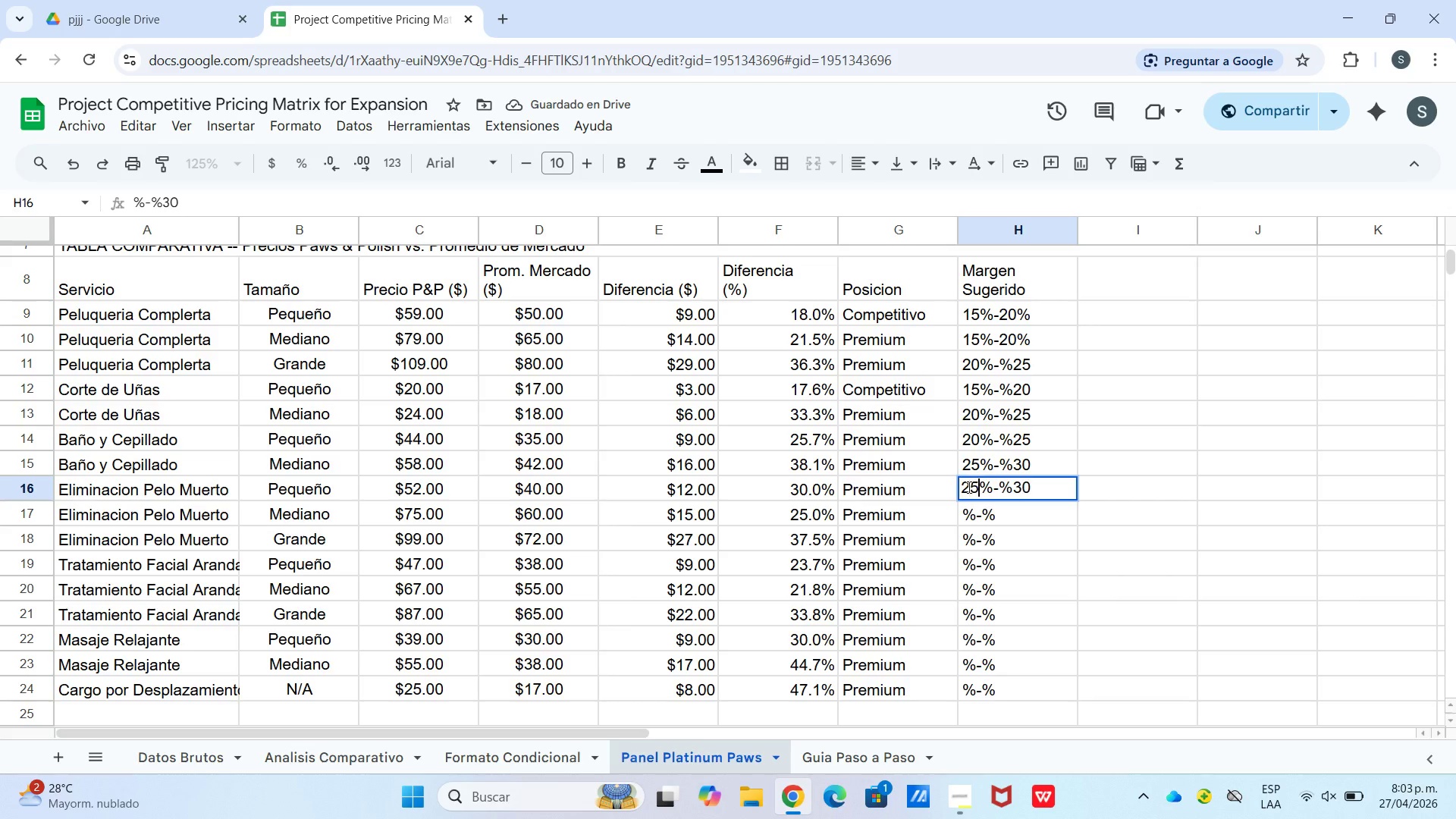 
key(Numpad5)
 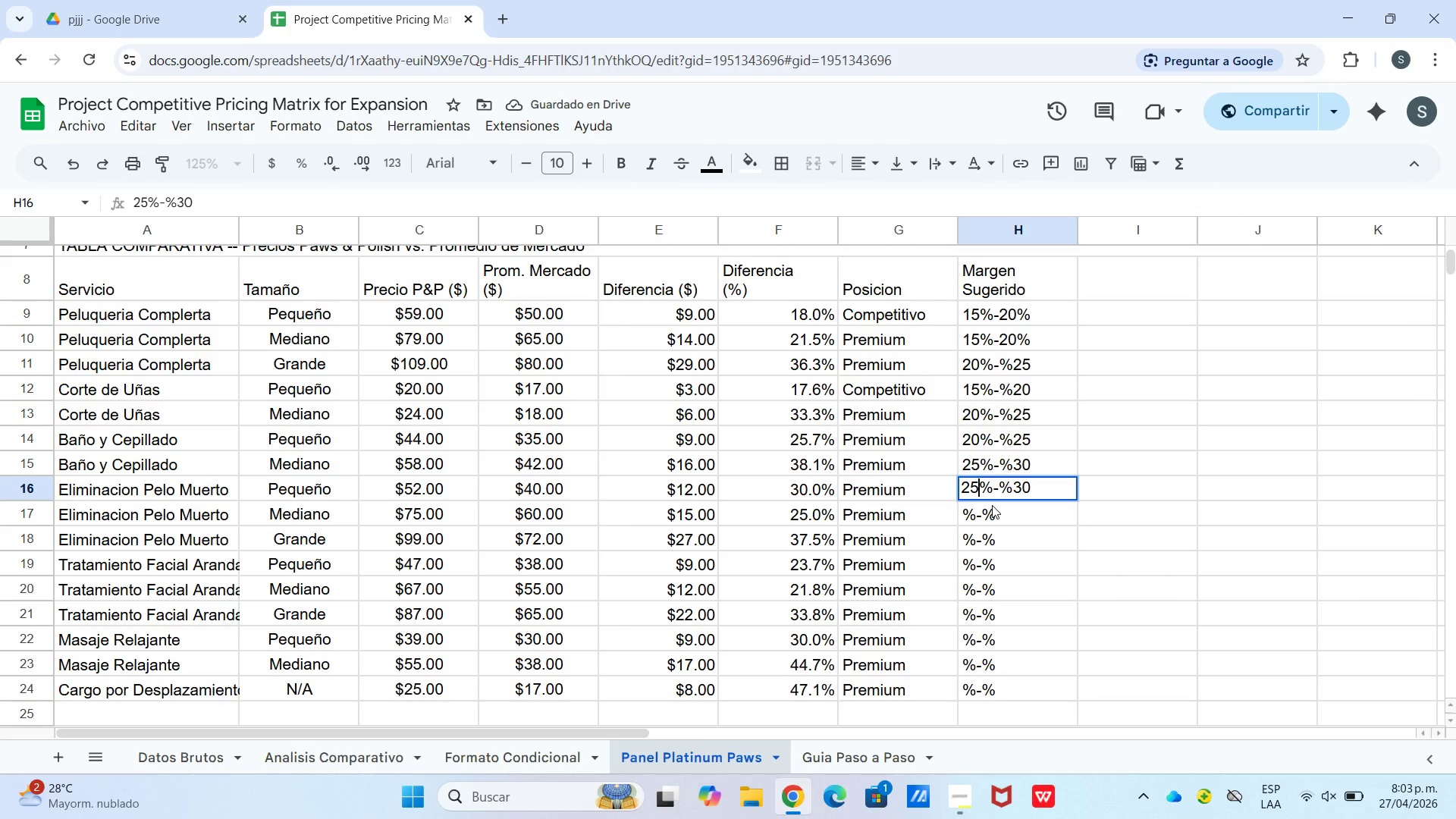 
left_click_drag(start_coordinate=[994, 505], to_coordinate=[999, 506])
 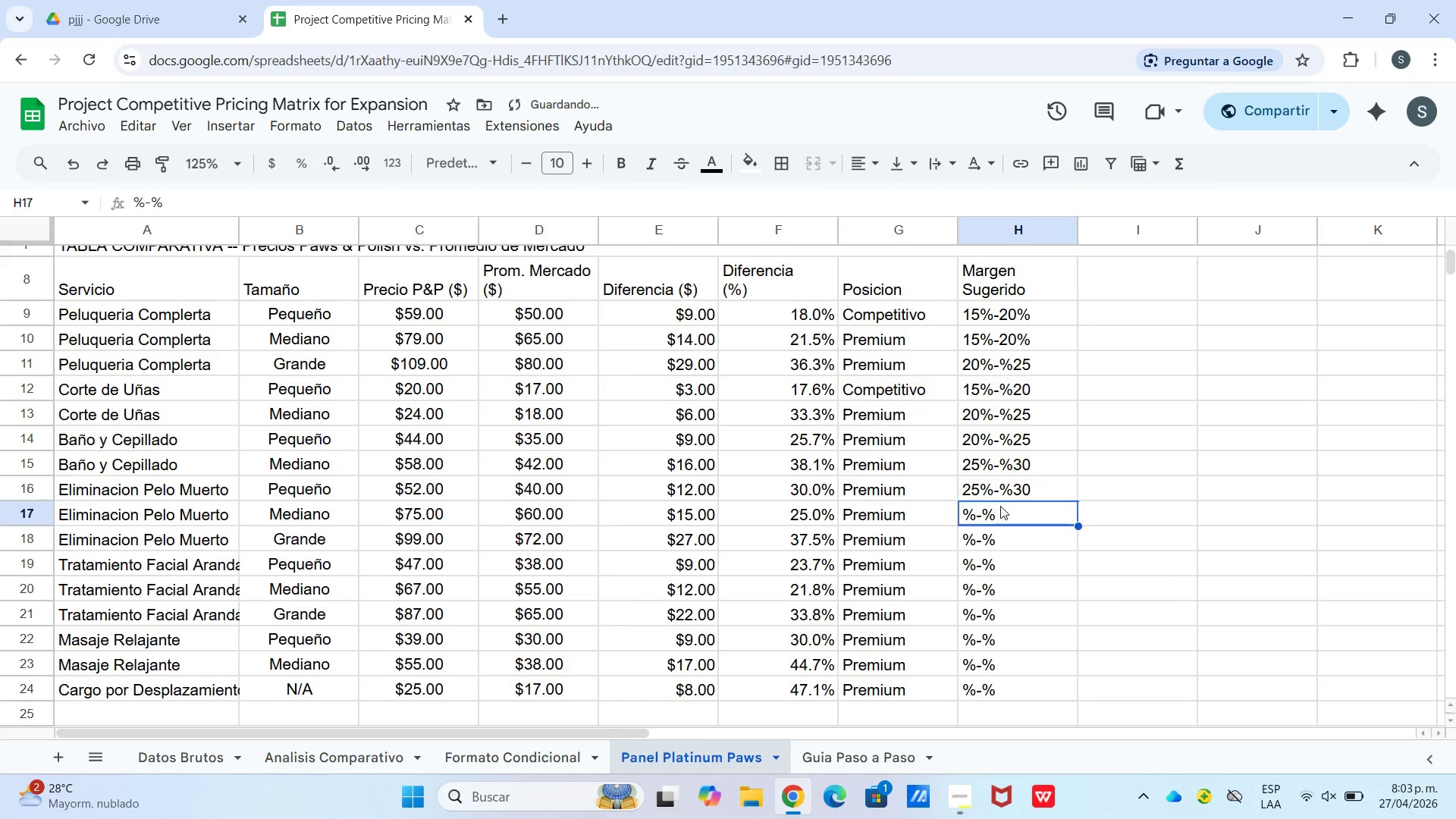 
double_click([1000, 506])
 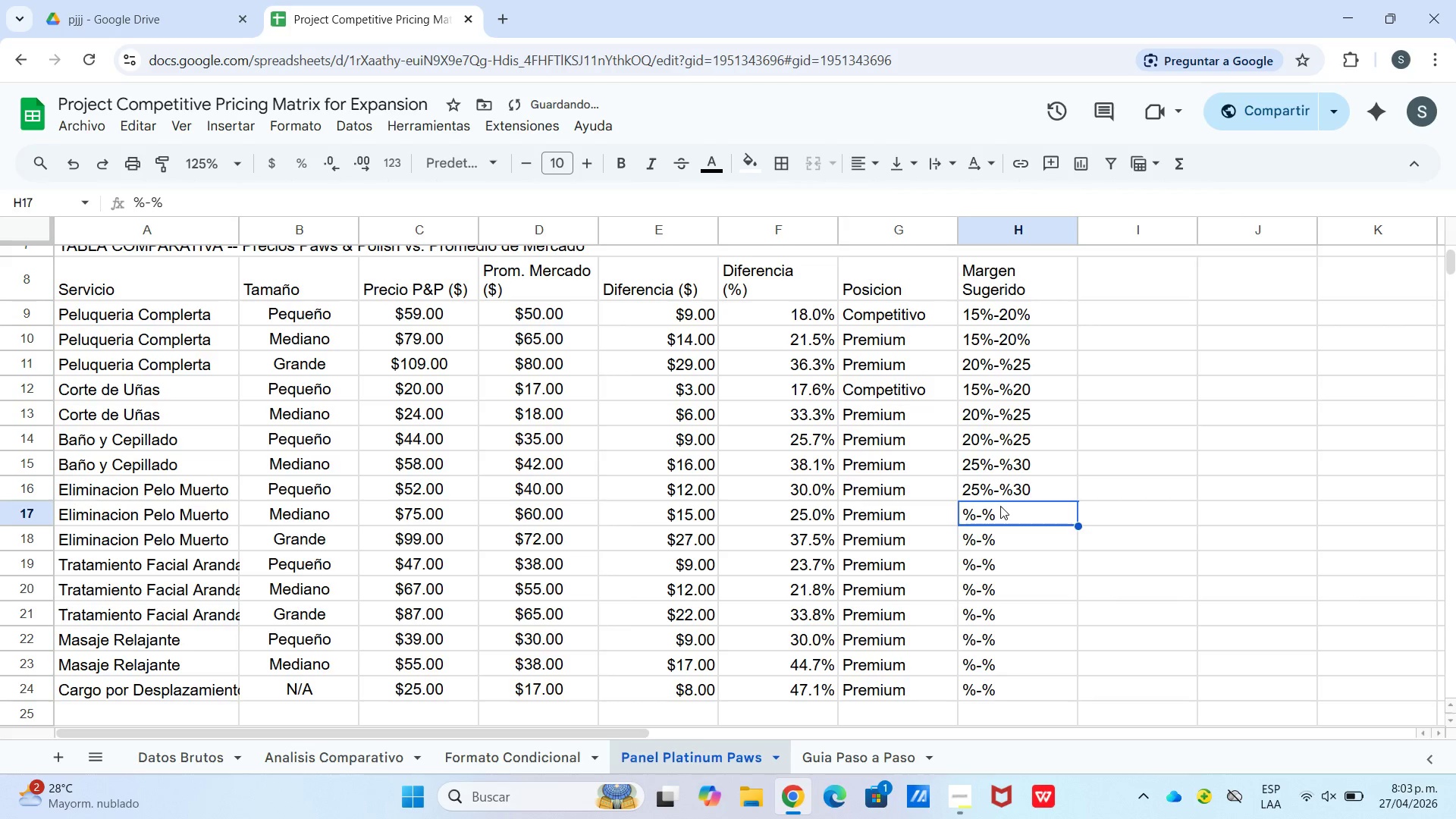 
triple_click([1001, 507])
 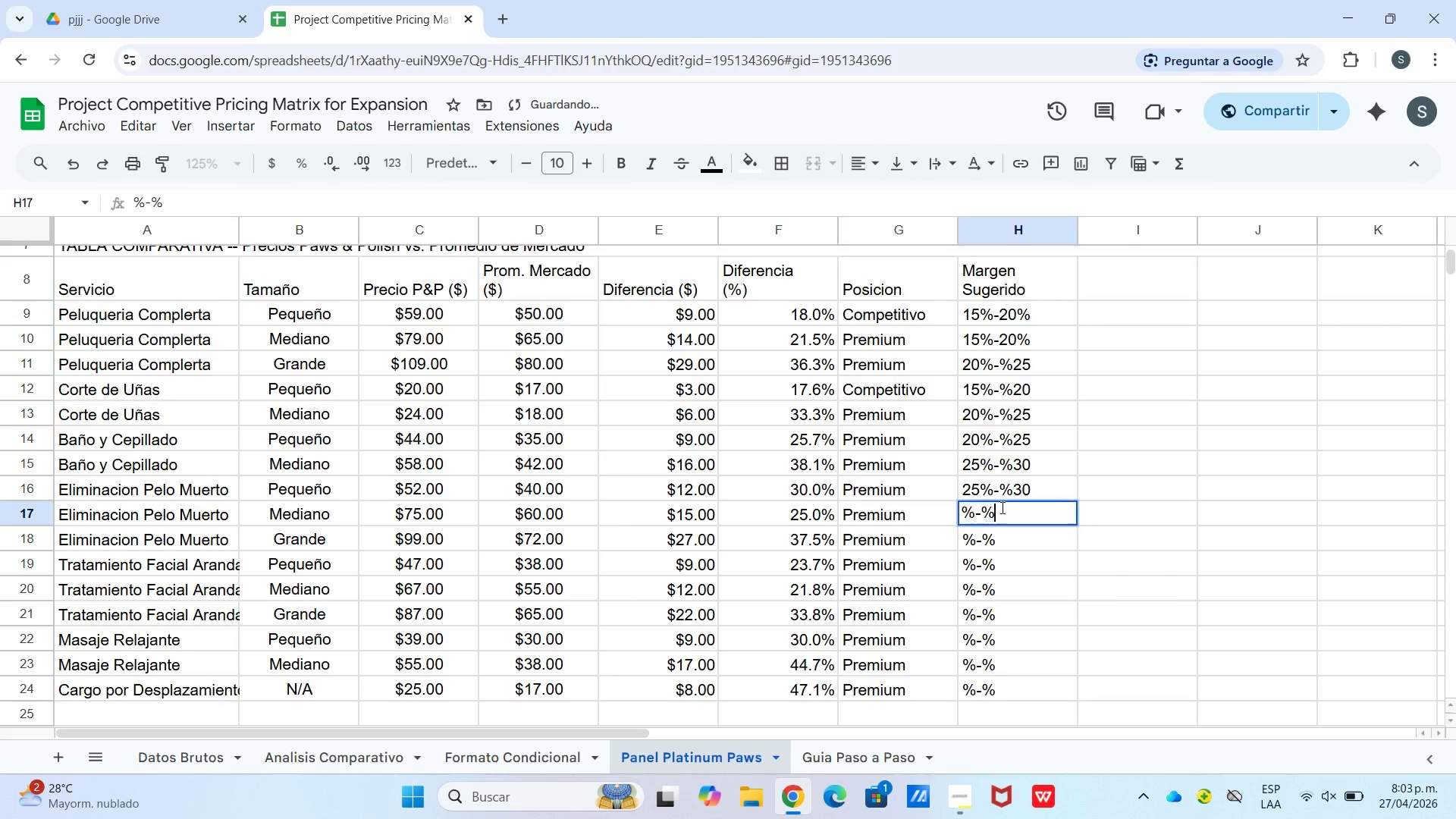 
triple_click([1001, 507])
 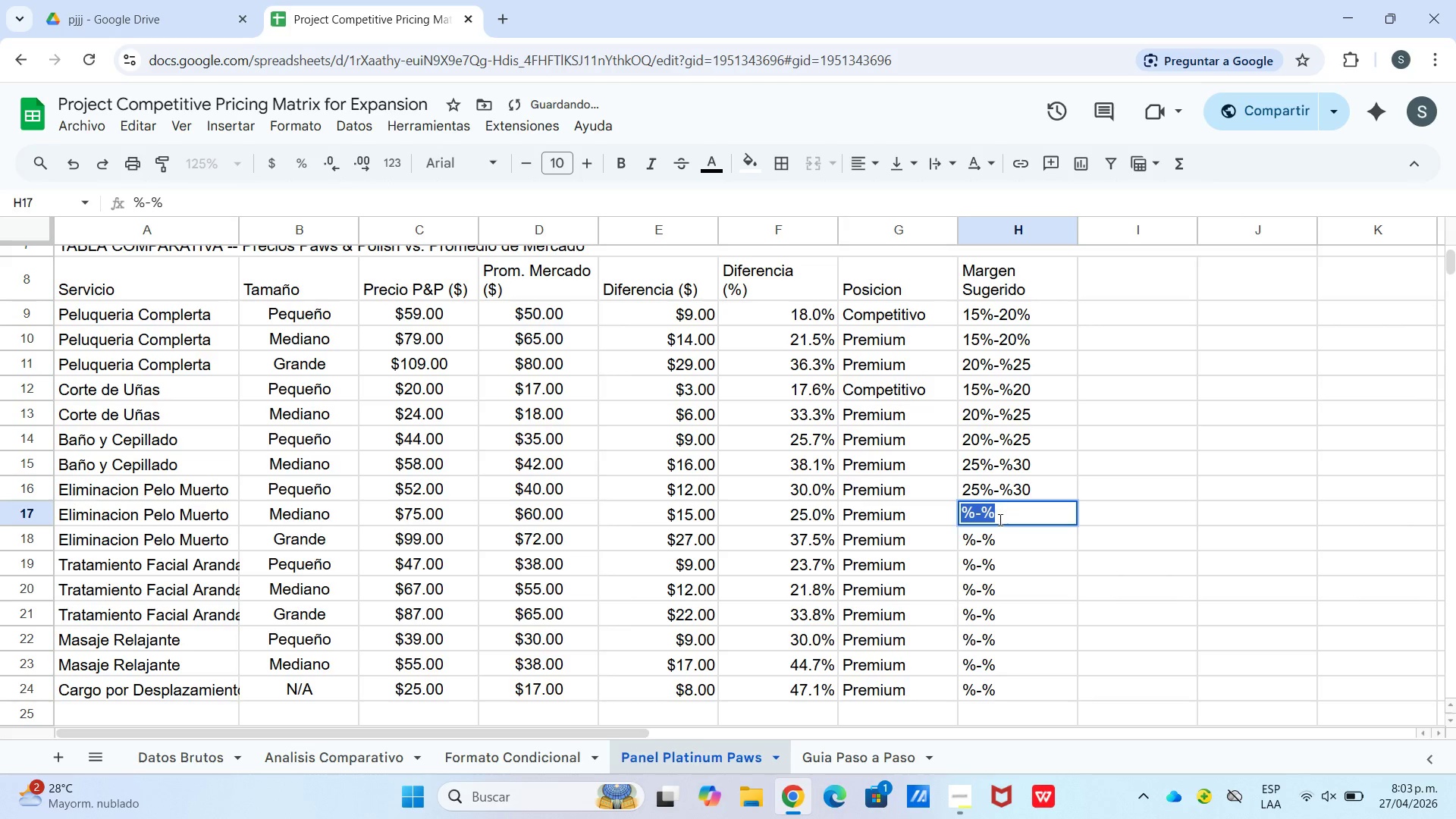 
triple_click([999, 519])
 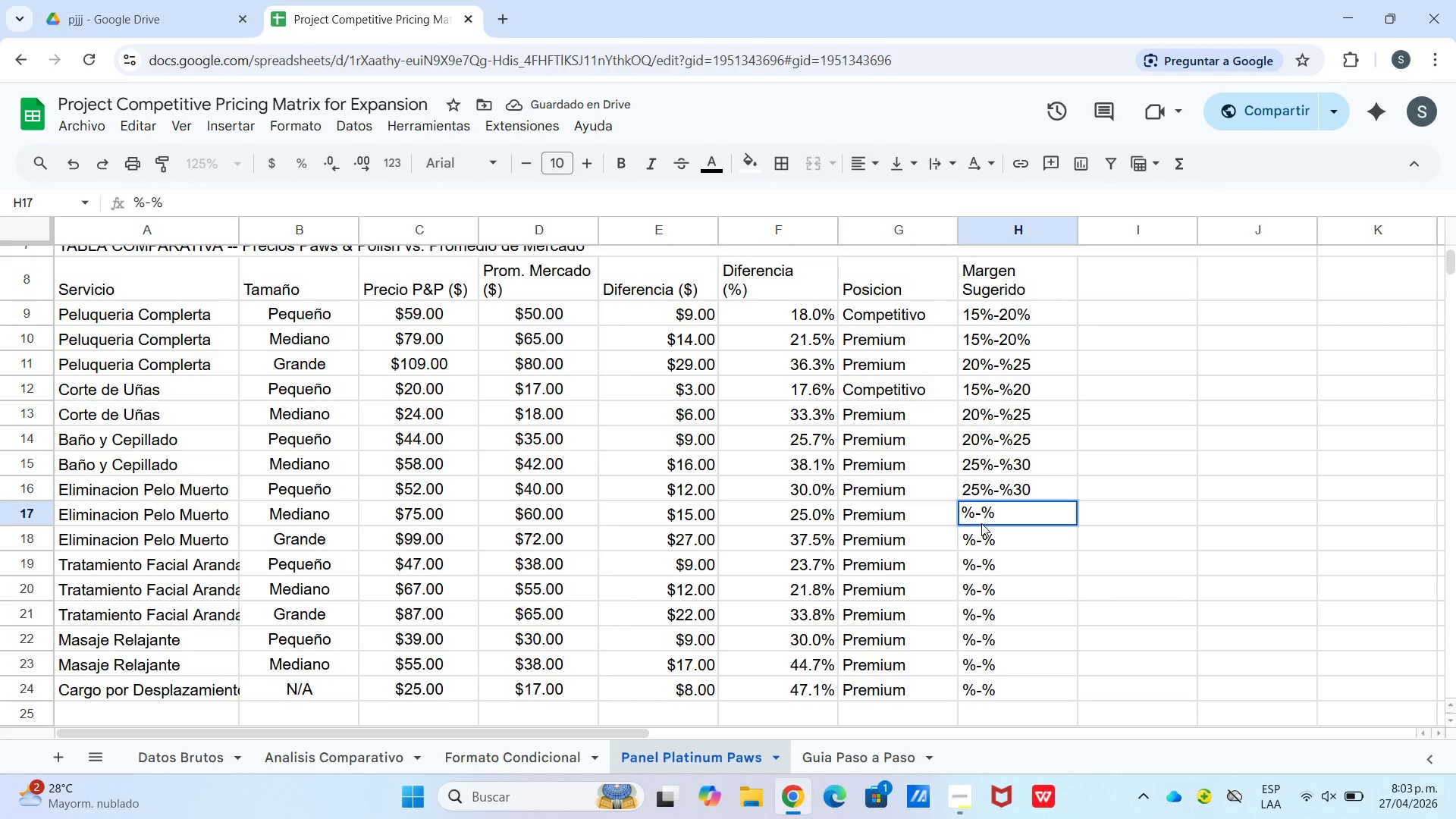 
key(Numpad2)
 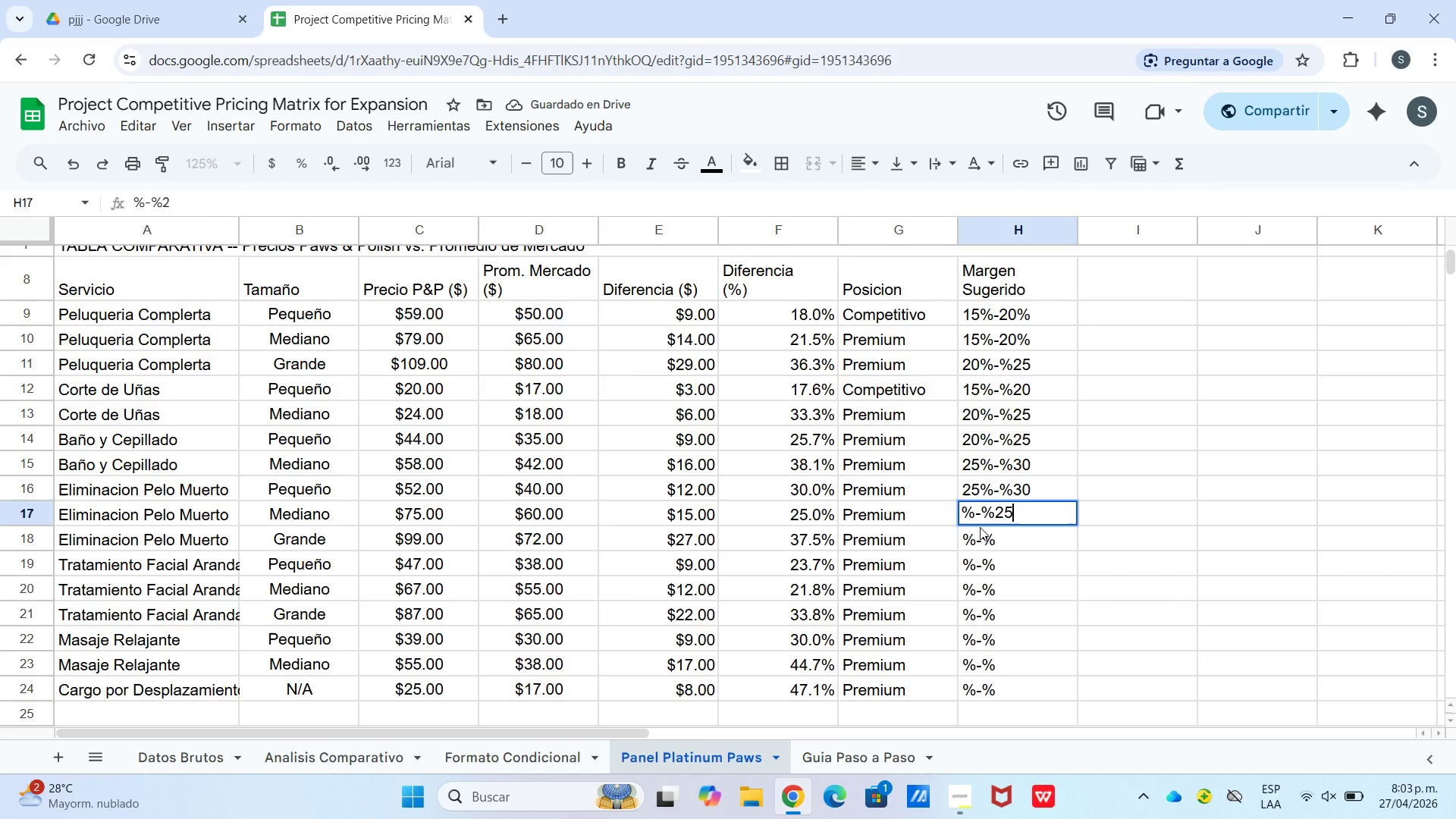 
key(Numpad5)
 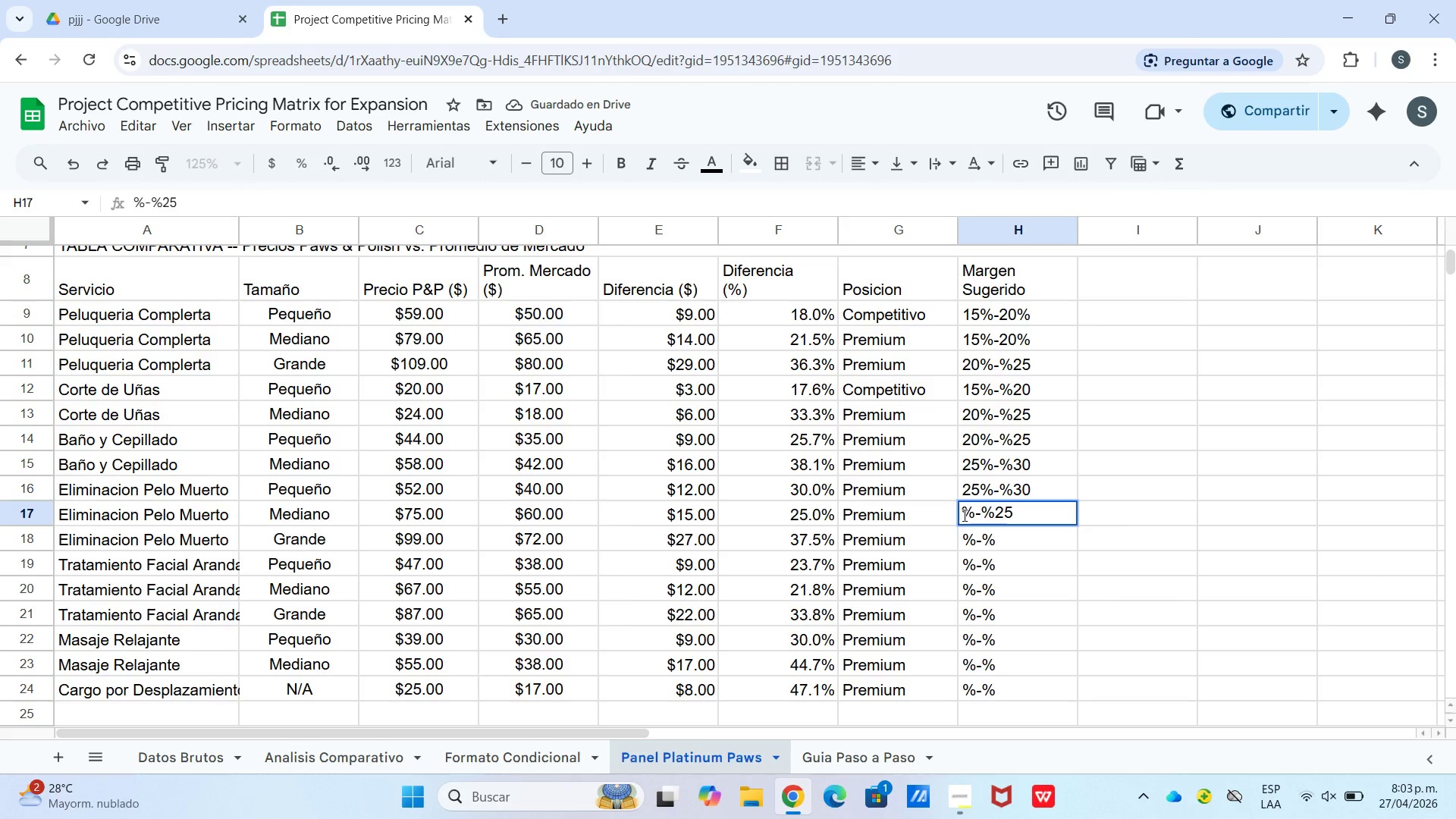 
left_click([962, 515])
 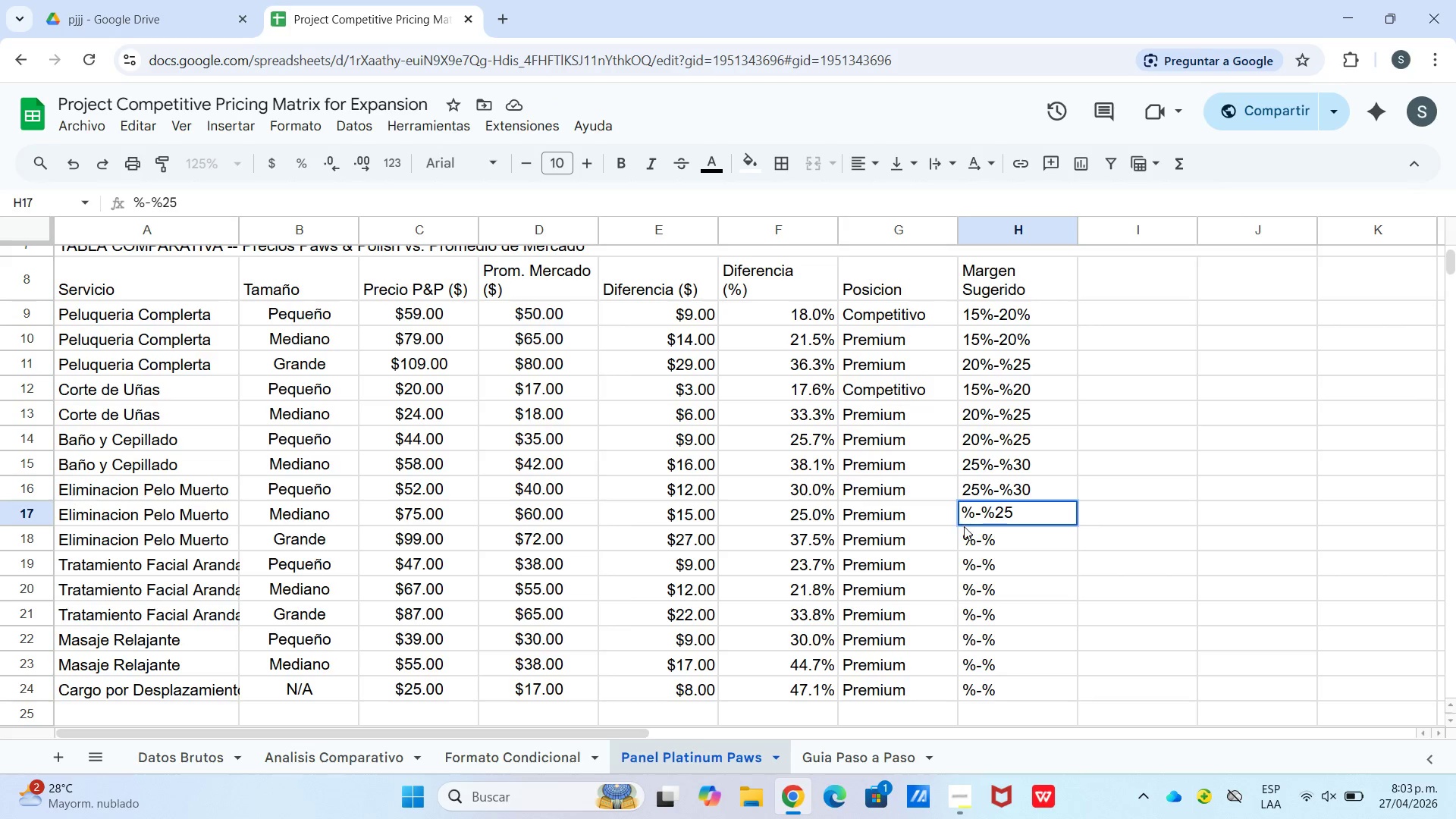 
key(Numpad2)
 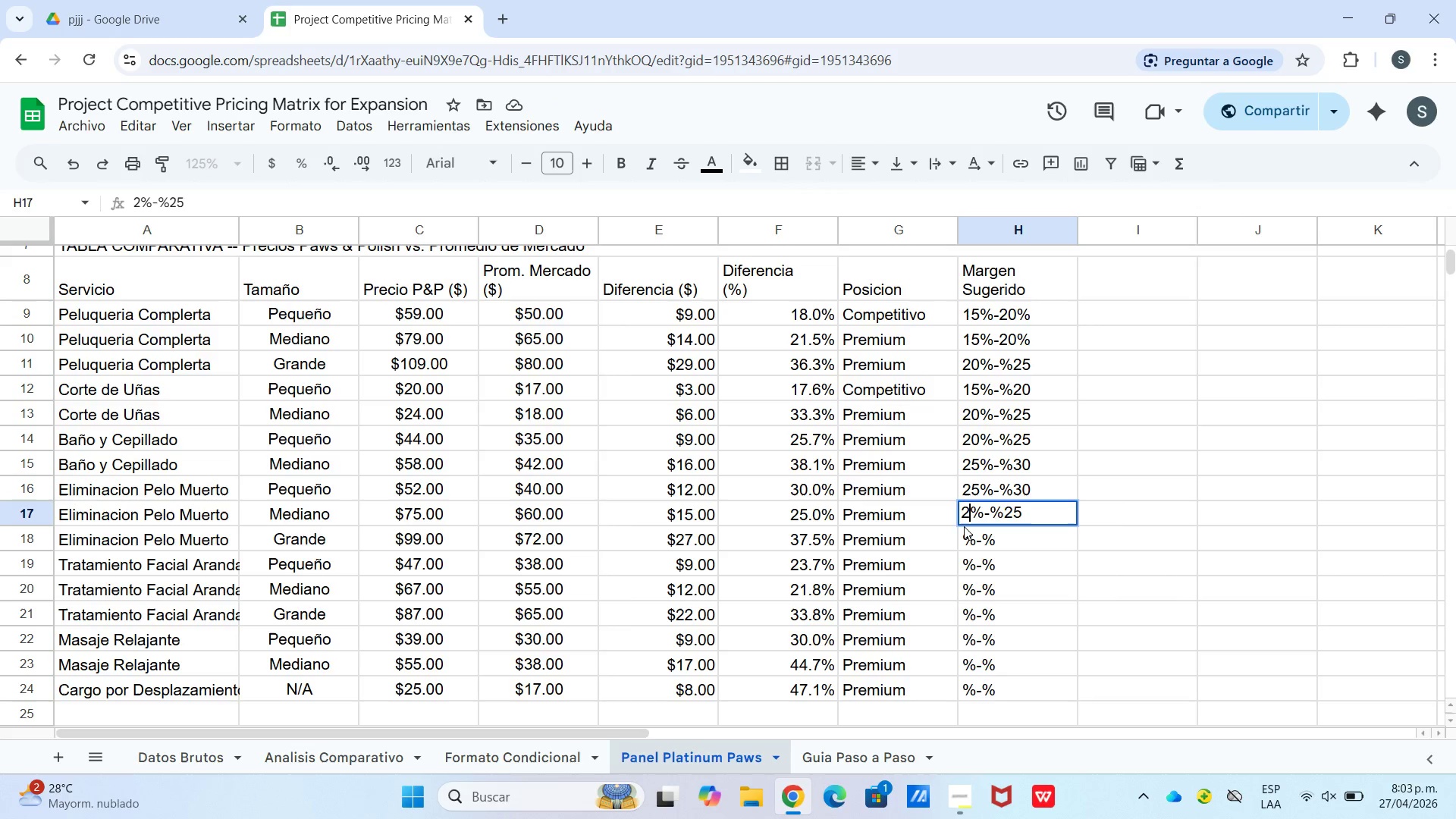 
key(Numpad0)
 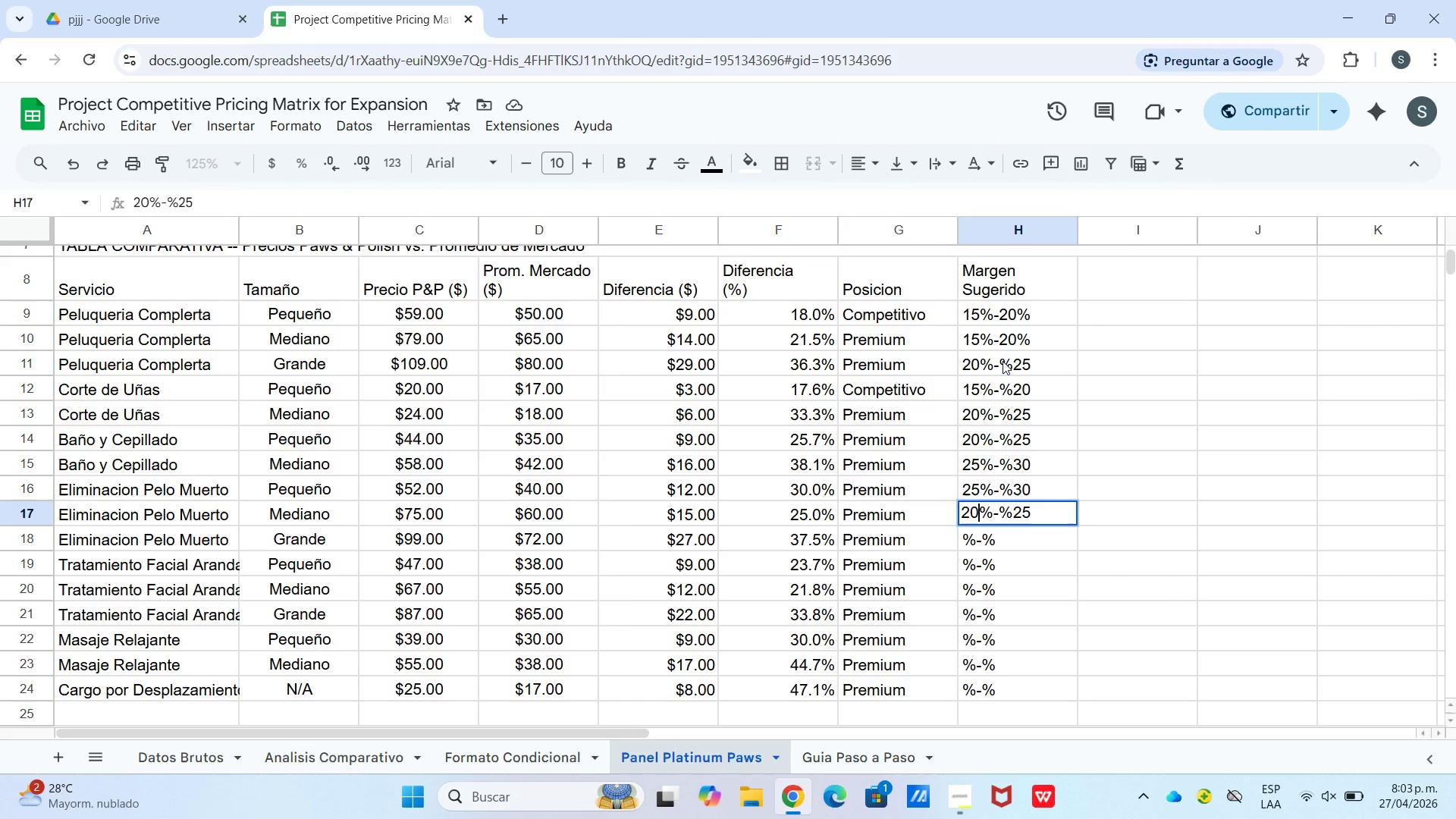 
left_click([1000, 513])
 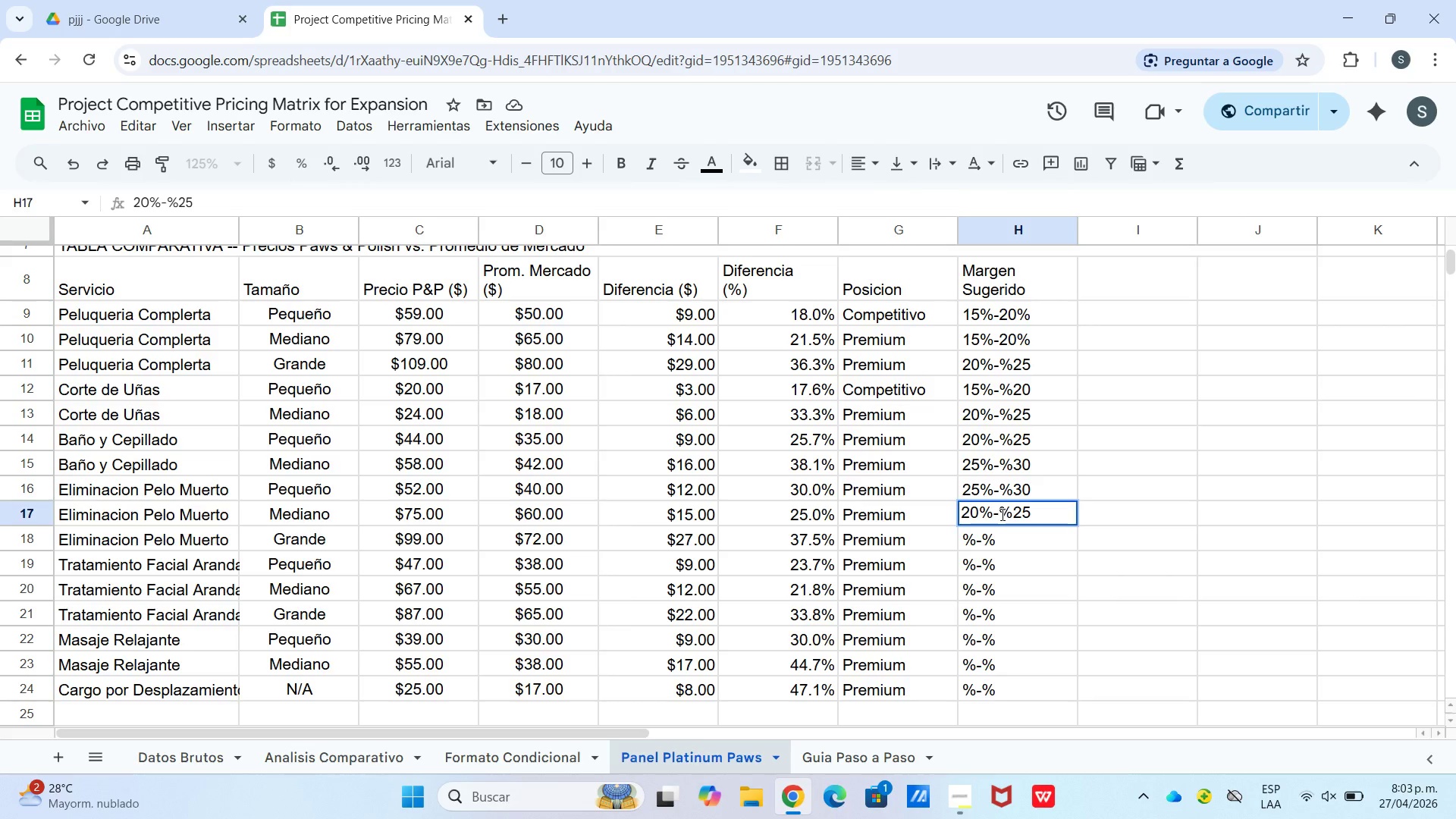 
left_click_drag(start_coordinate=[1001, 514], to_coordinate=[1006, 513])
 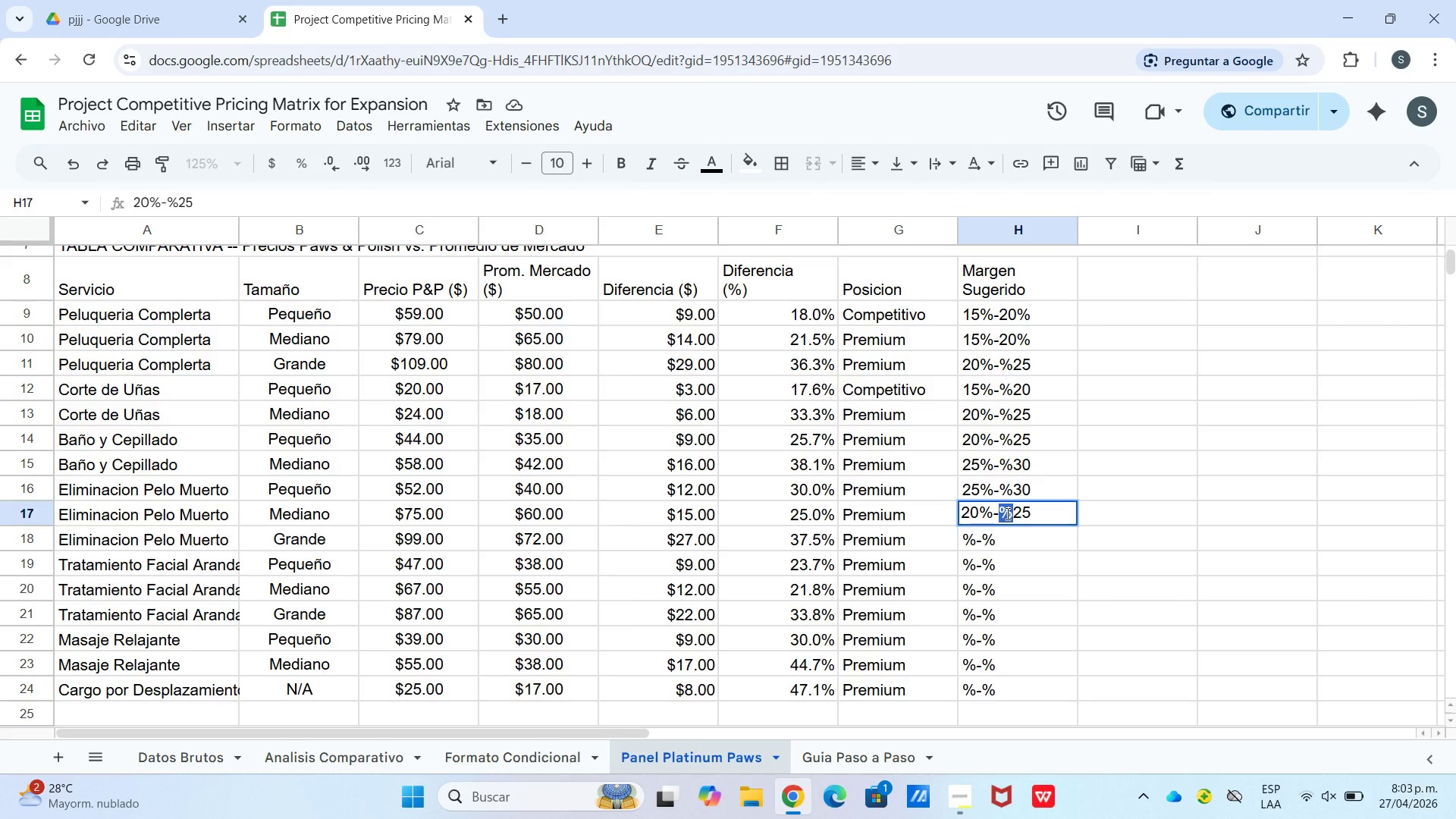 
left_click([1006, 513])
 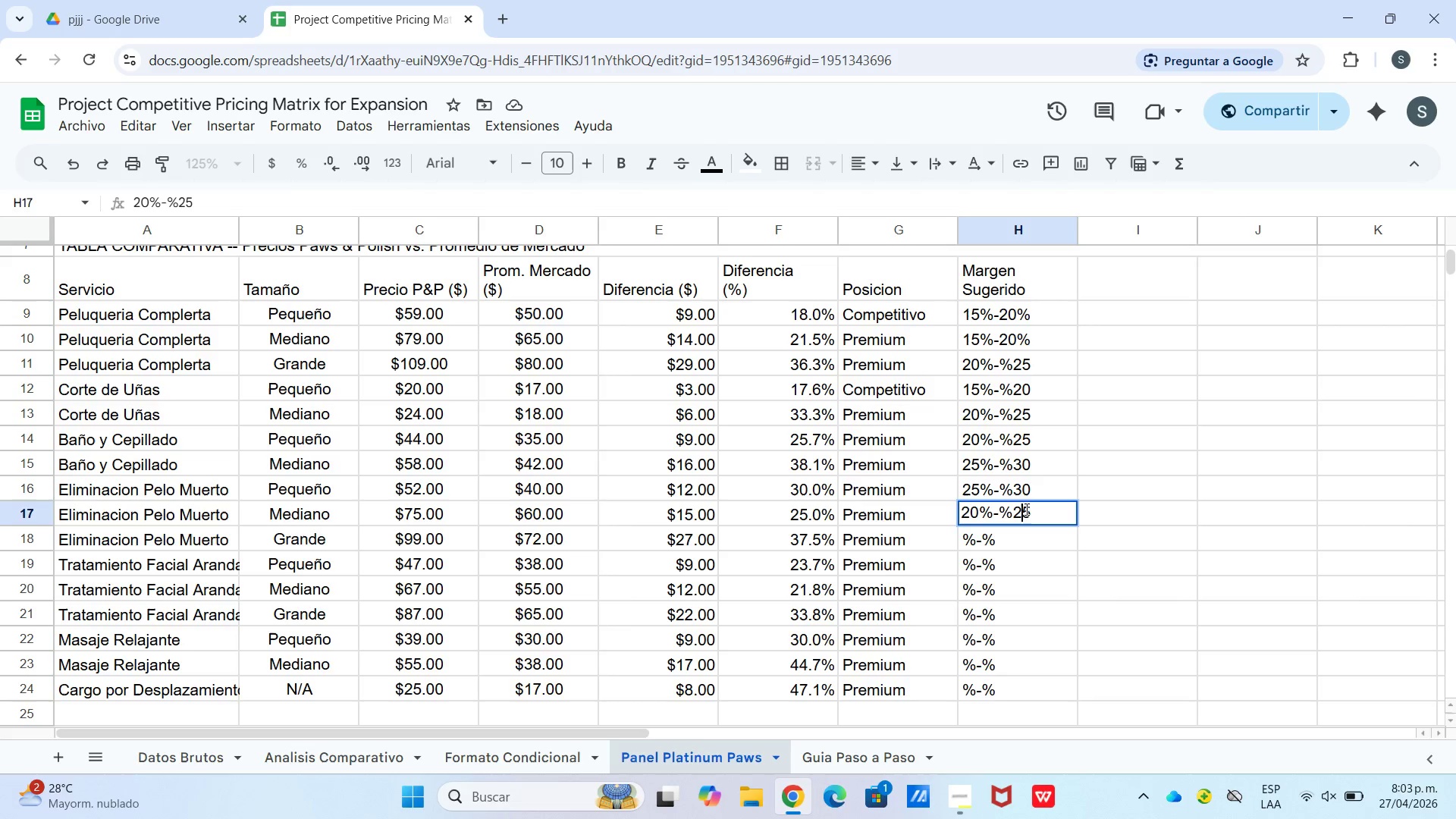 
double_click([1035, 509])
 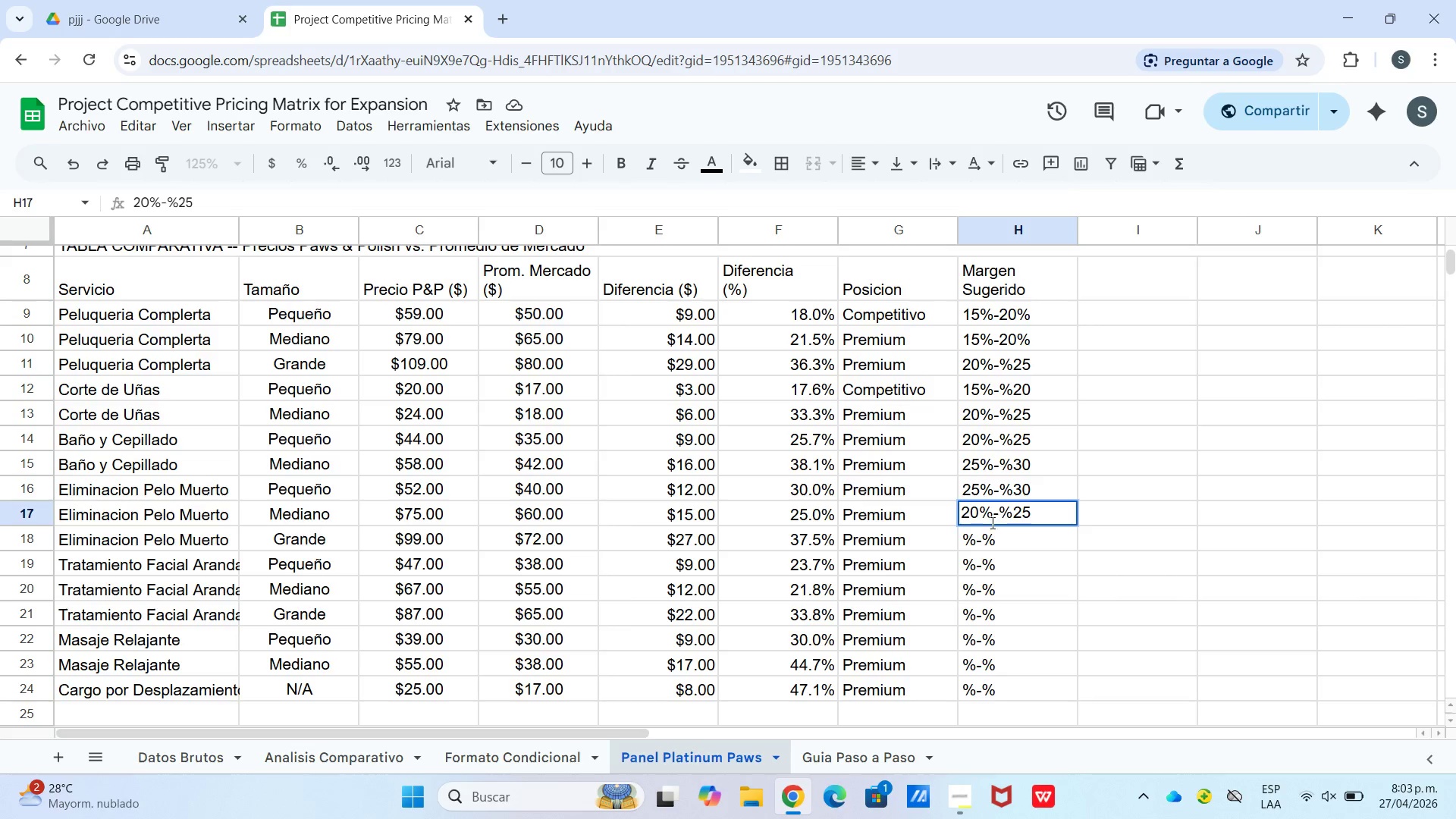 
key(Backspace)
 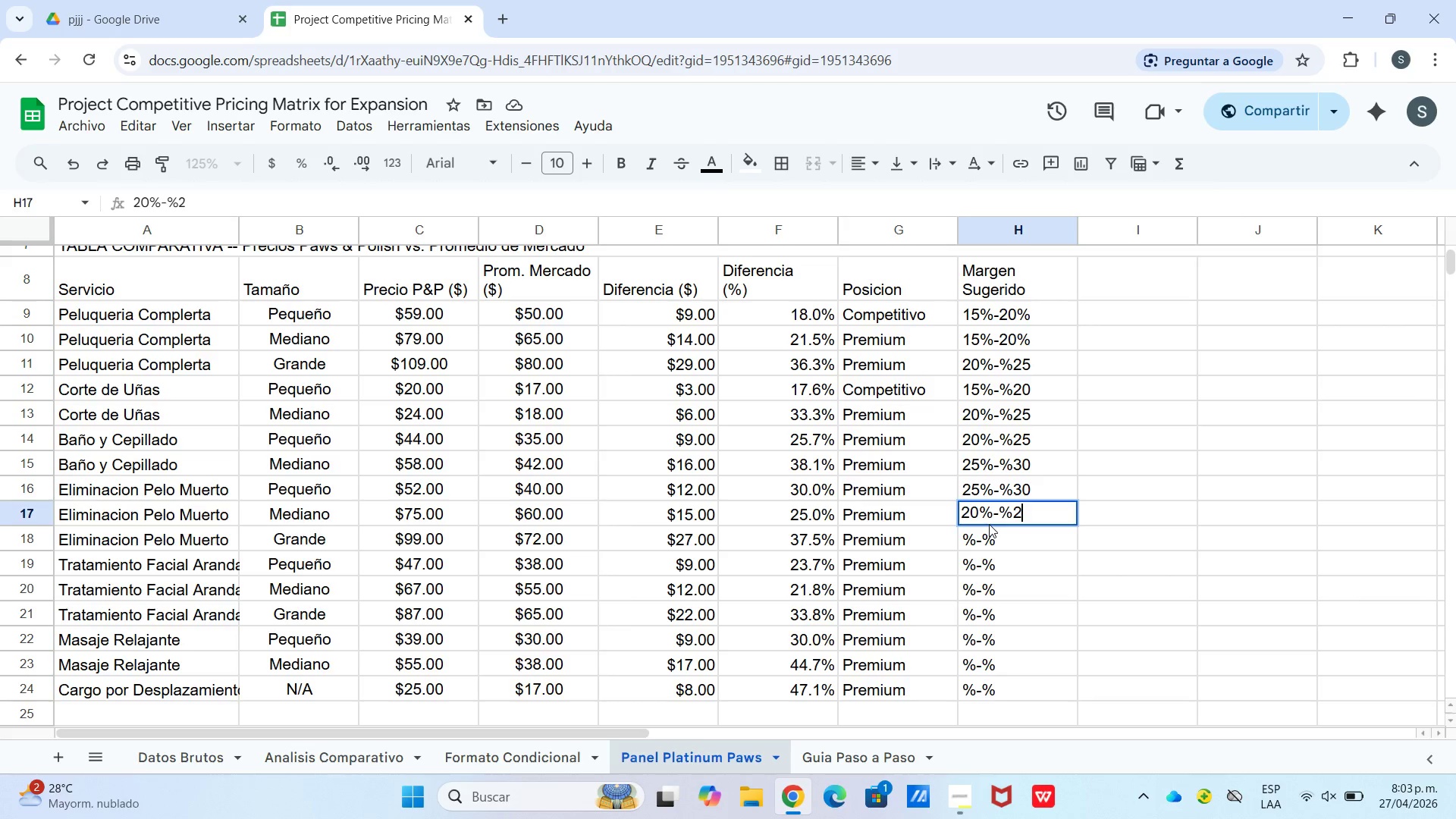 
key(Backspace)
 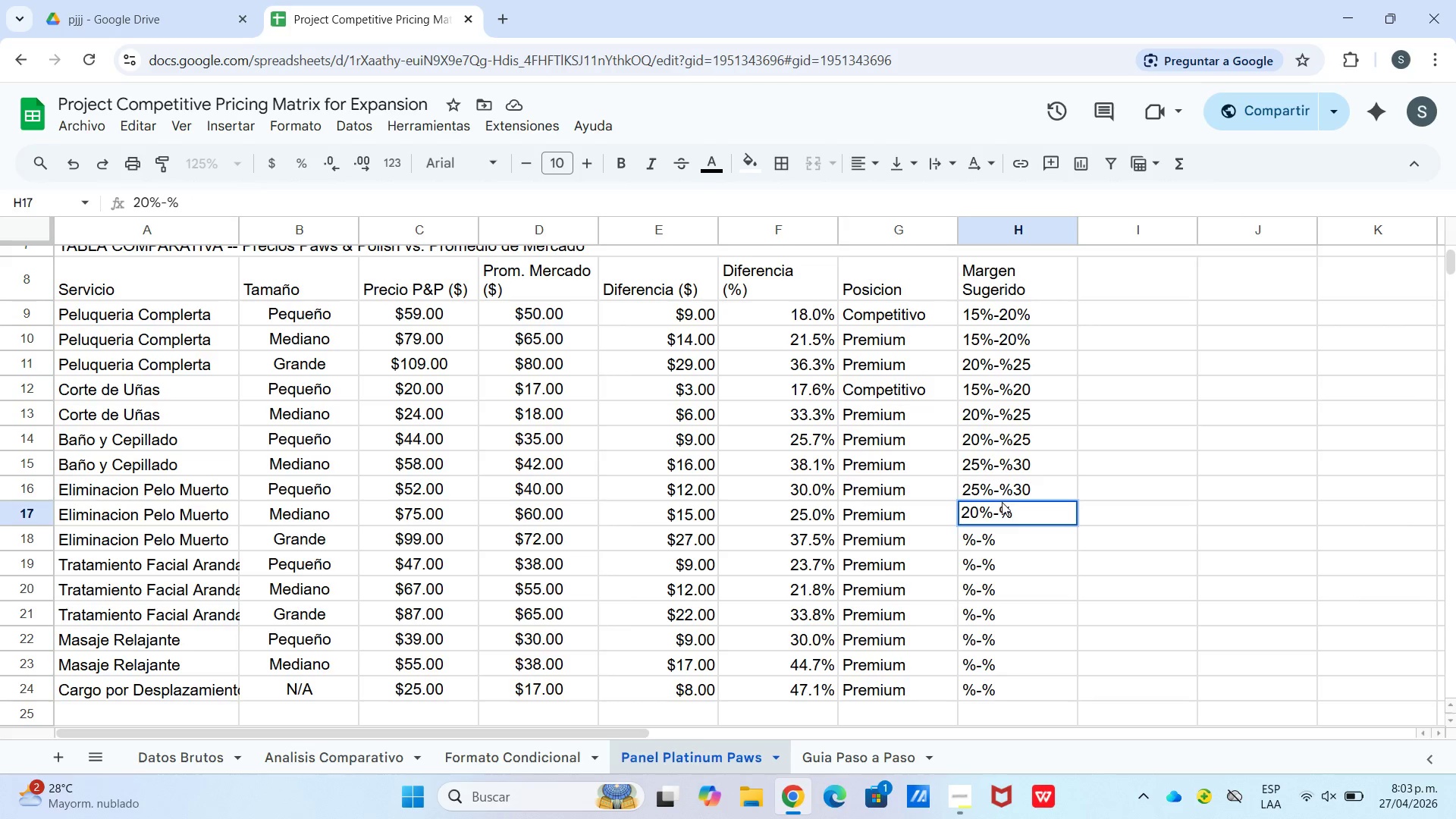 
double_click([1004, 505])
 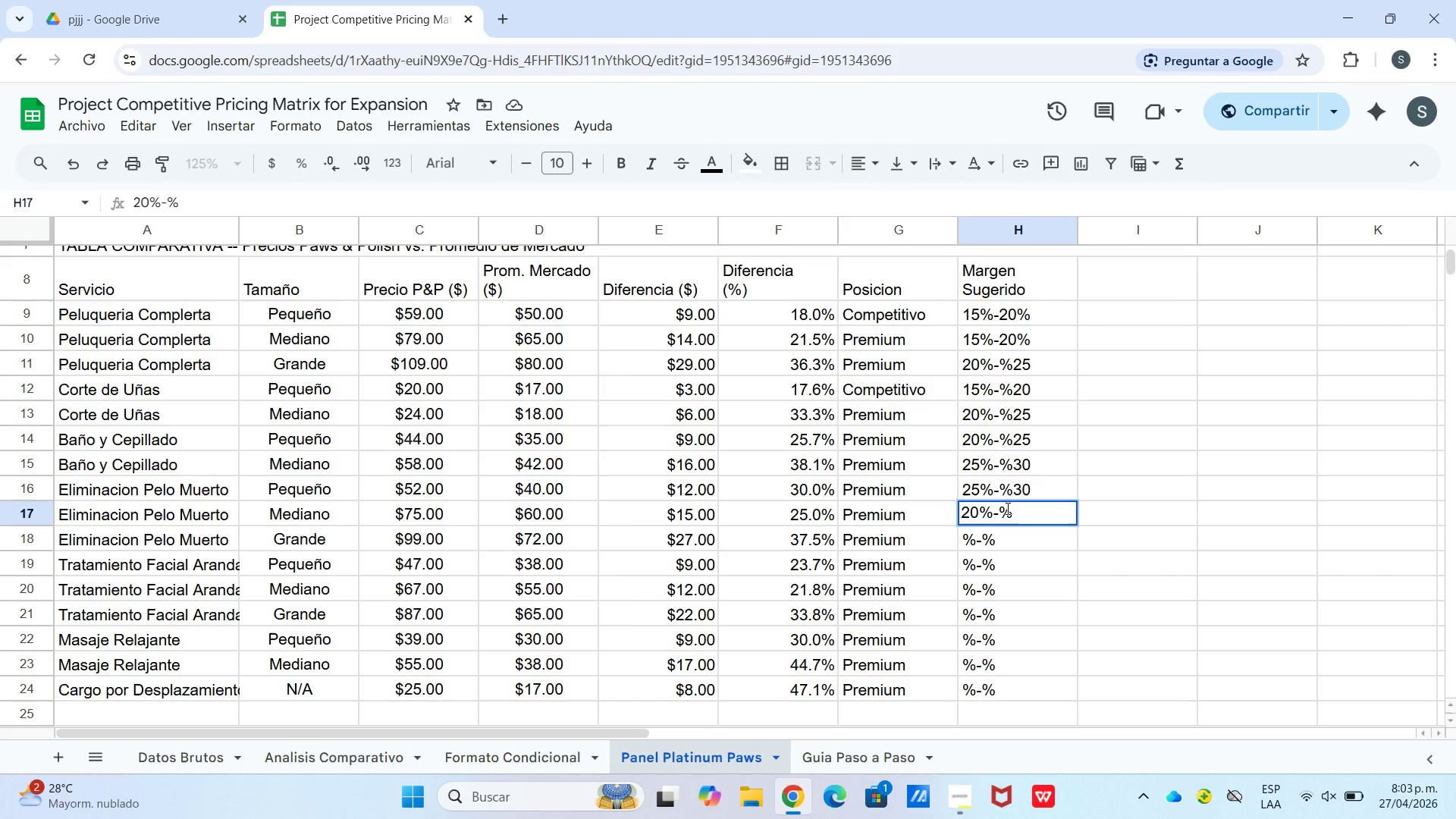 
key(Numpad2)
 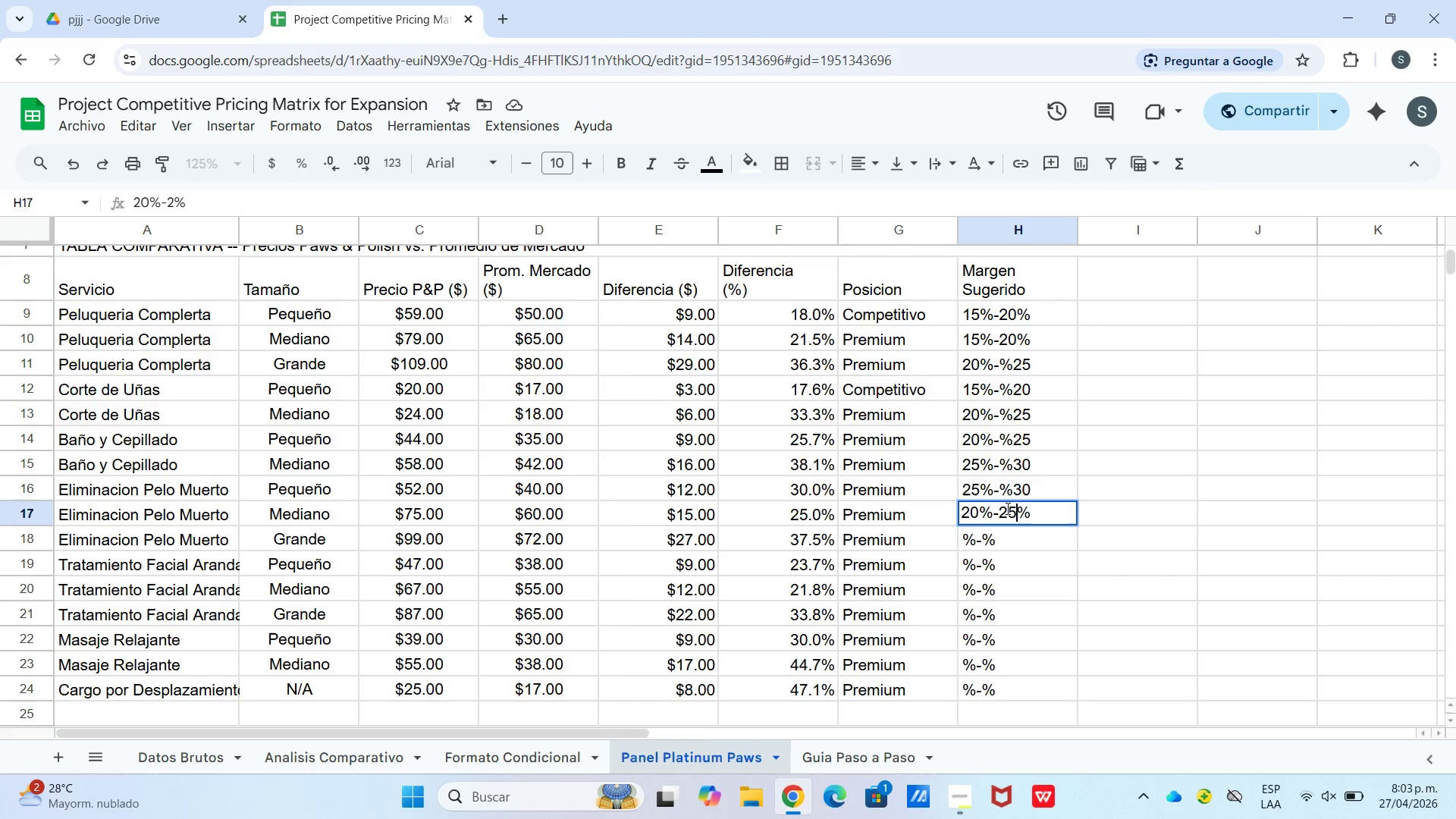 
key(Numpad5)
 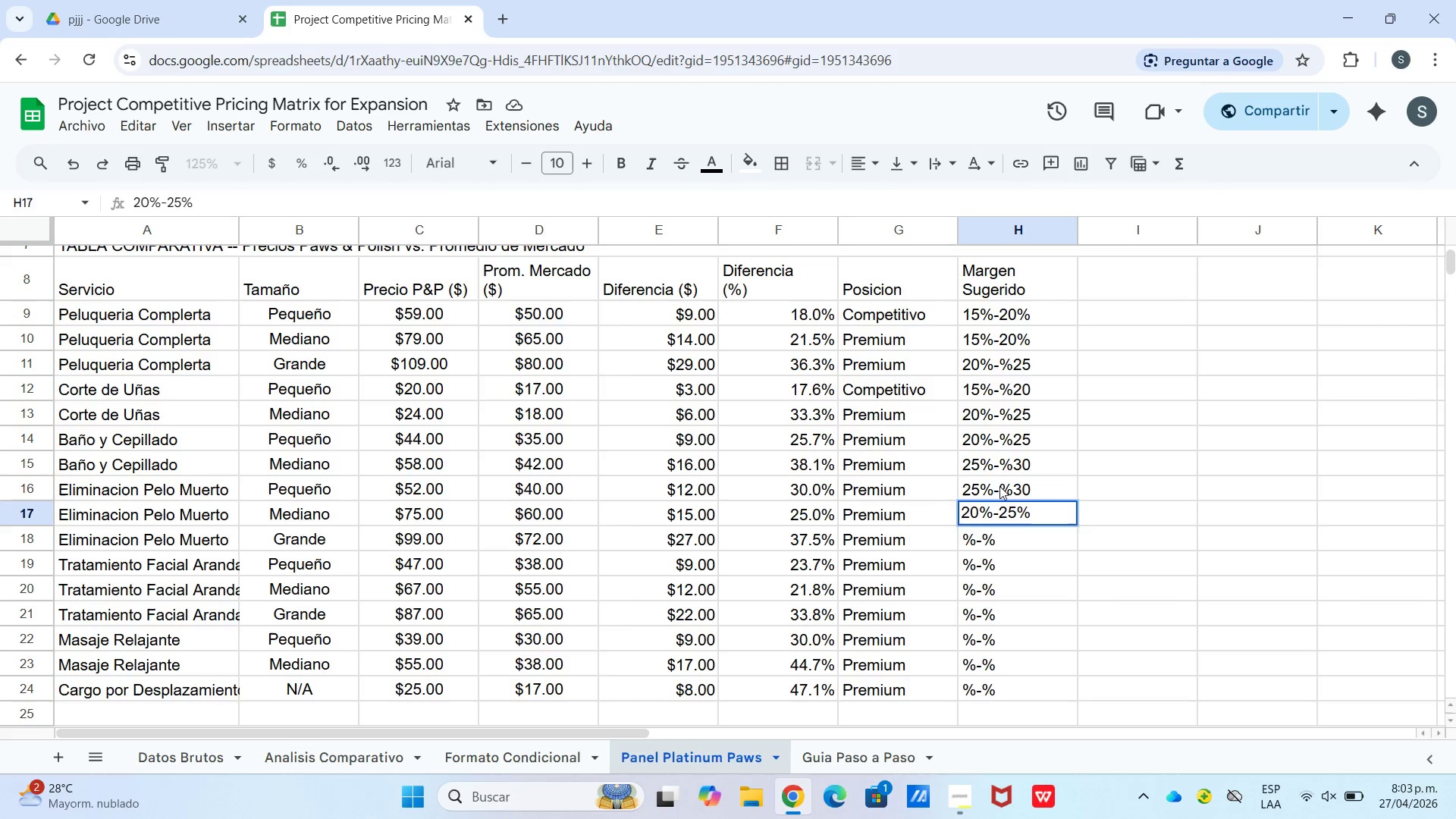 
double_click([999, 486])
 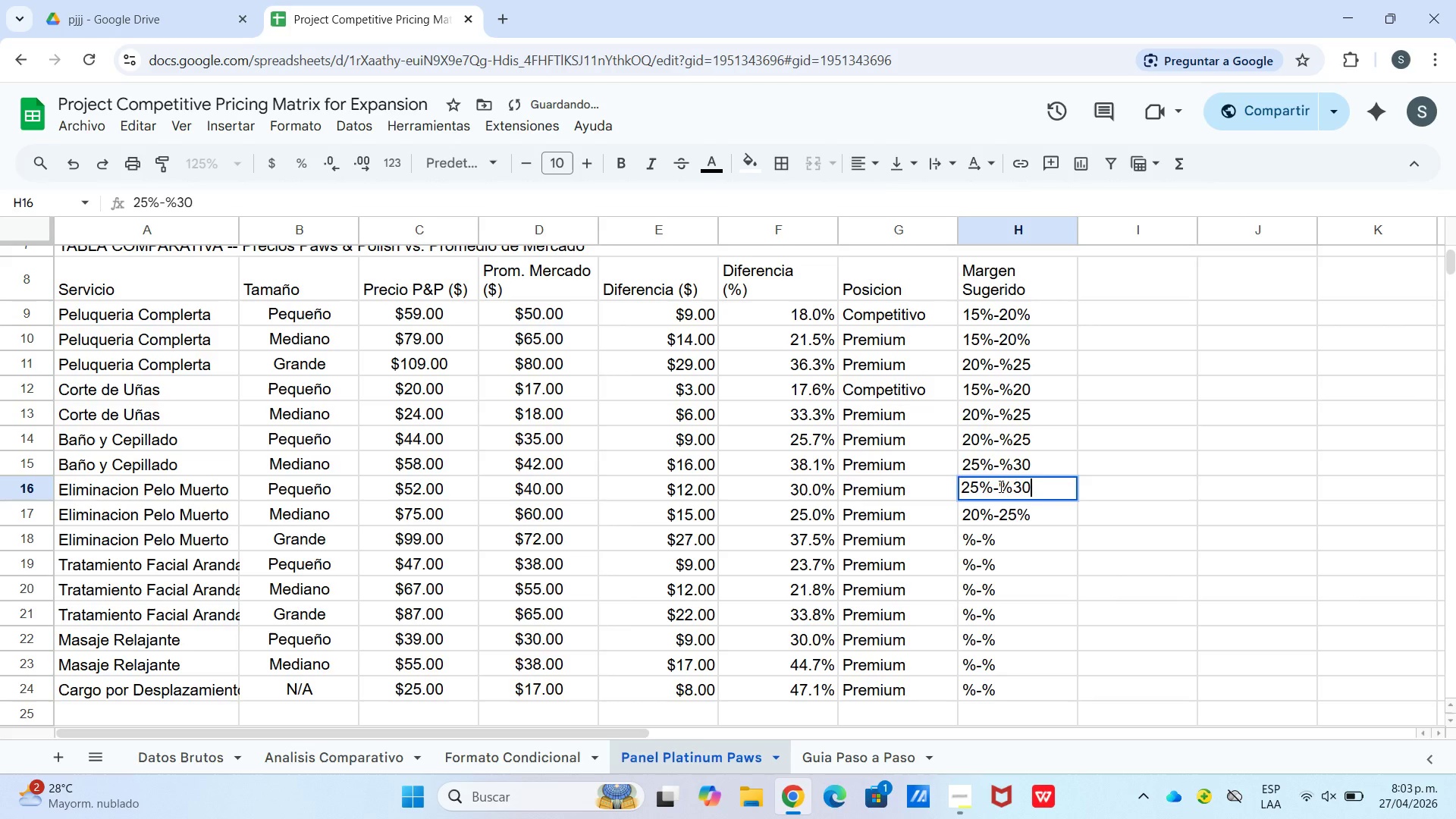 
triple_click([999, 486])
 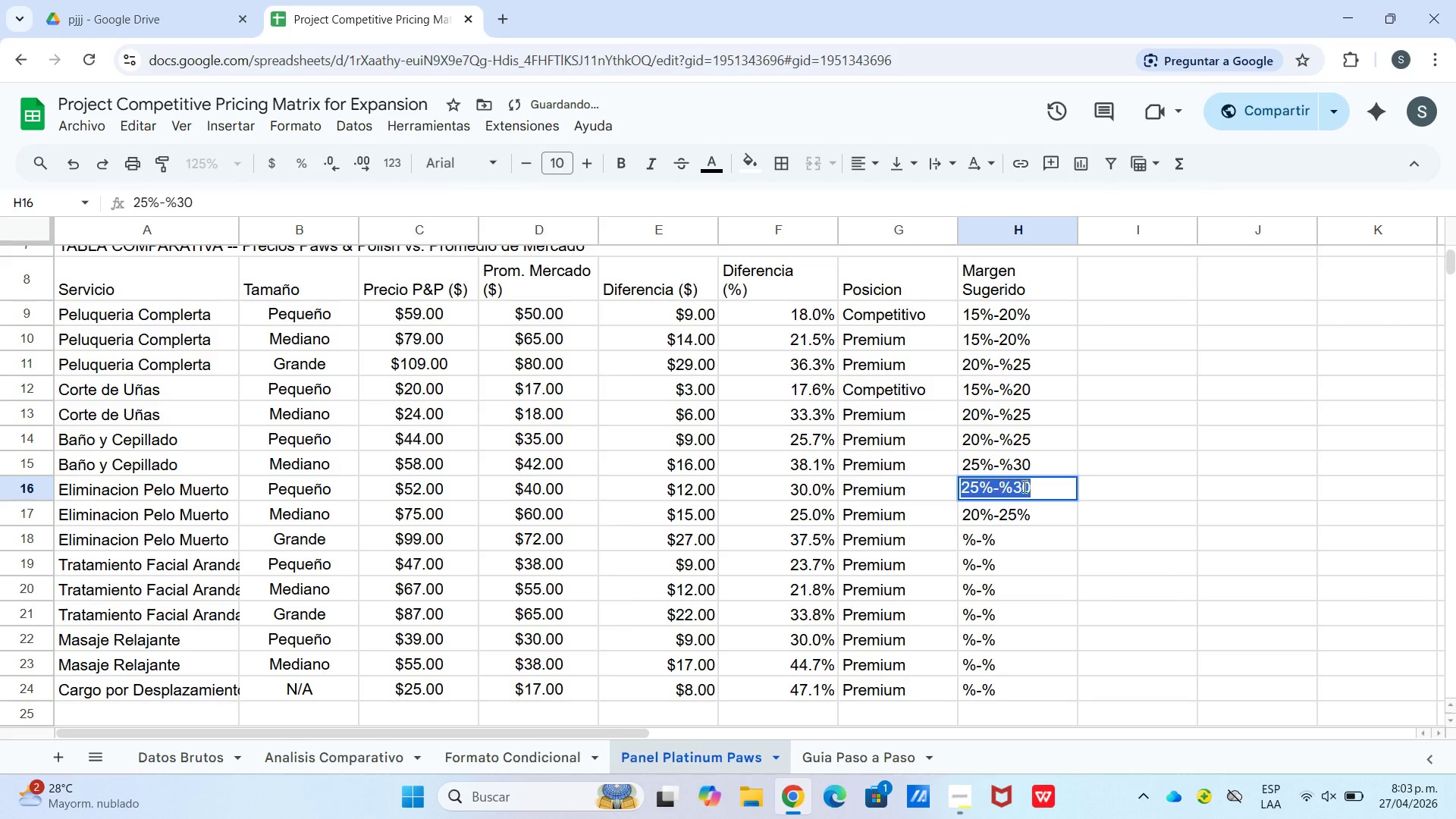 
left_click_drag(start_coordinate=[1096, 482], to_coordinate=[1090, 482])
 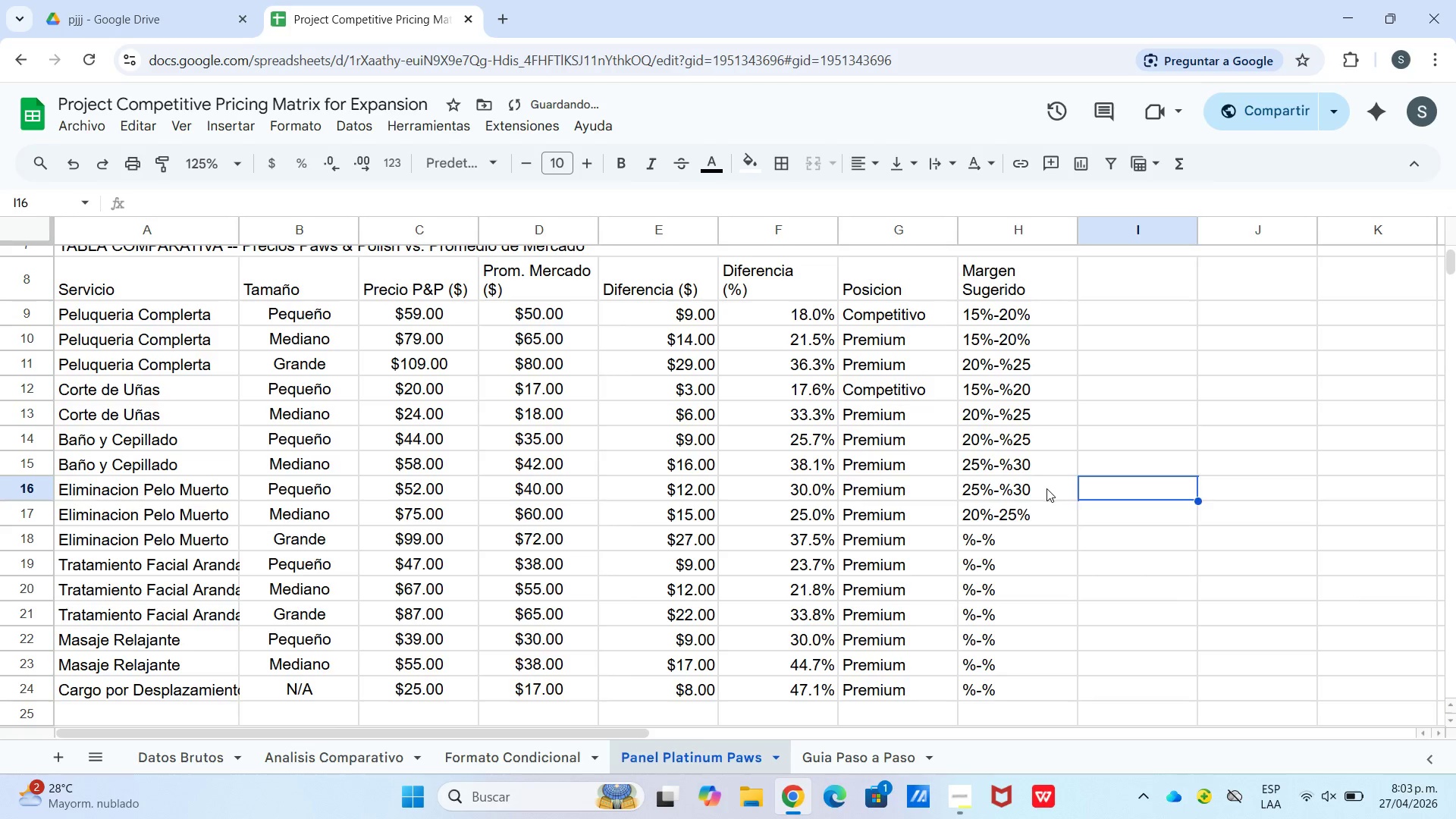 
double_click([1046, 488])
 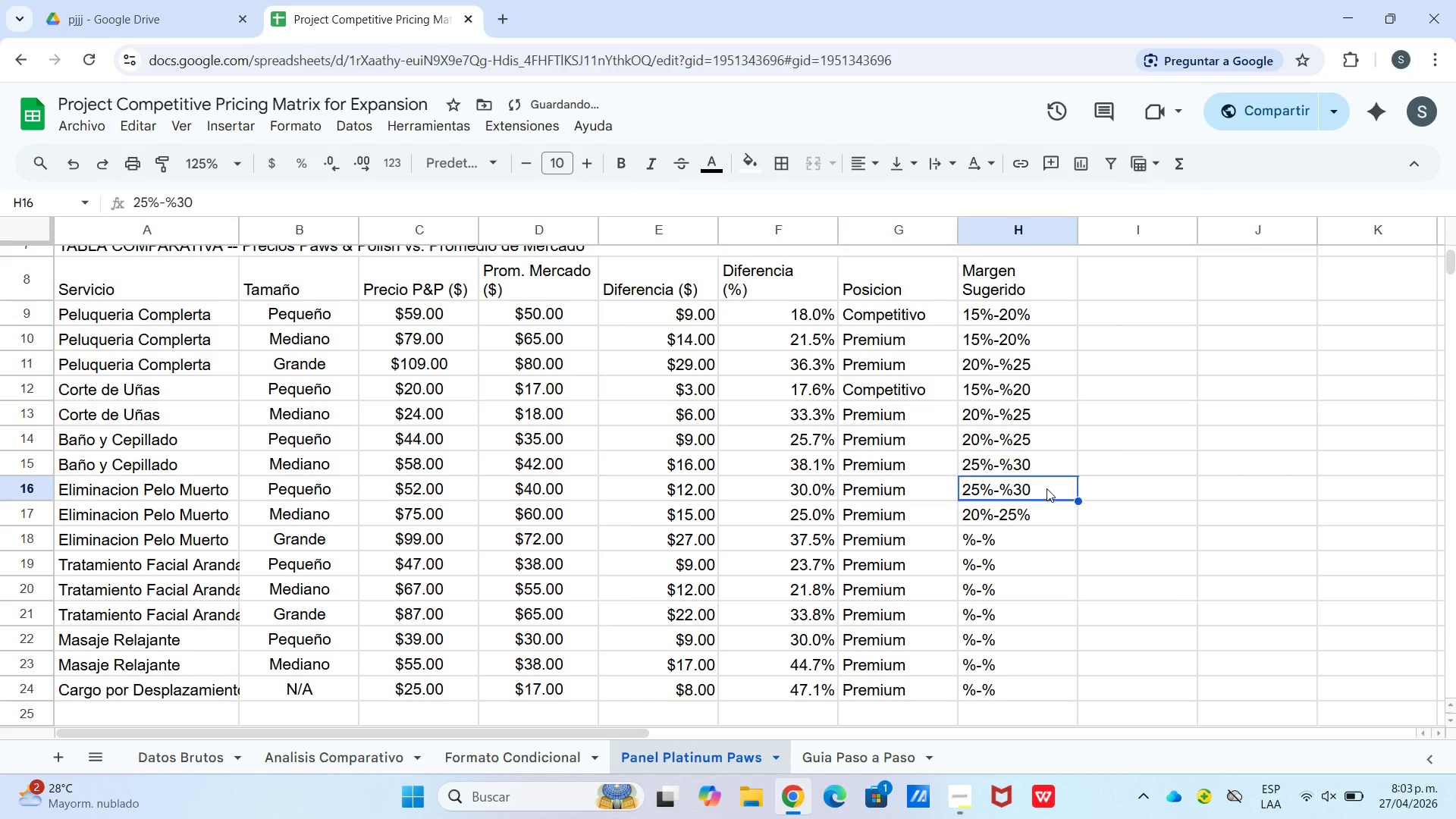 
triple_click([1046, 488])
 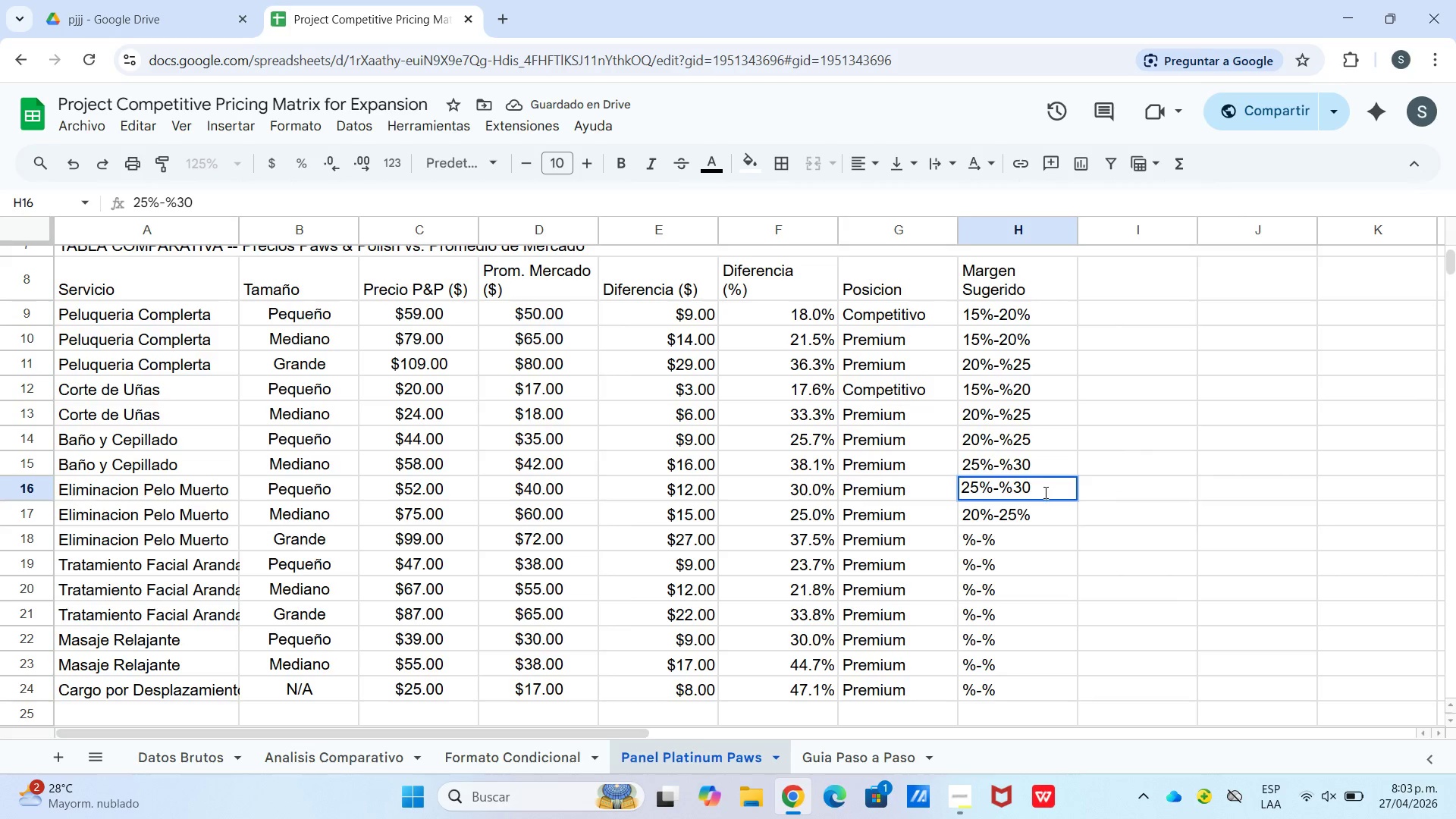 
key(Backspace)
 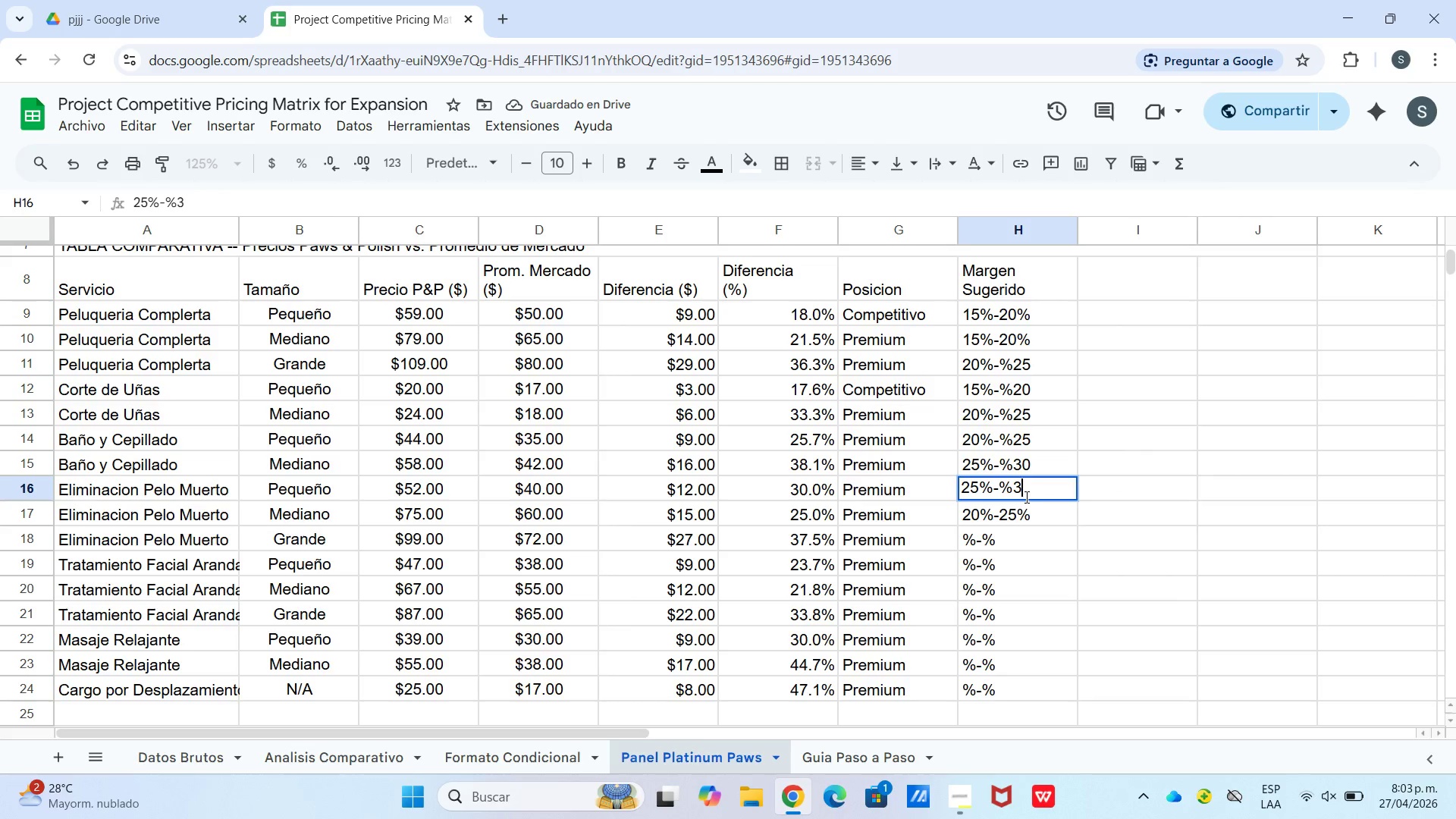 
key(Backspace)
 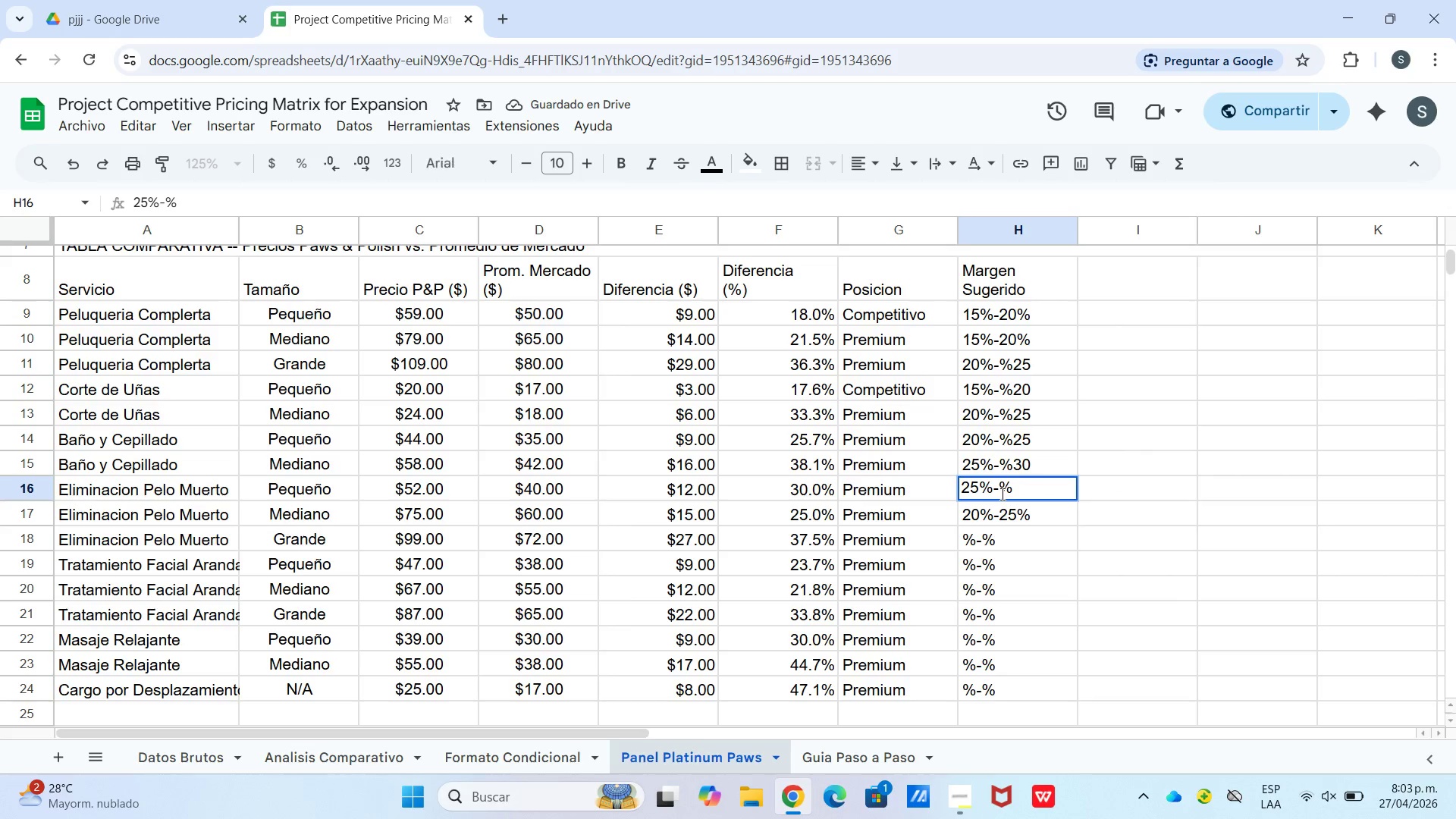 
left_click([1001, 494])
 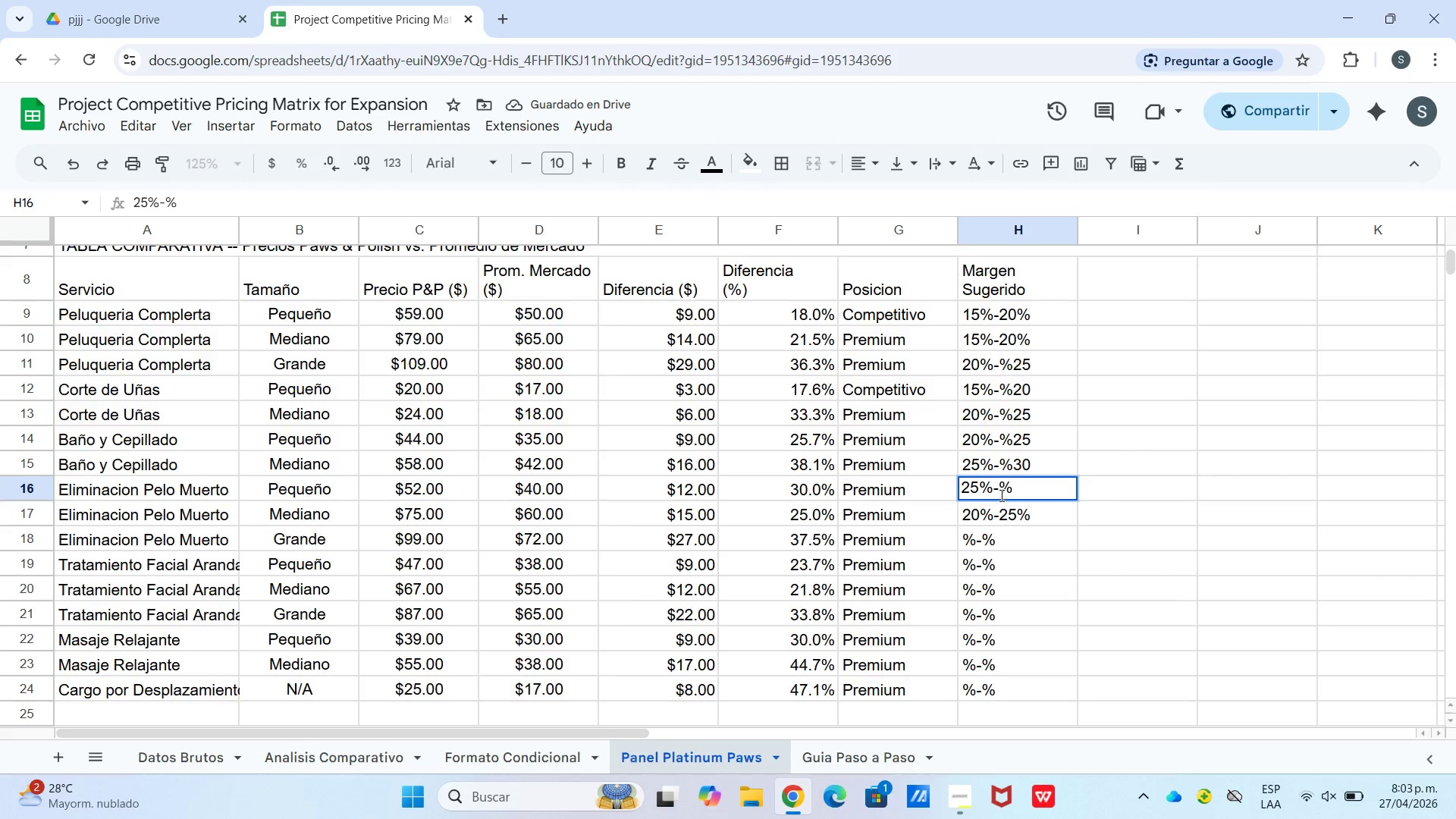 
key(Numpad2)
 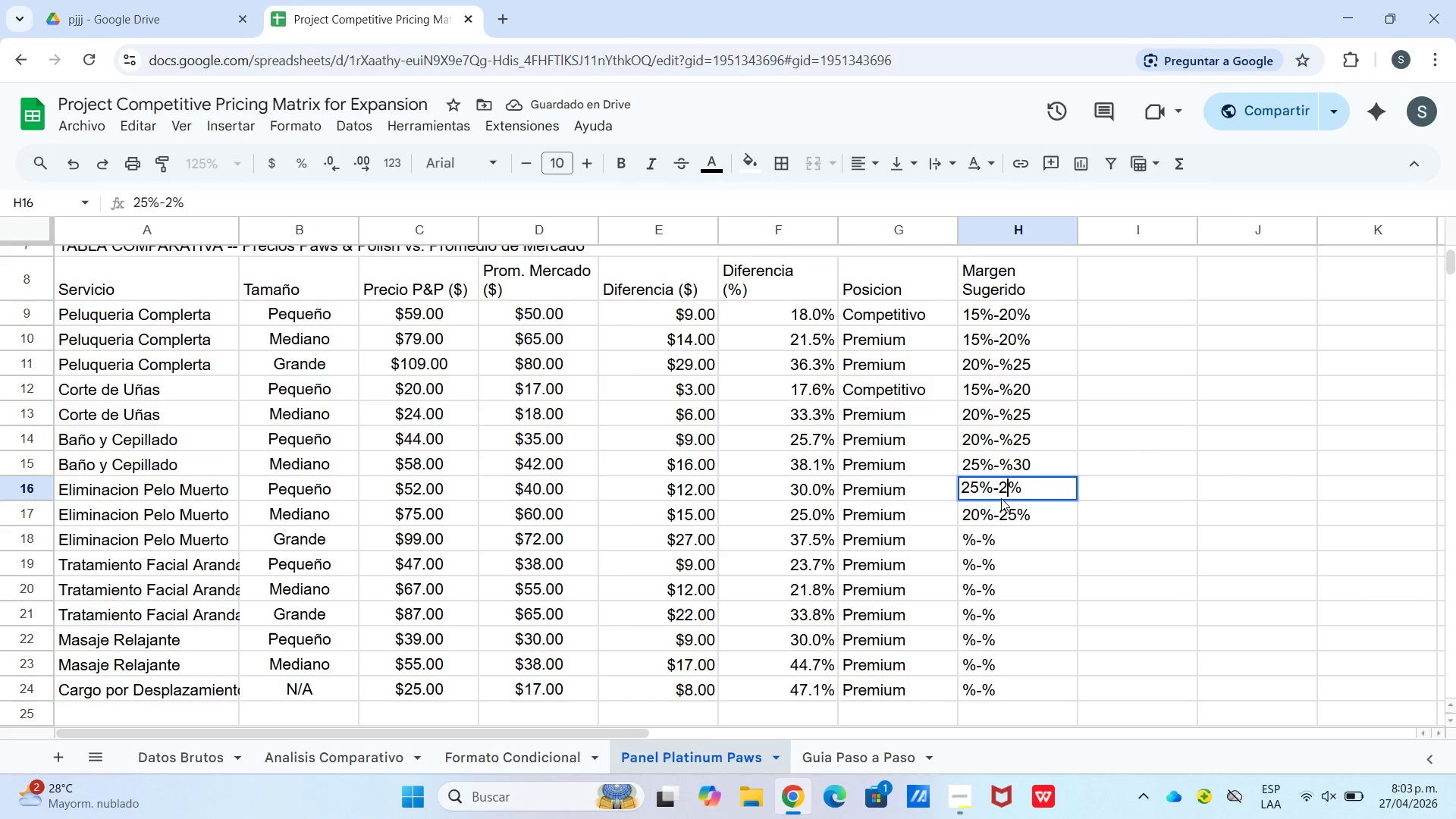 
key(Numpad0)
 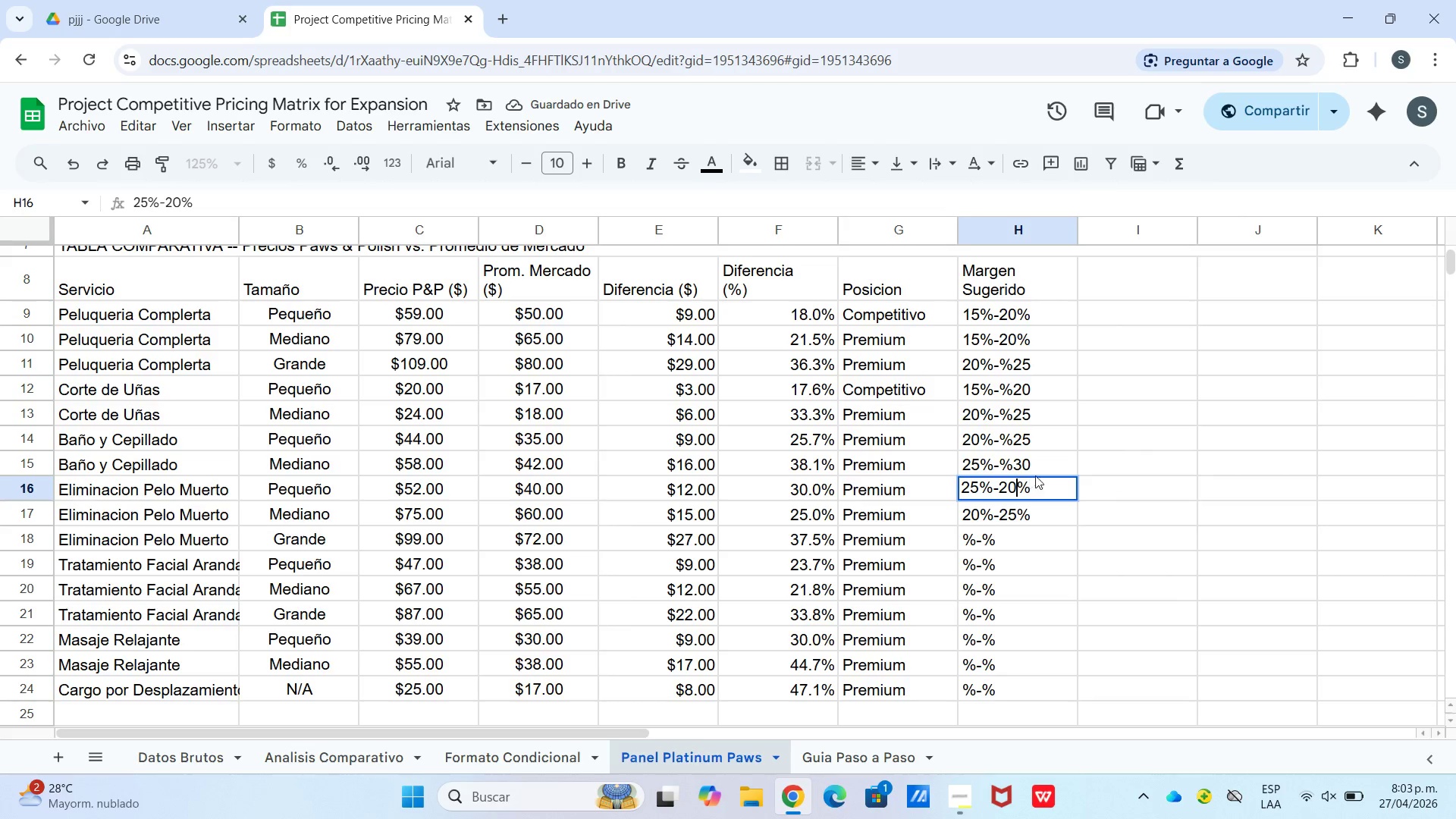 
left_click([1040, 461])
 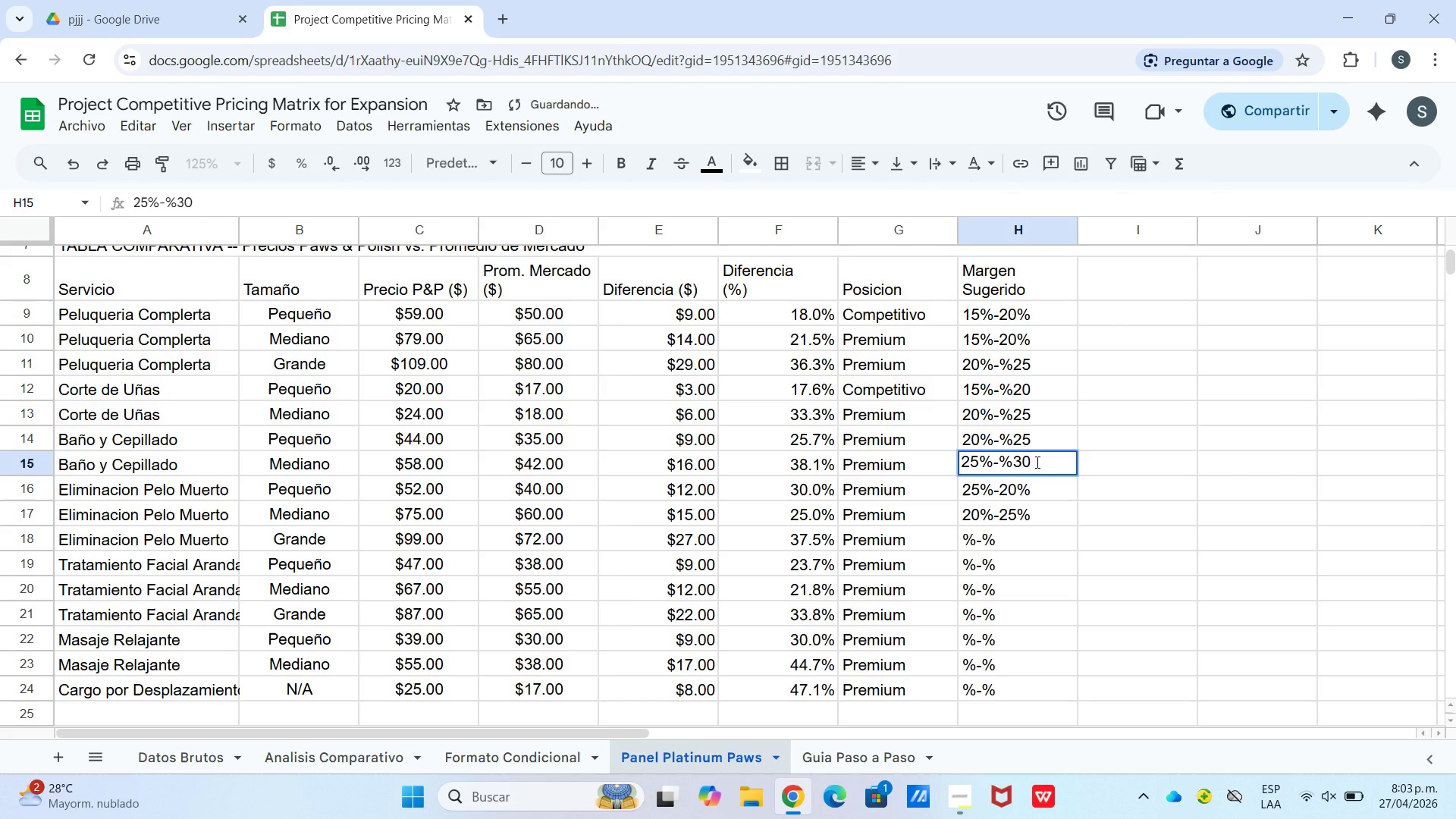 
key(Backspace)
 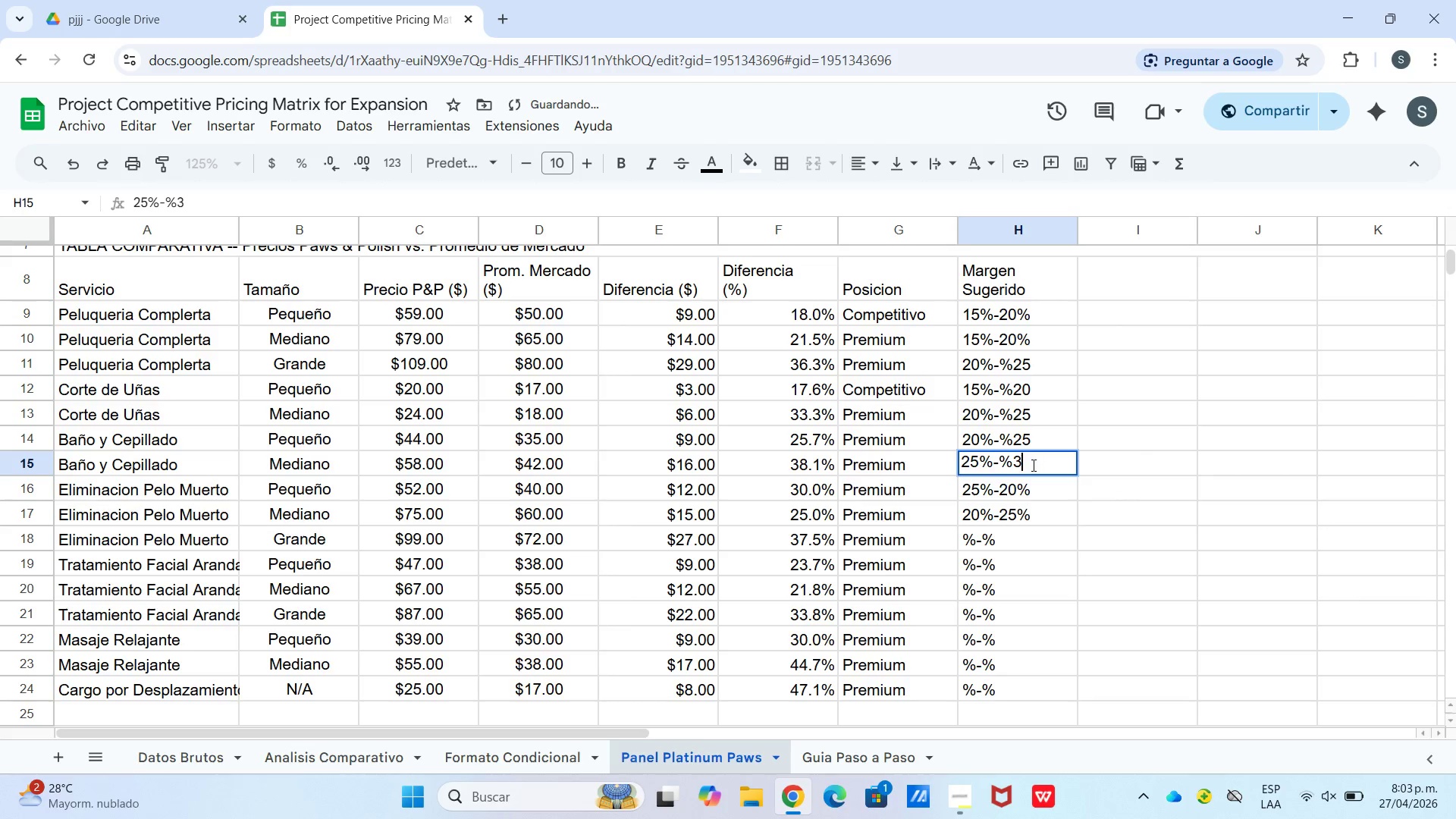 
key(Backspace)
 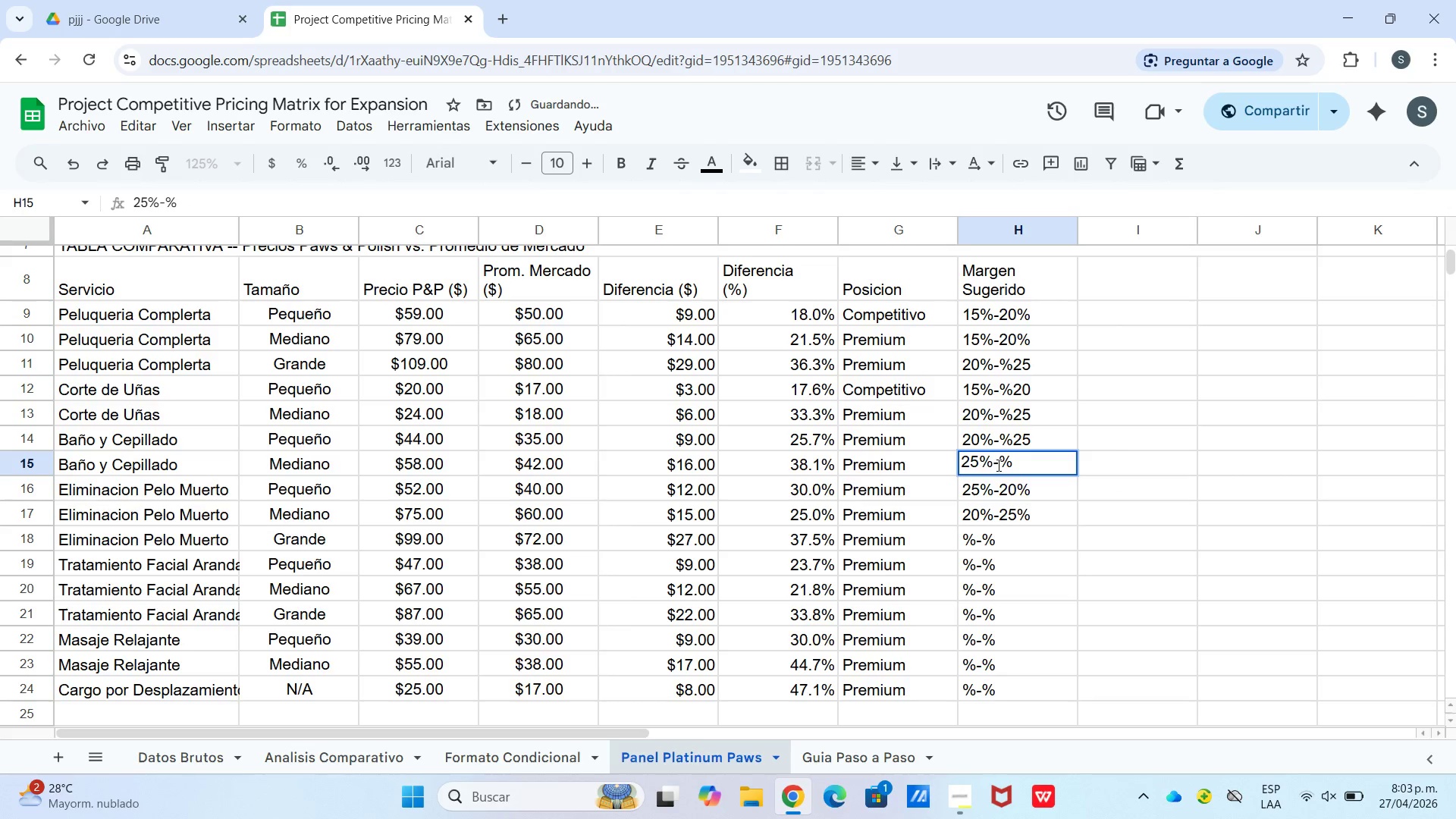 
left_click([999, 464])
 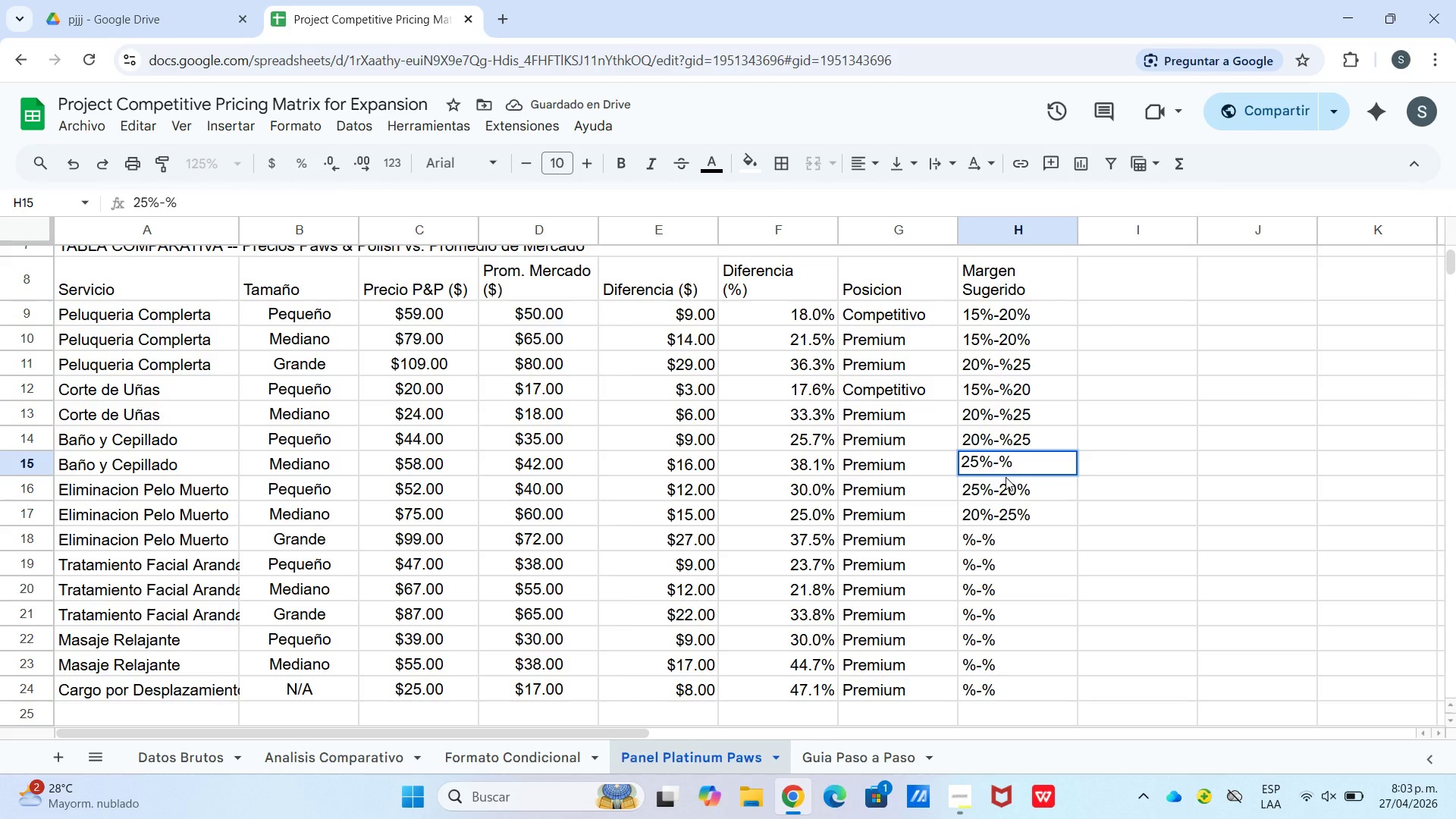 
key(Numpad3)
 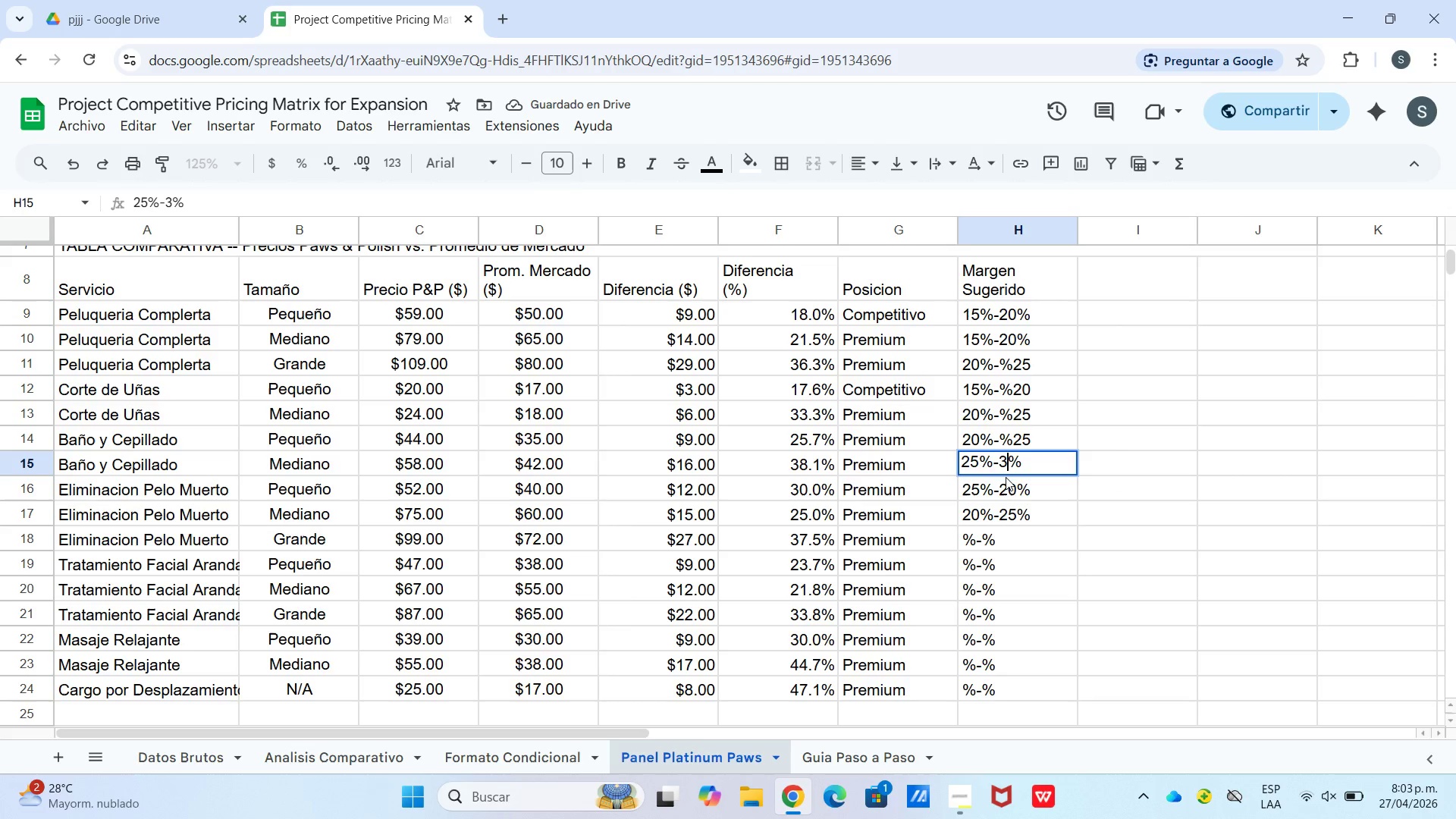 
key(NumpadDecimal)
 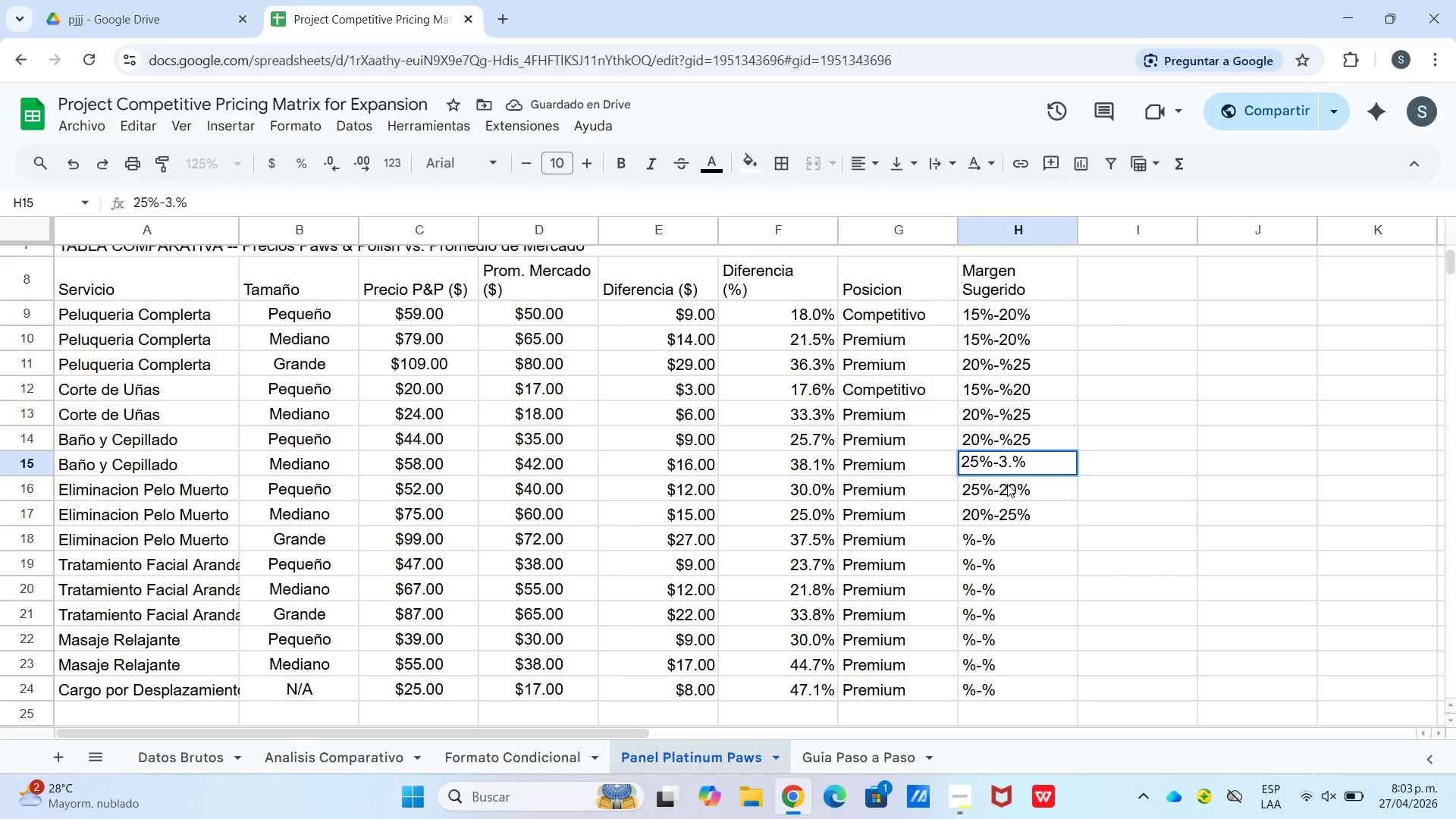 
key(Backspace)
 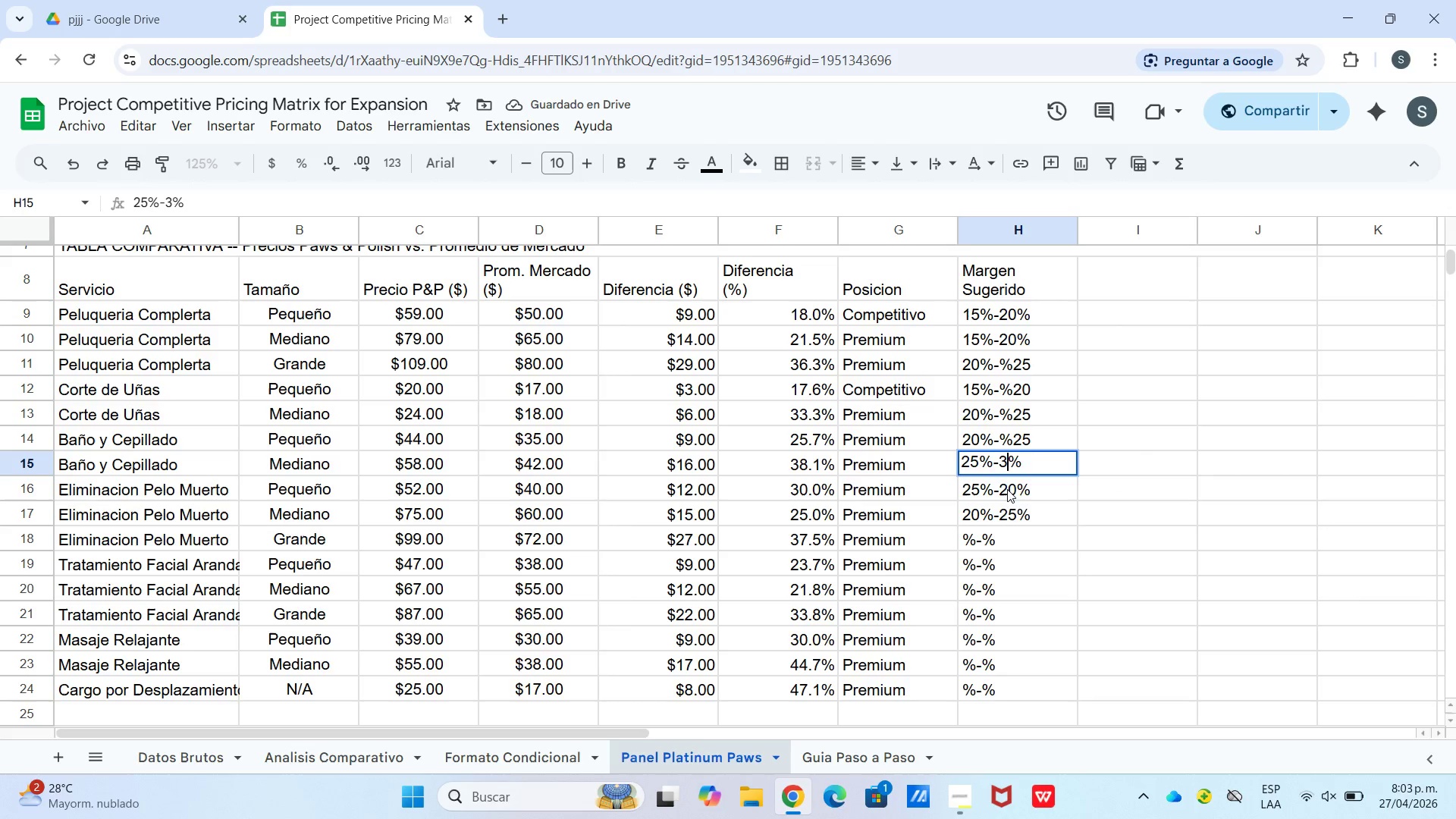 
key(Numpad0)
 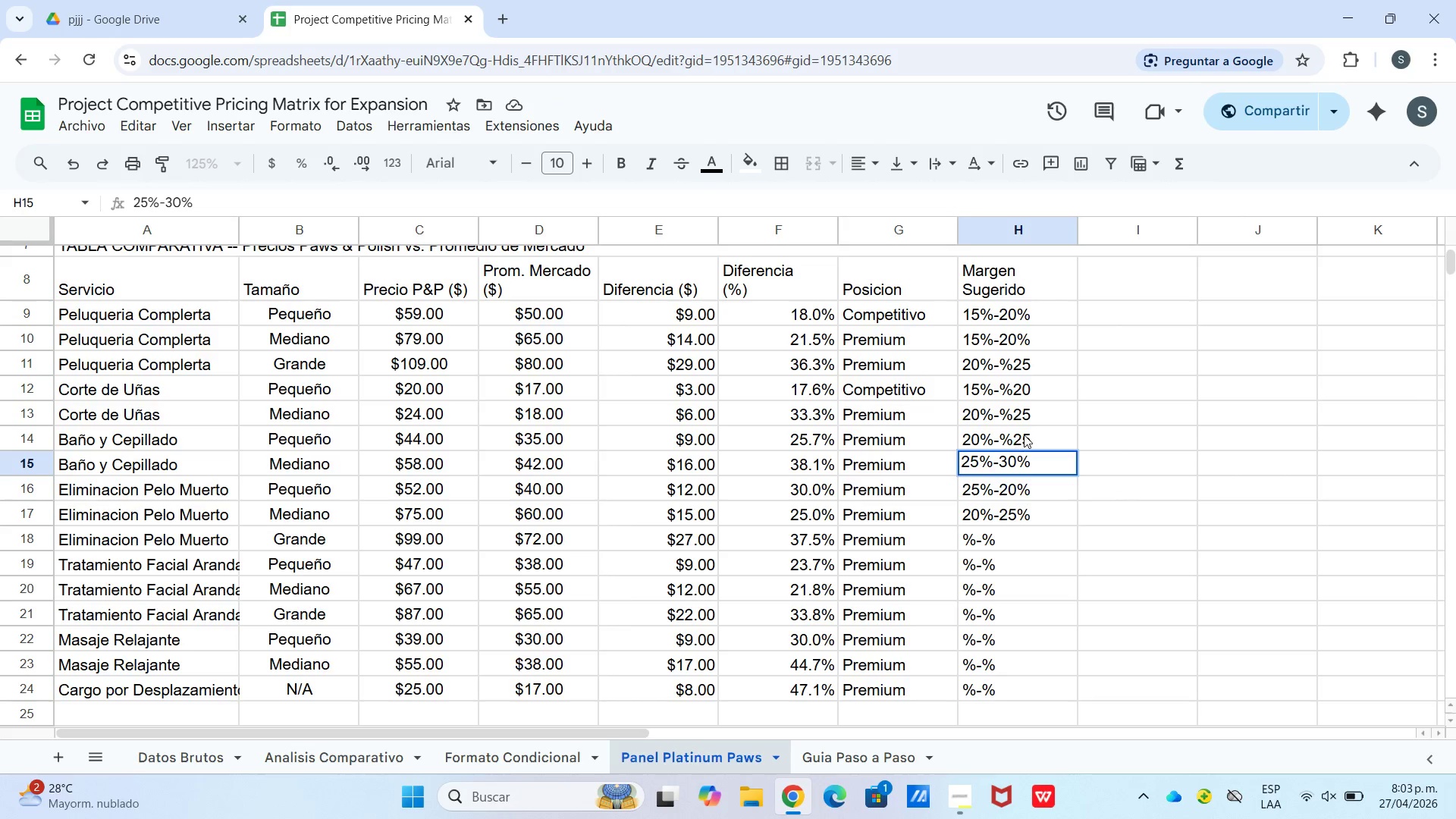 
double_click([1031, 433])
 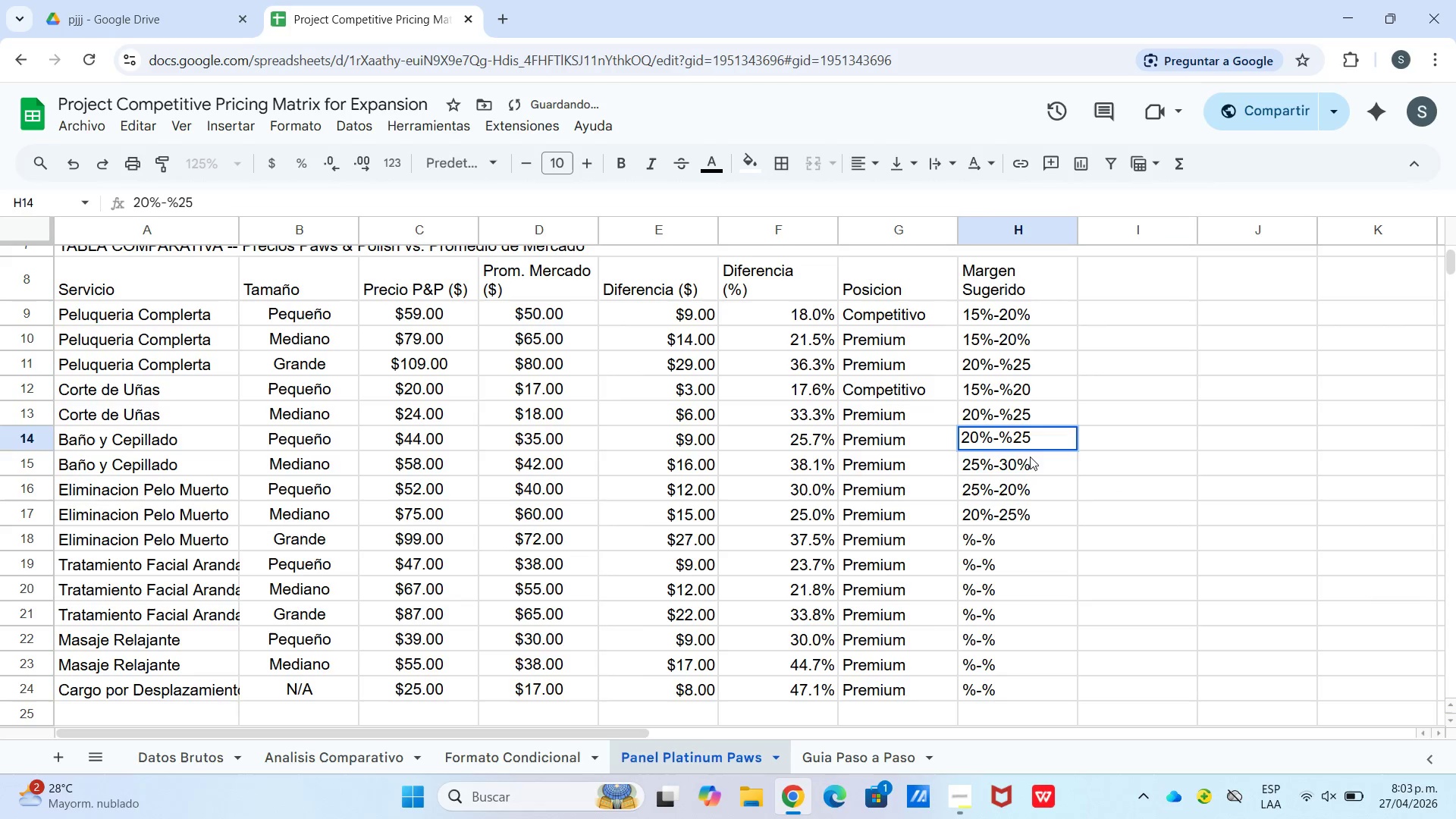 
key(Backspace)
 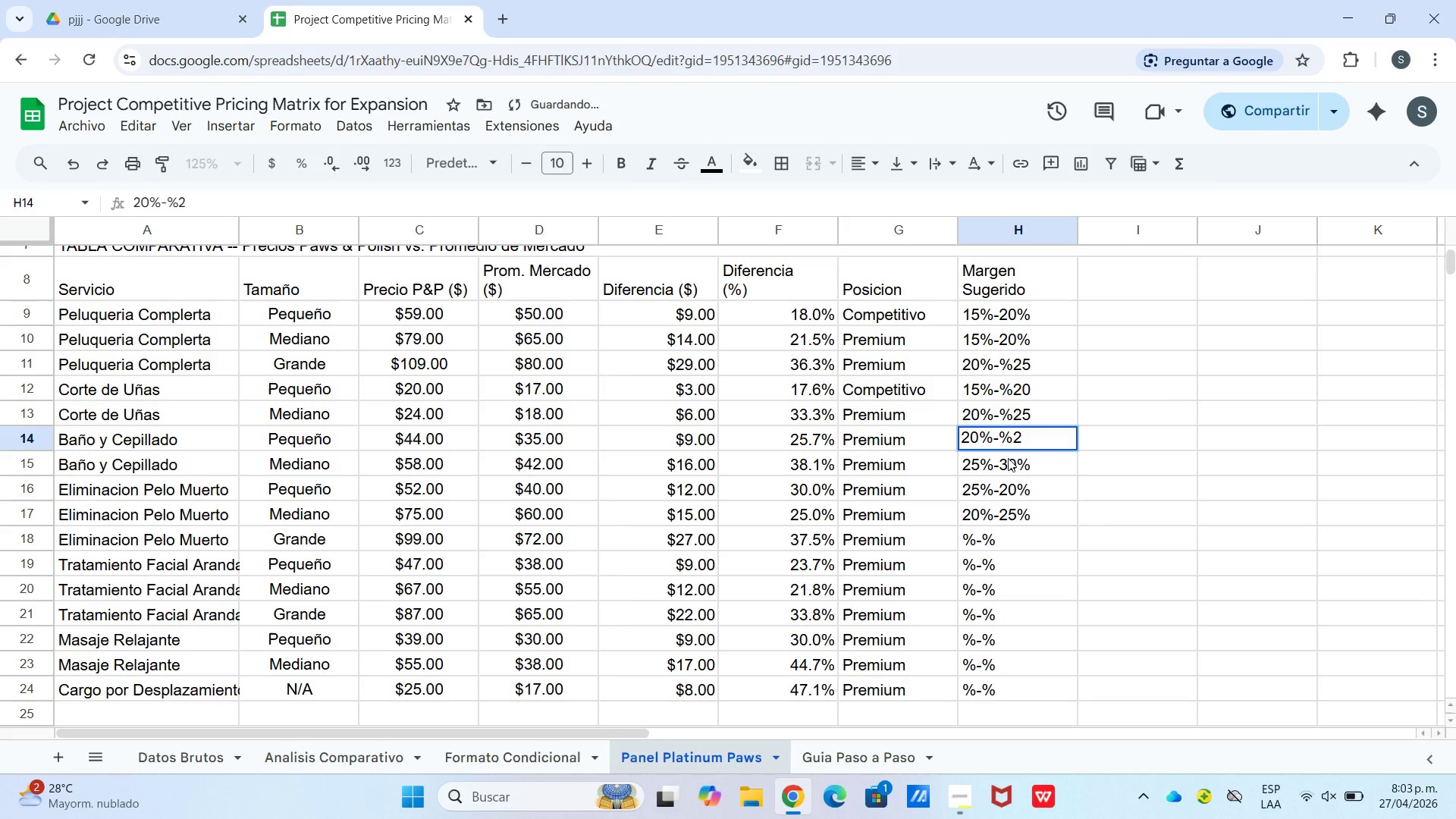 
key(Backspace)
 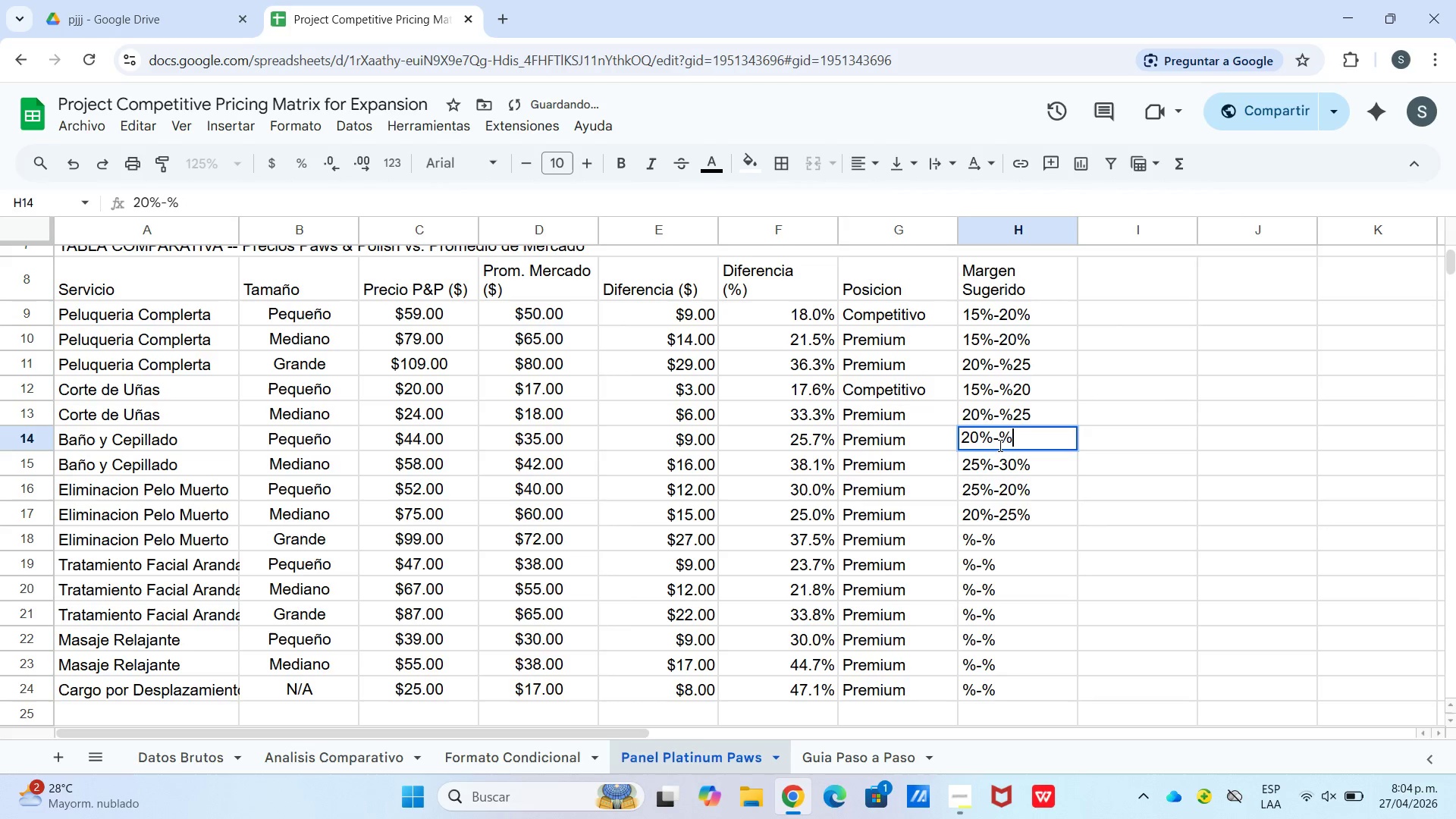 
left_click([999, 442])
 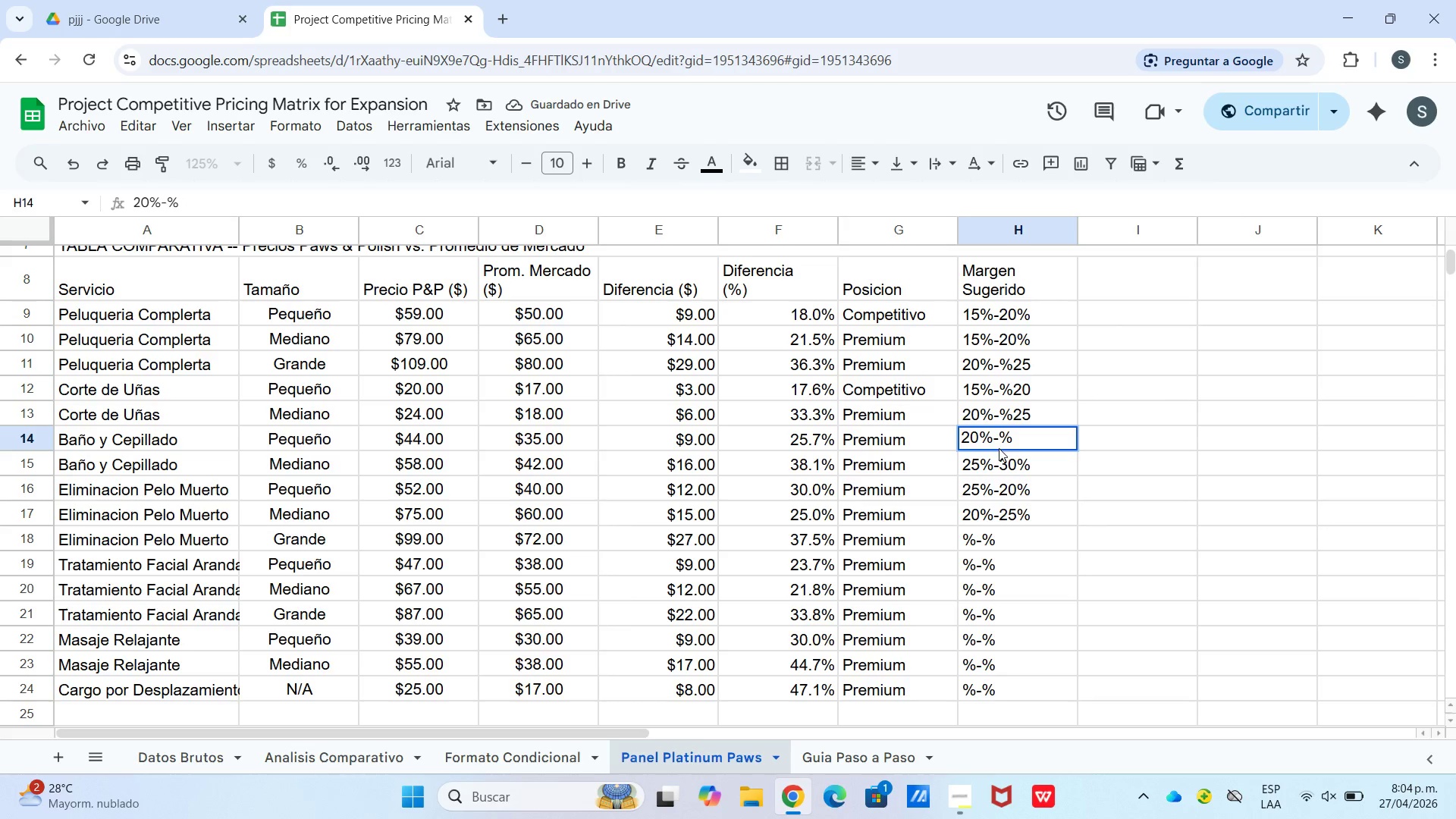 
key(Numpad2)
 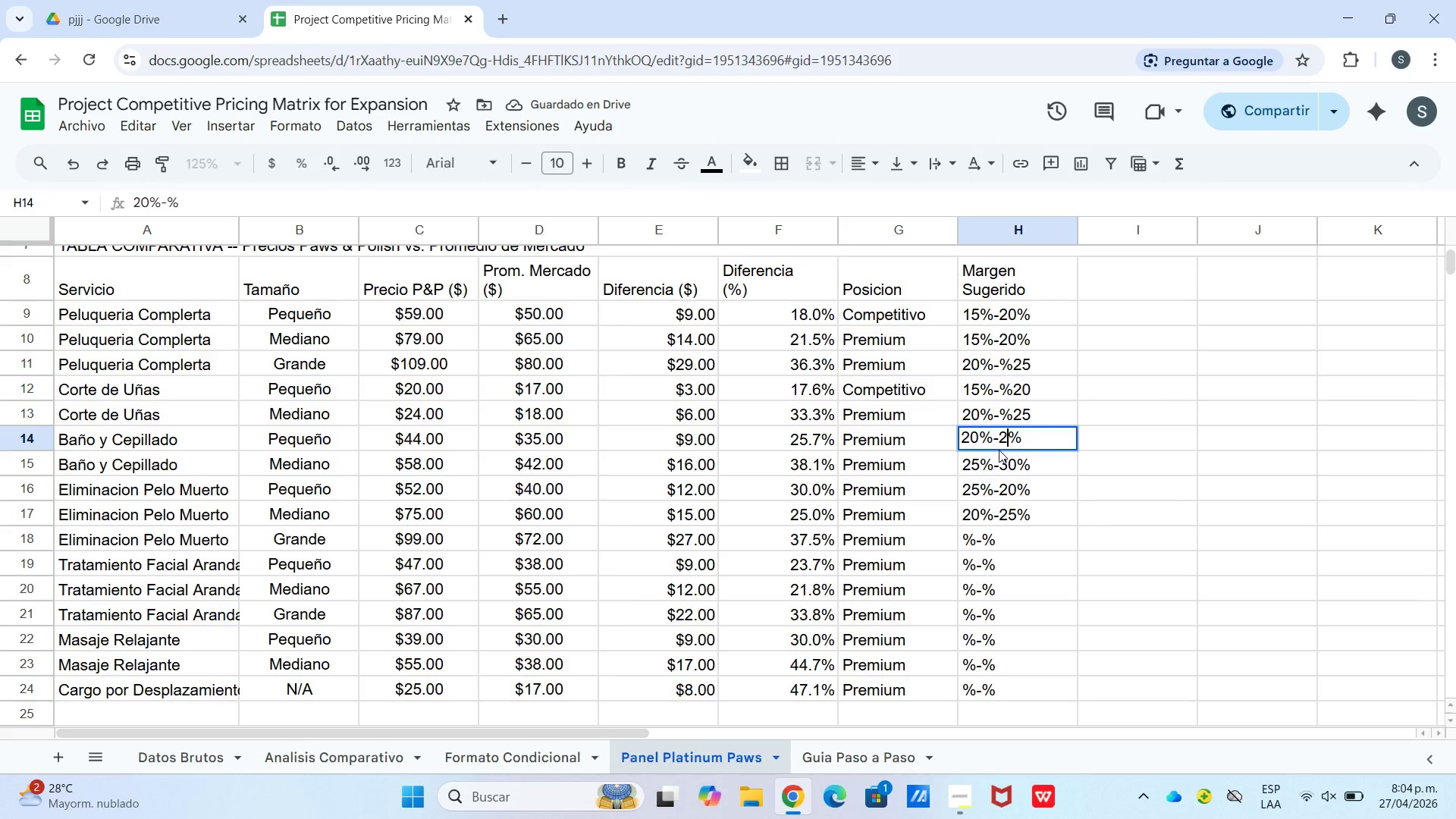 
key(Numpad5)
 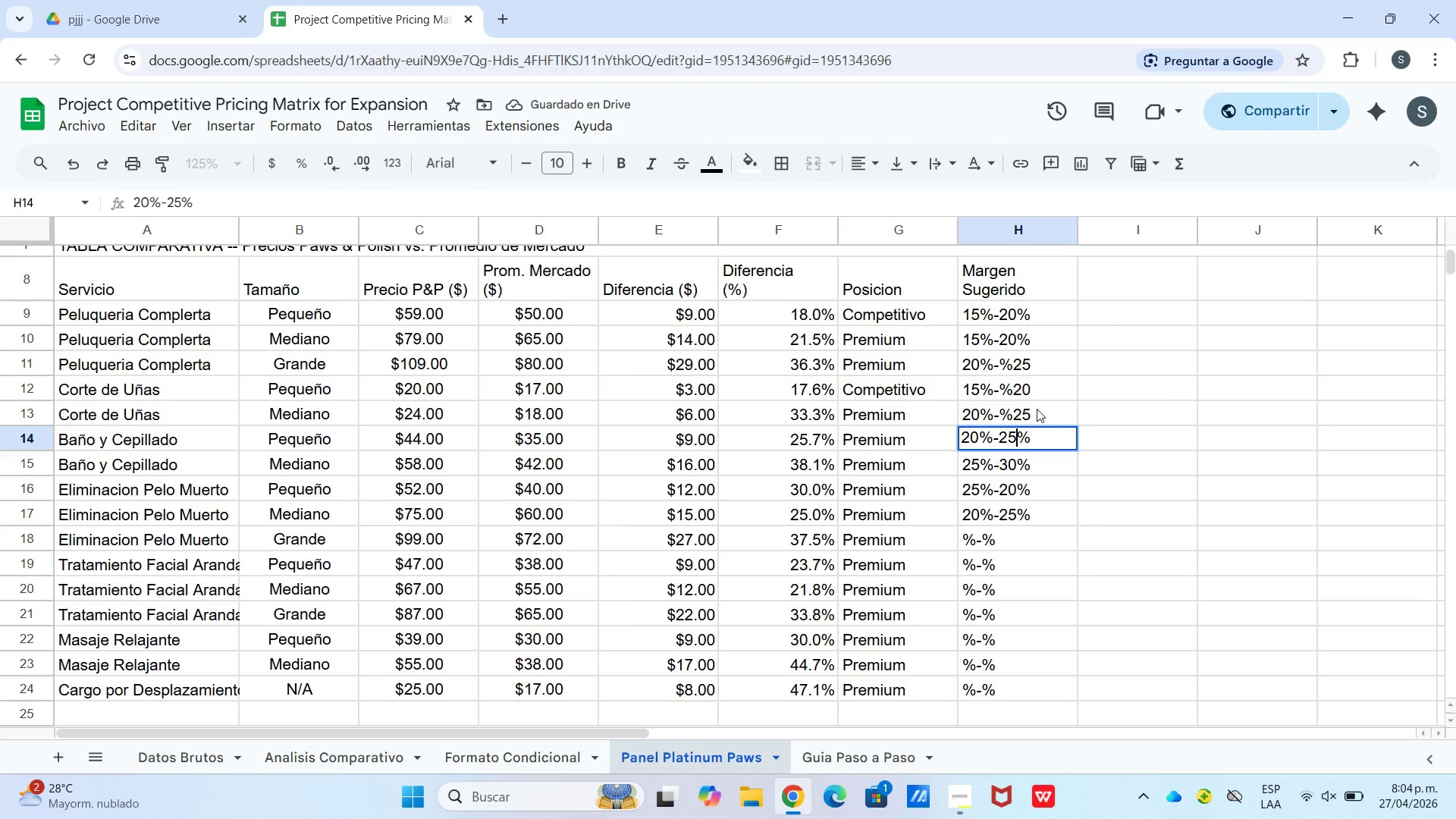 
double_click([1037, 409])
 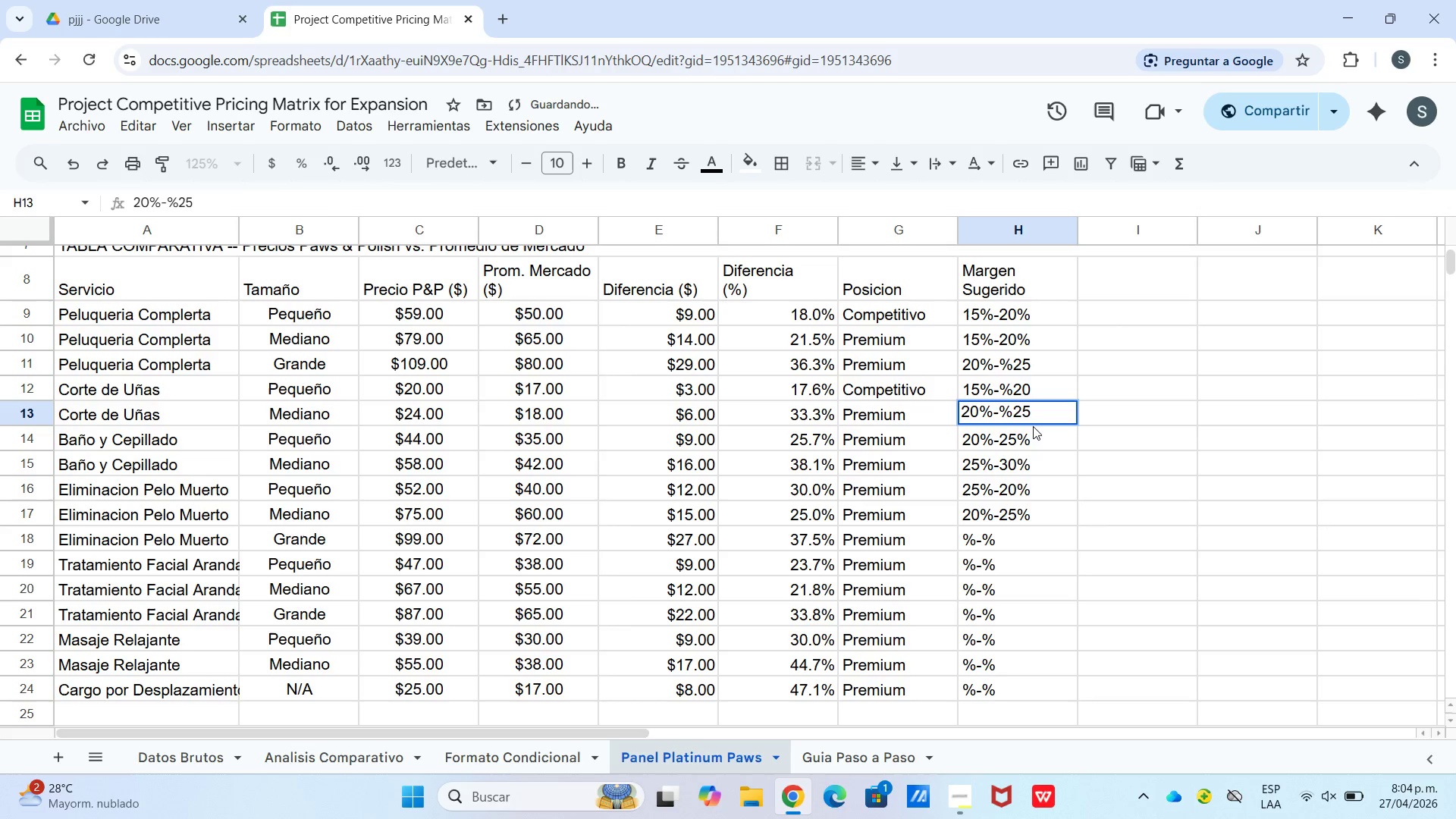 
key(Backspace)
 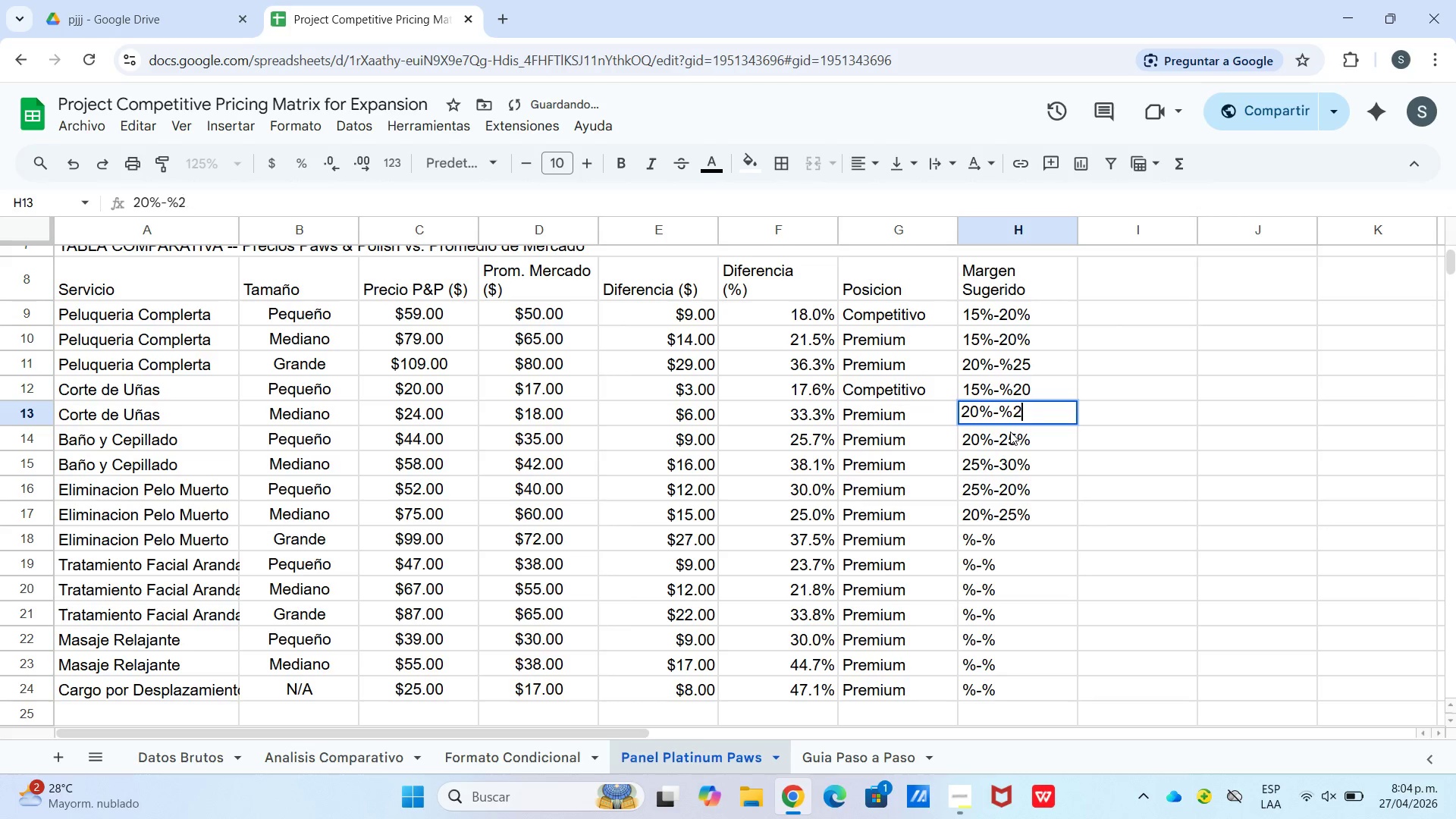 
key(Backspace)
 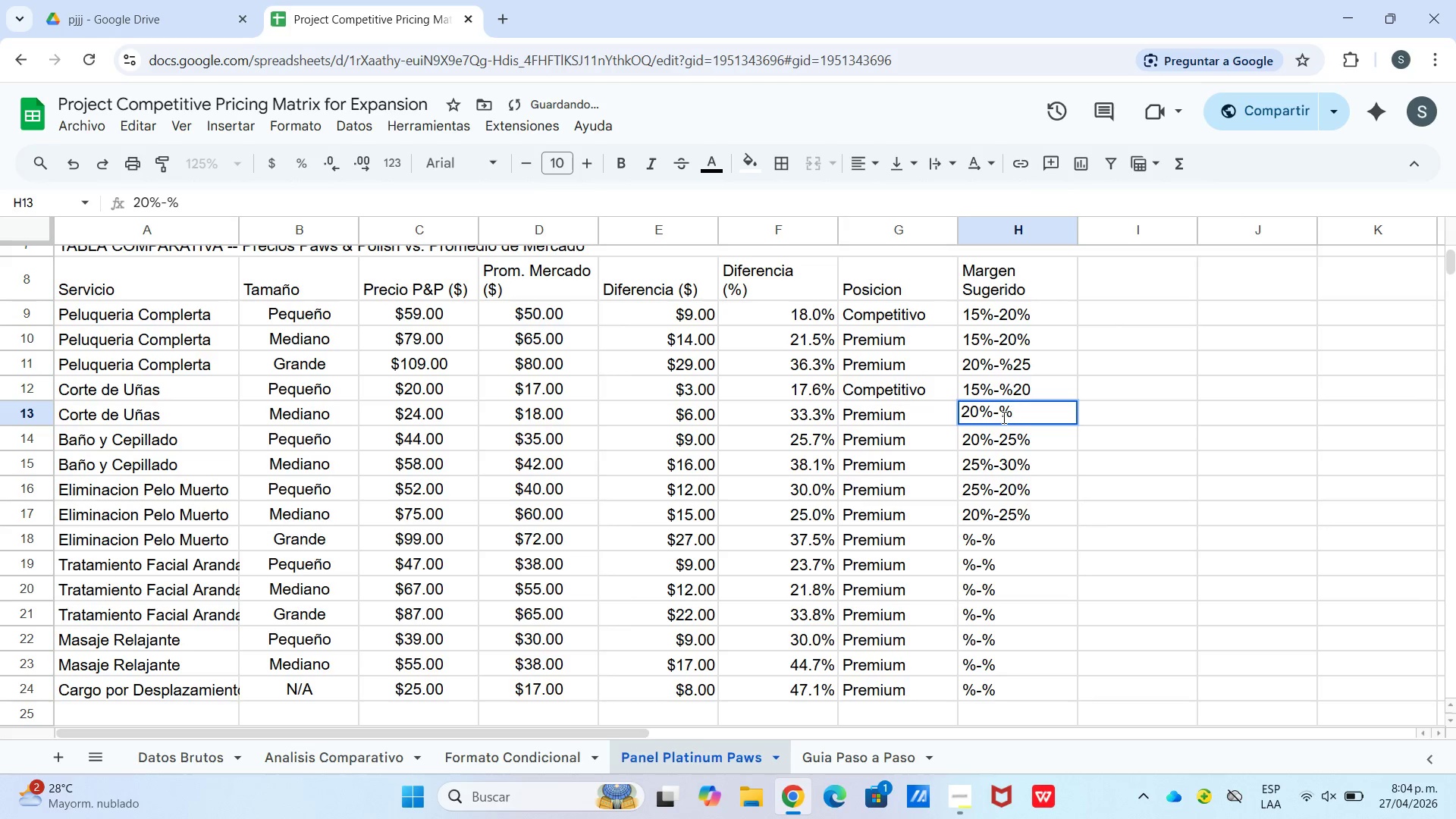 
left_click([1000, 413])
 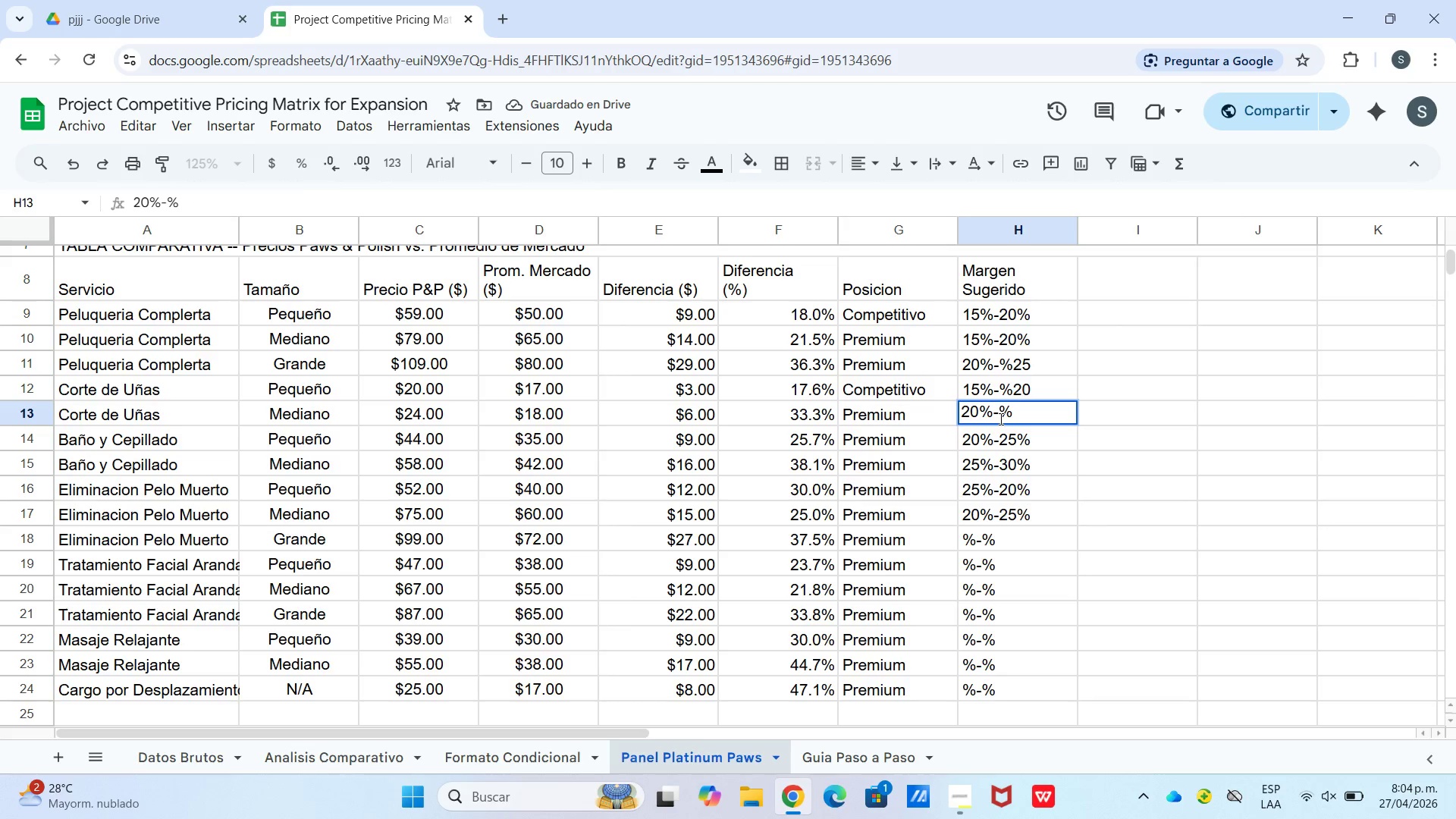 
key(Numpad2)
 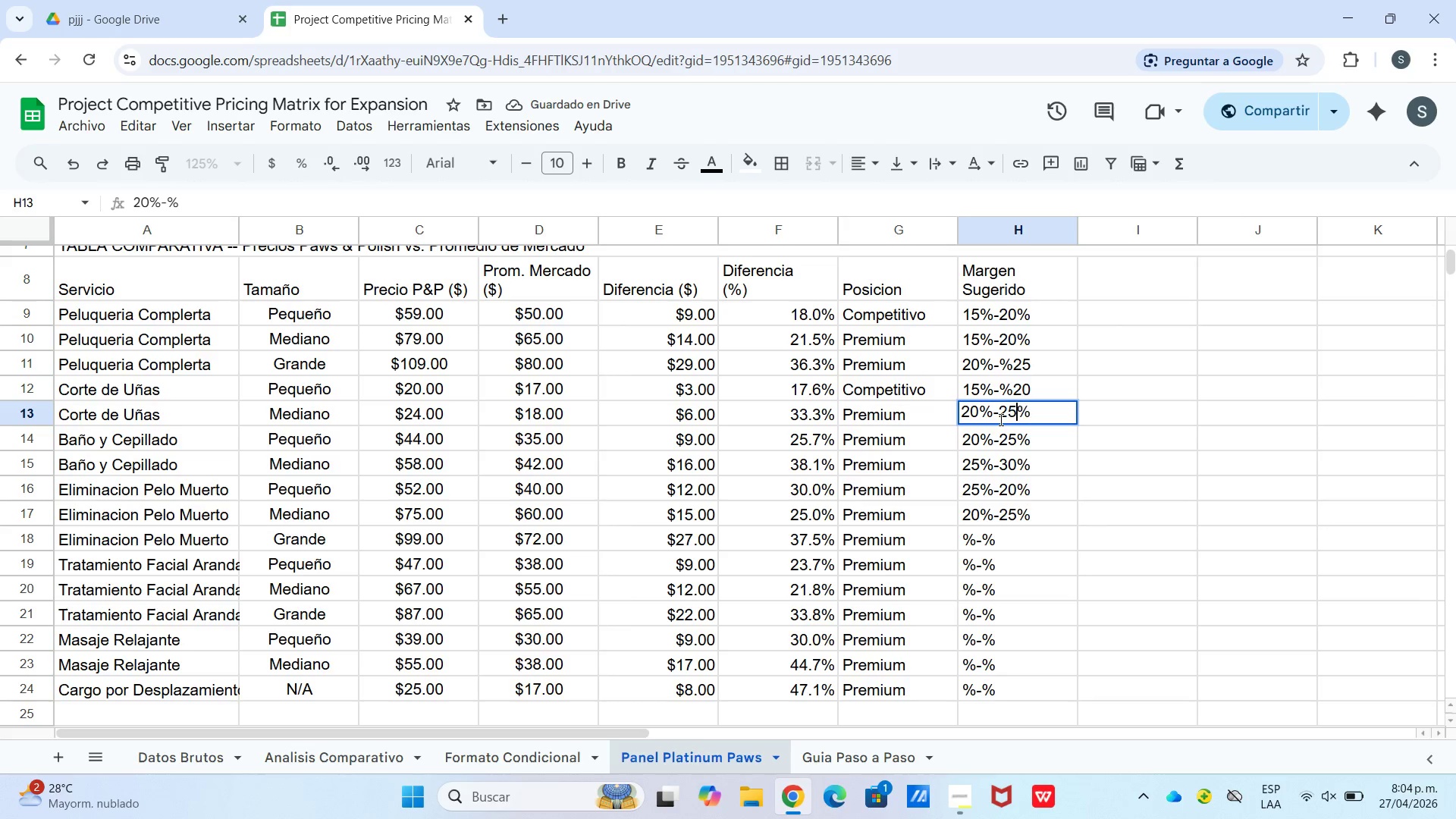 
key(Numpad5)
 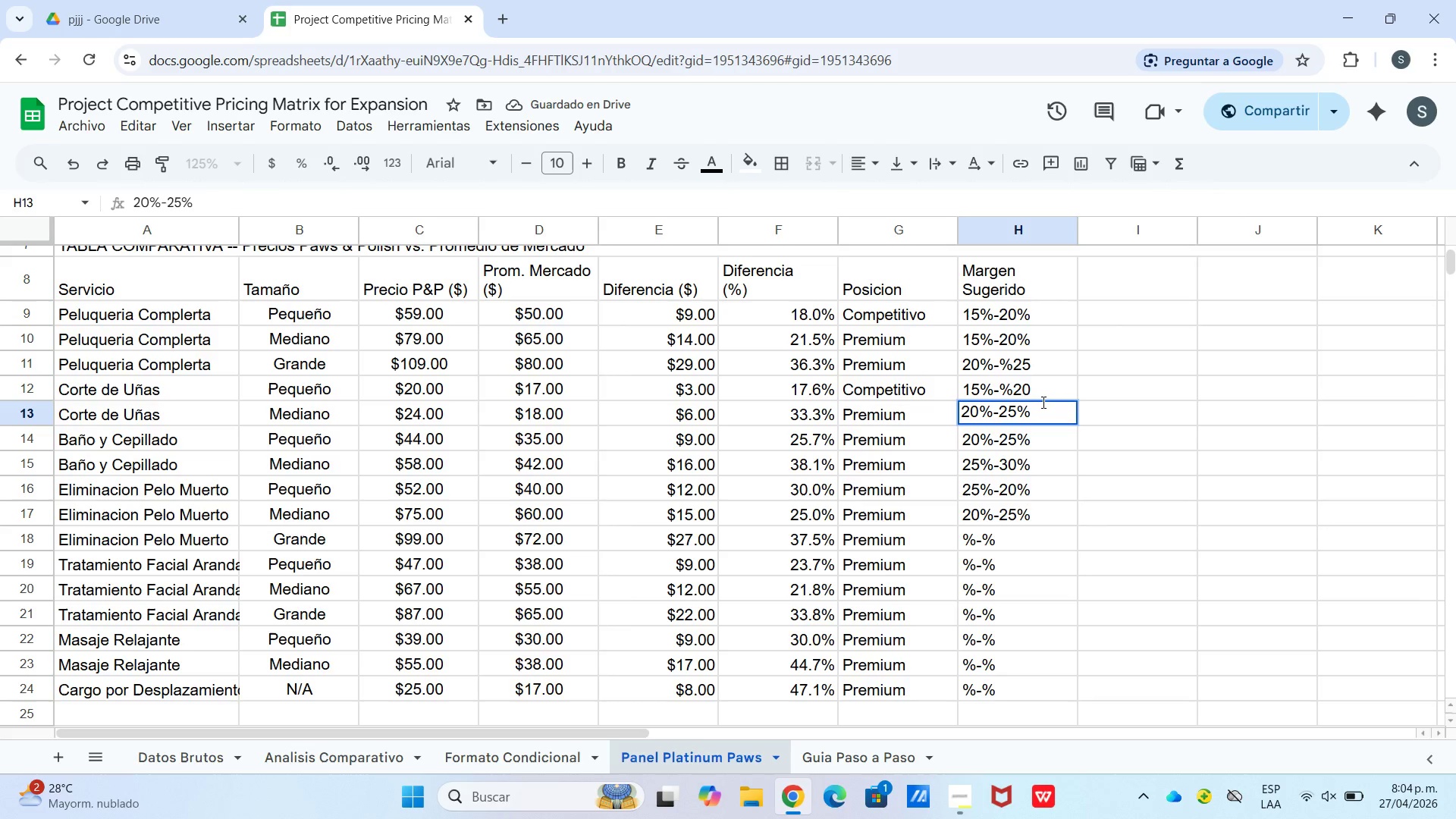 
double_click([1042, 402])
 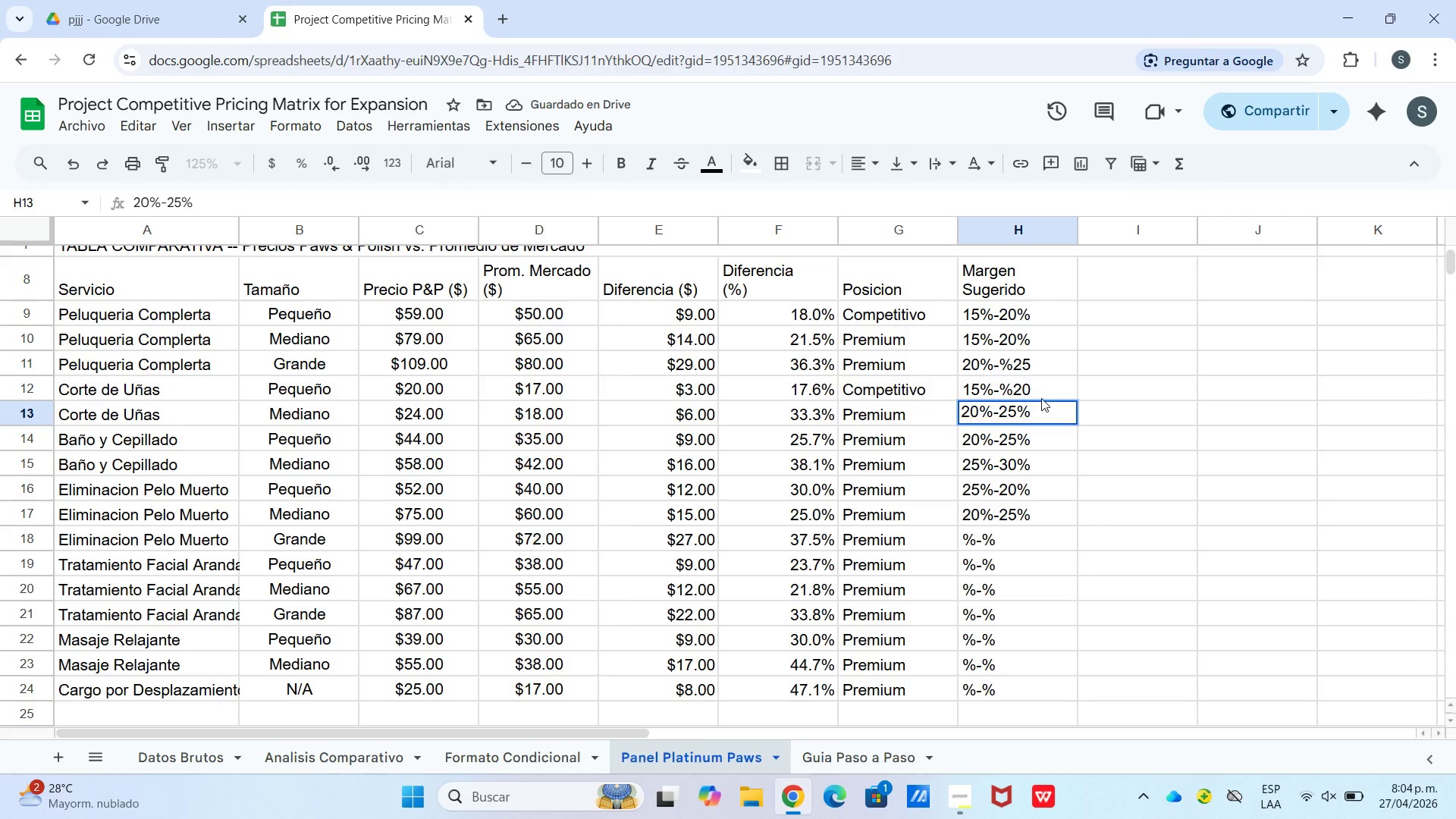 
left_click_drag(start_coordinate=[1041, 398], to_coordinate=[1040, 394])
 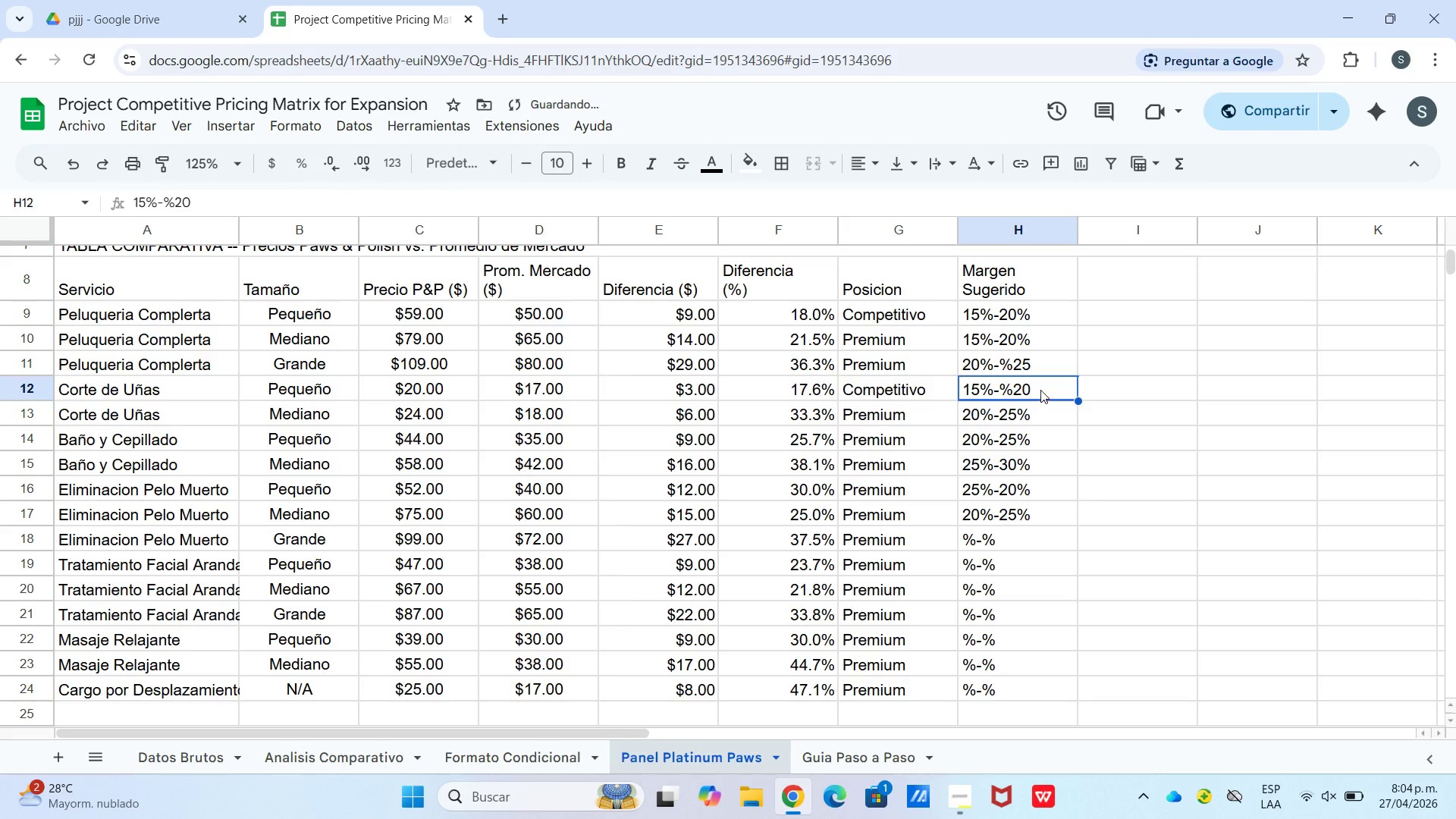 
triple_click([1040, 390])
 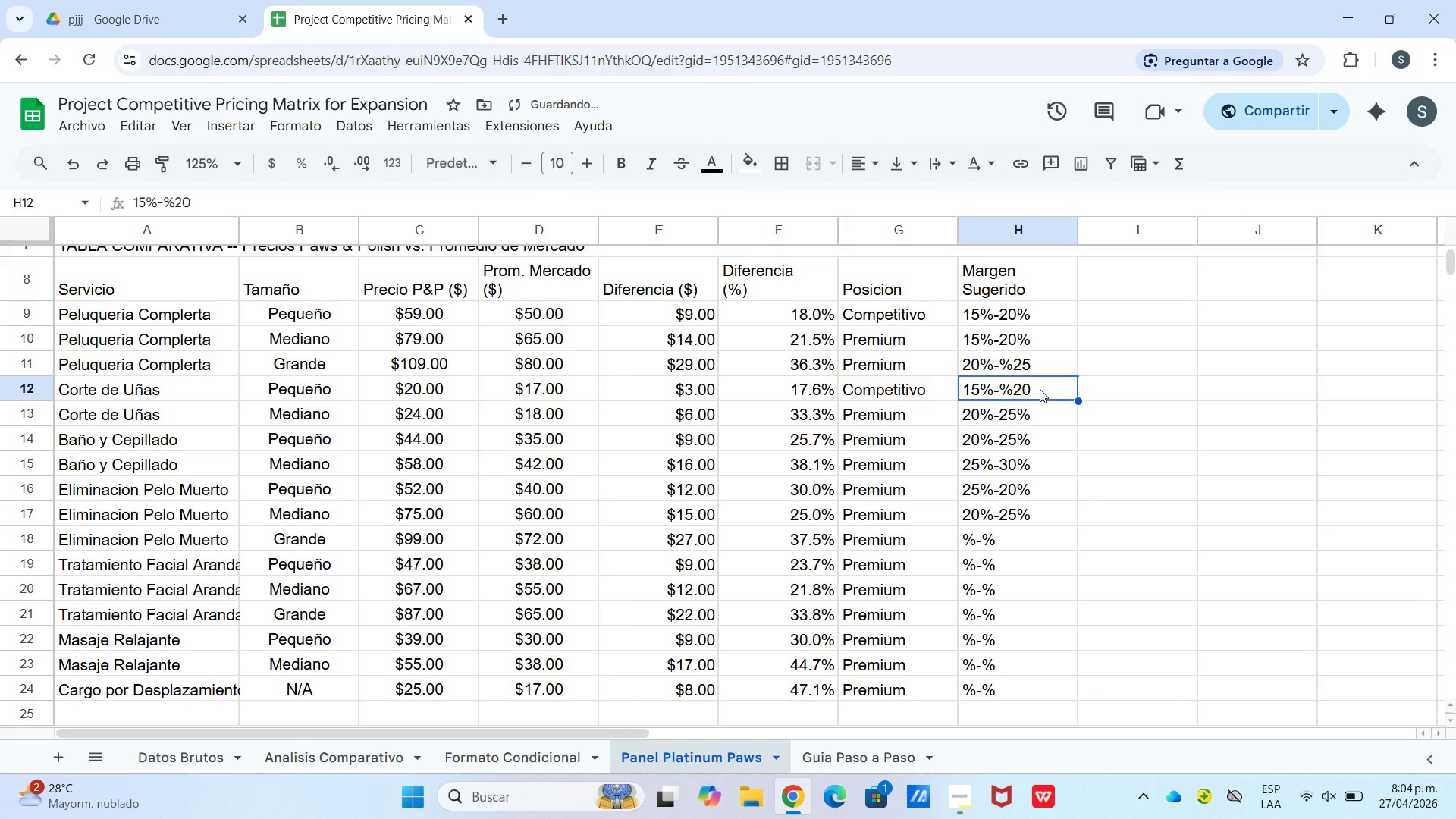 
triple_click([1039, 389])
 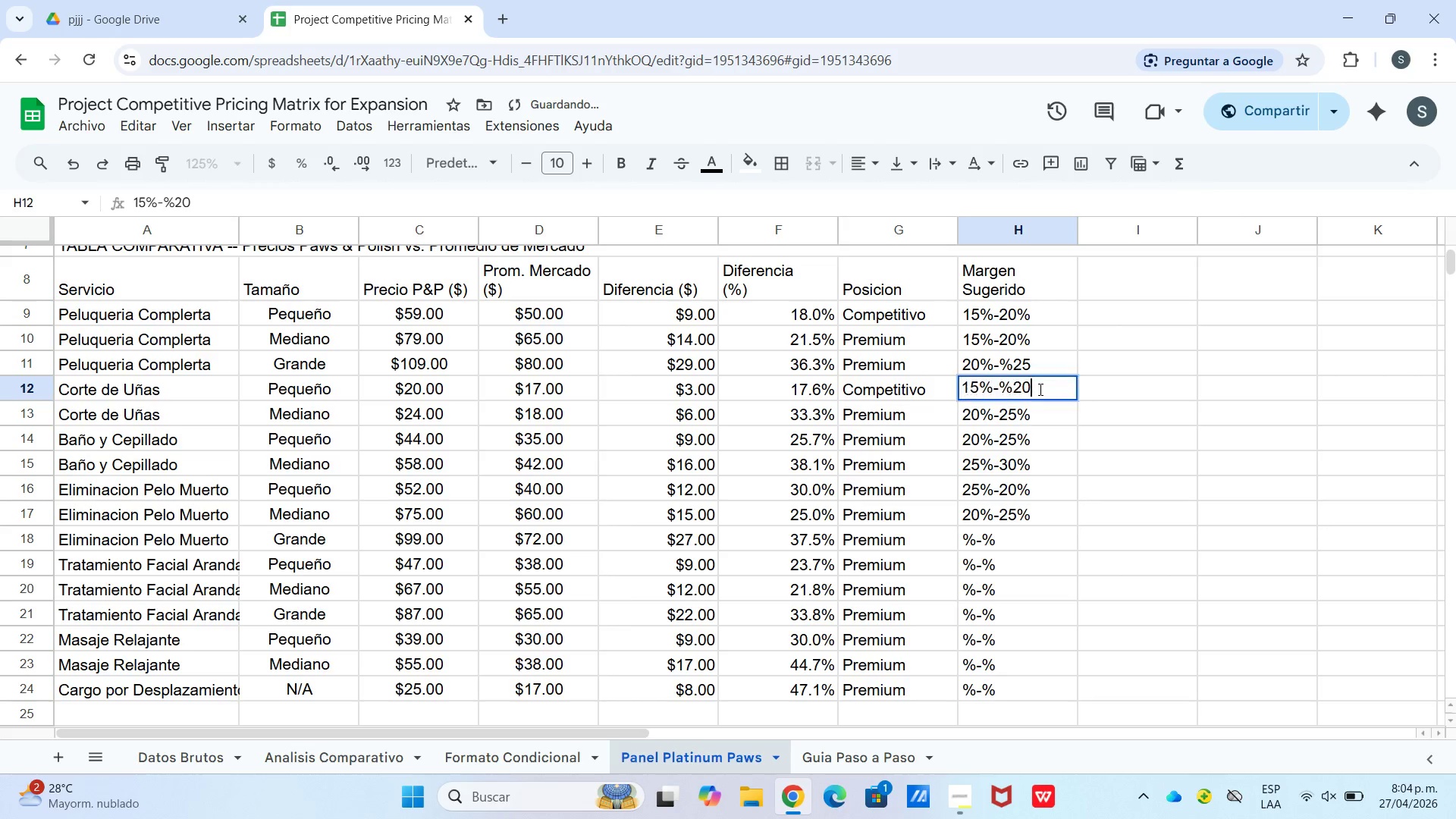 
triple_click([1039, 389])
 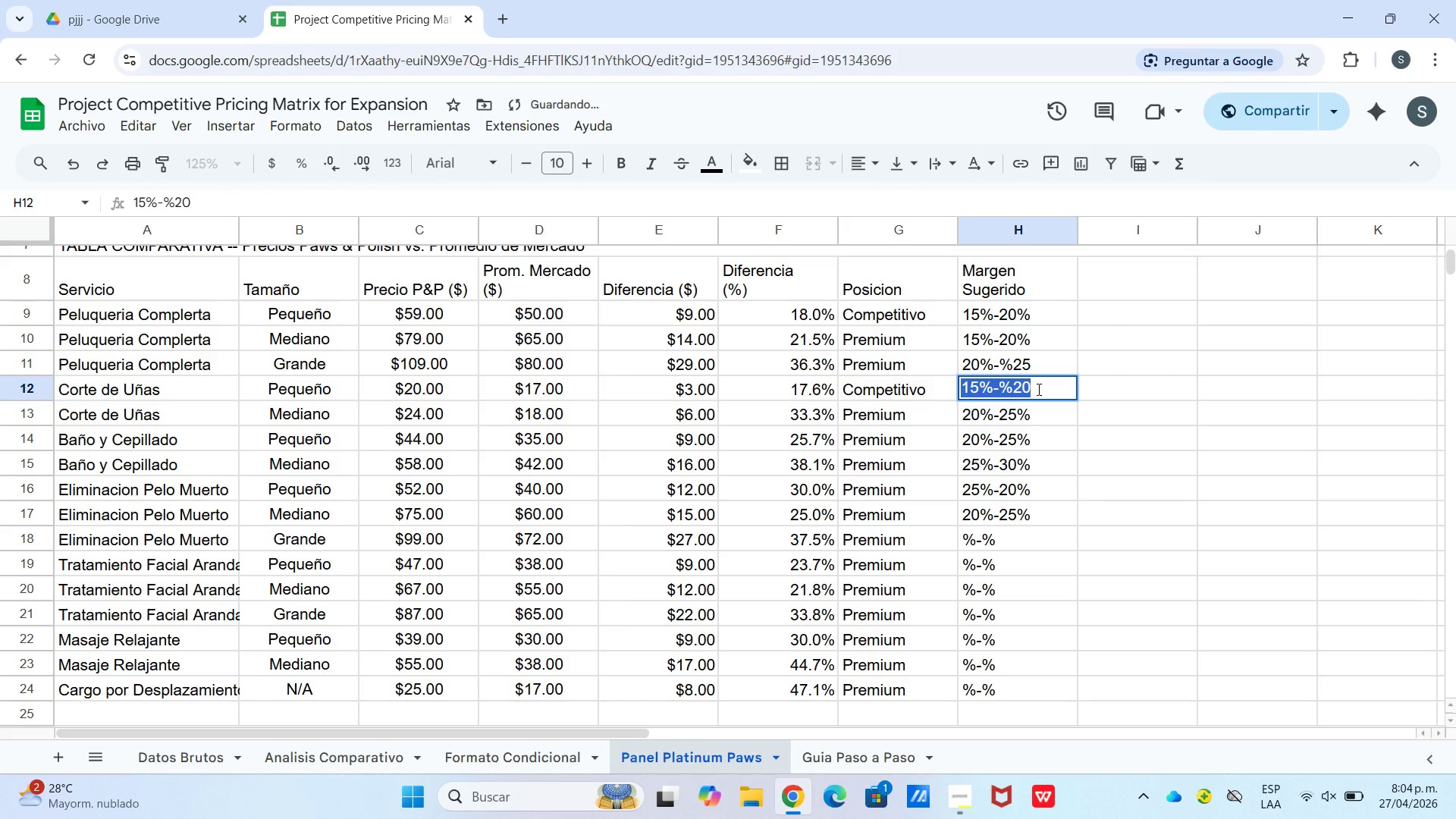 
triple_click([1037, 389])
 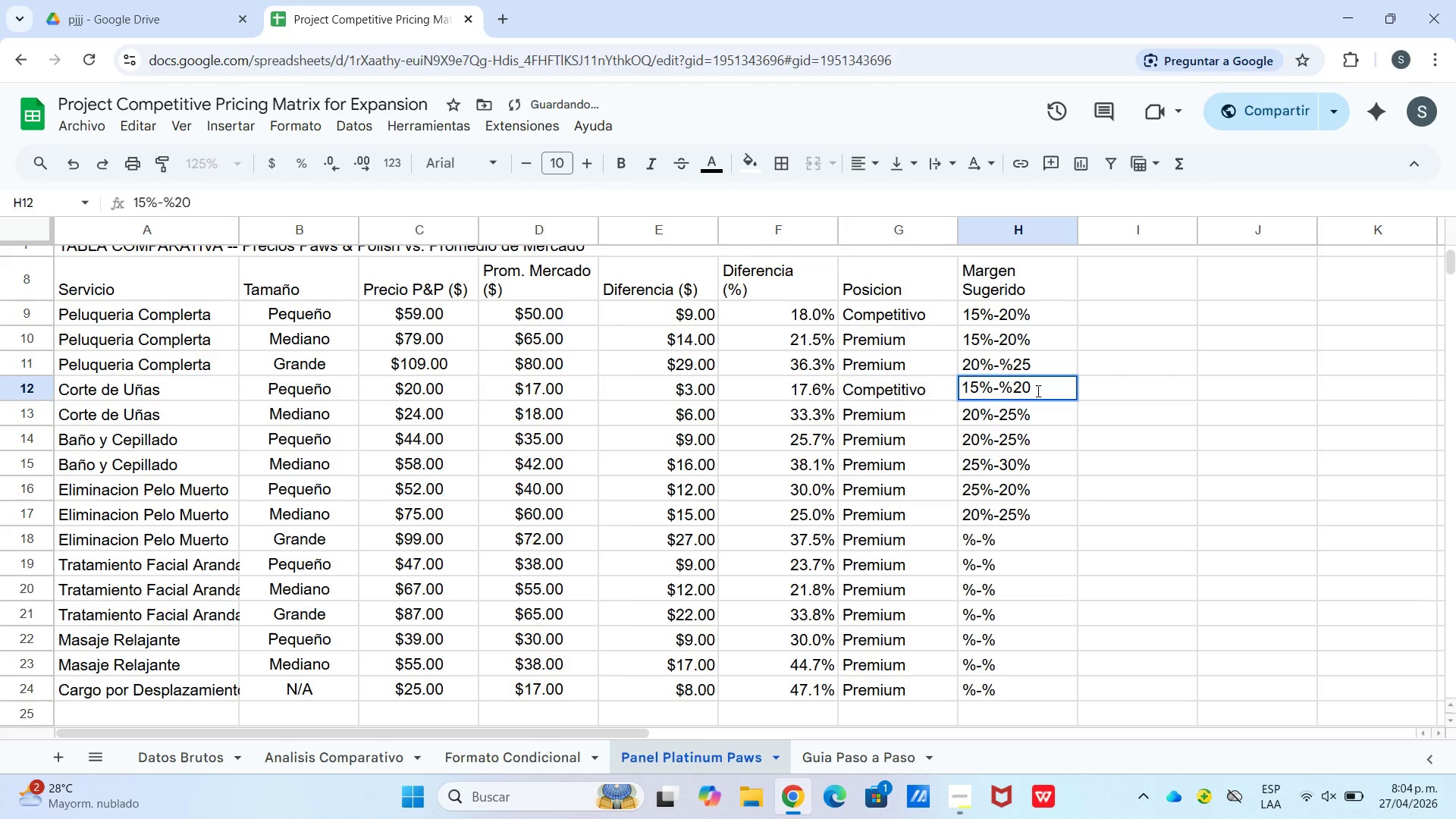 
key(Backspace)
 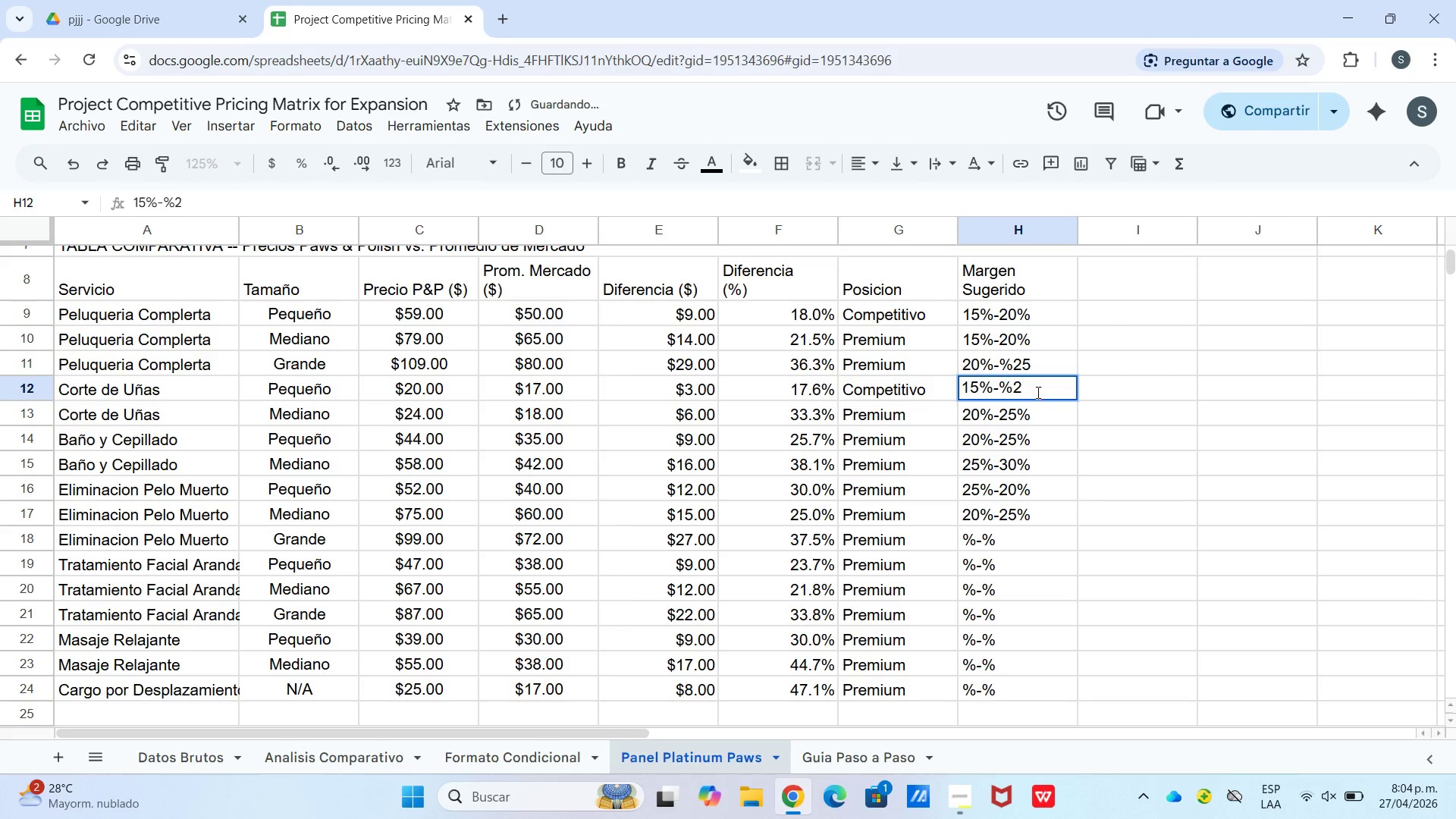 
key(Backspace)
 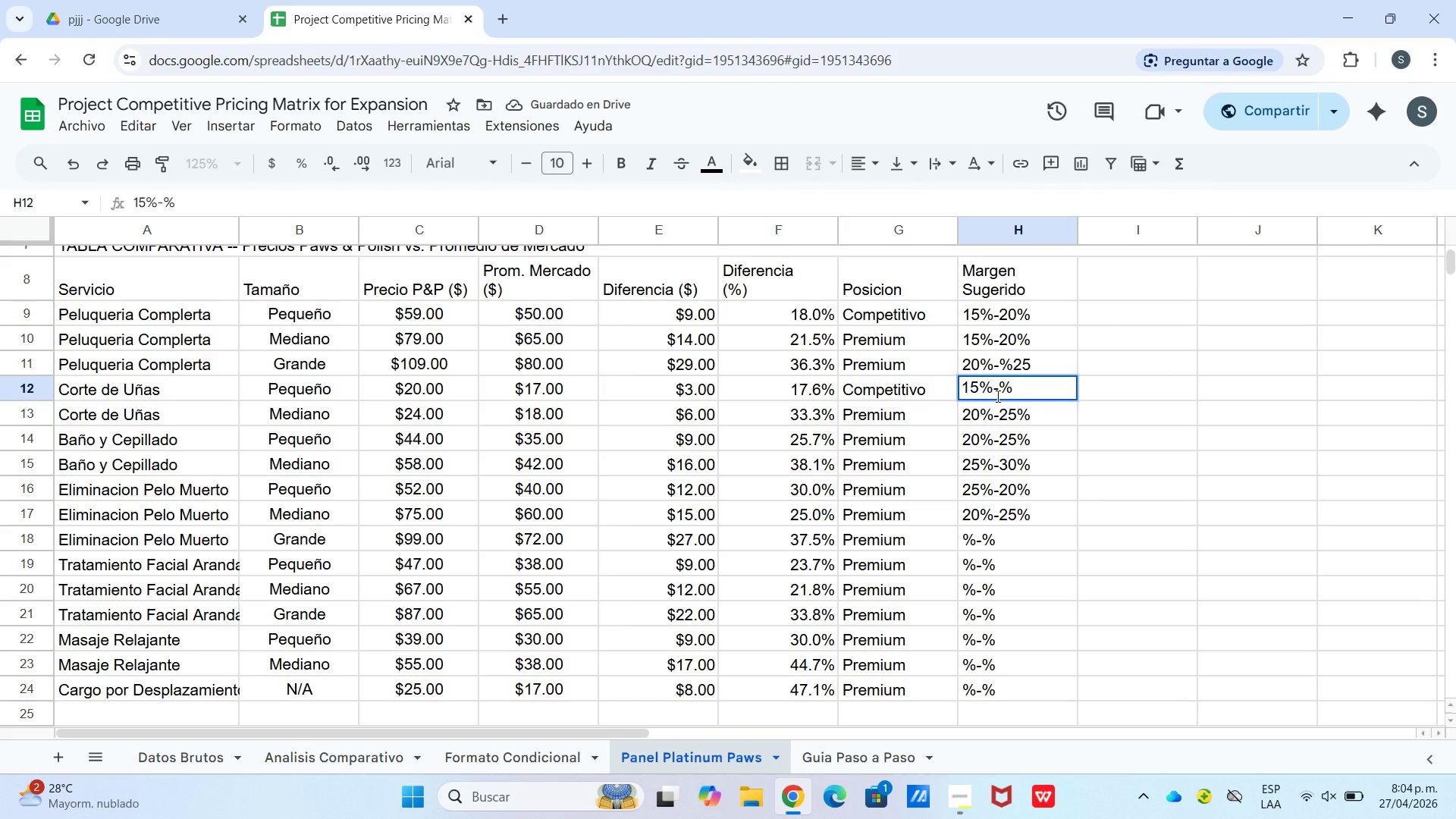 
left_click([999, 390])
 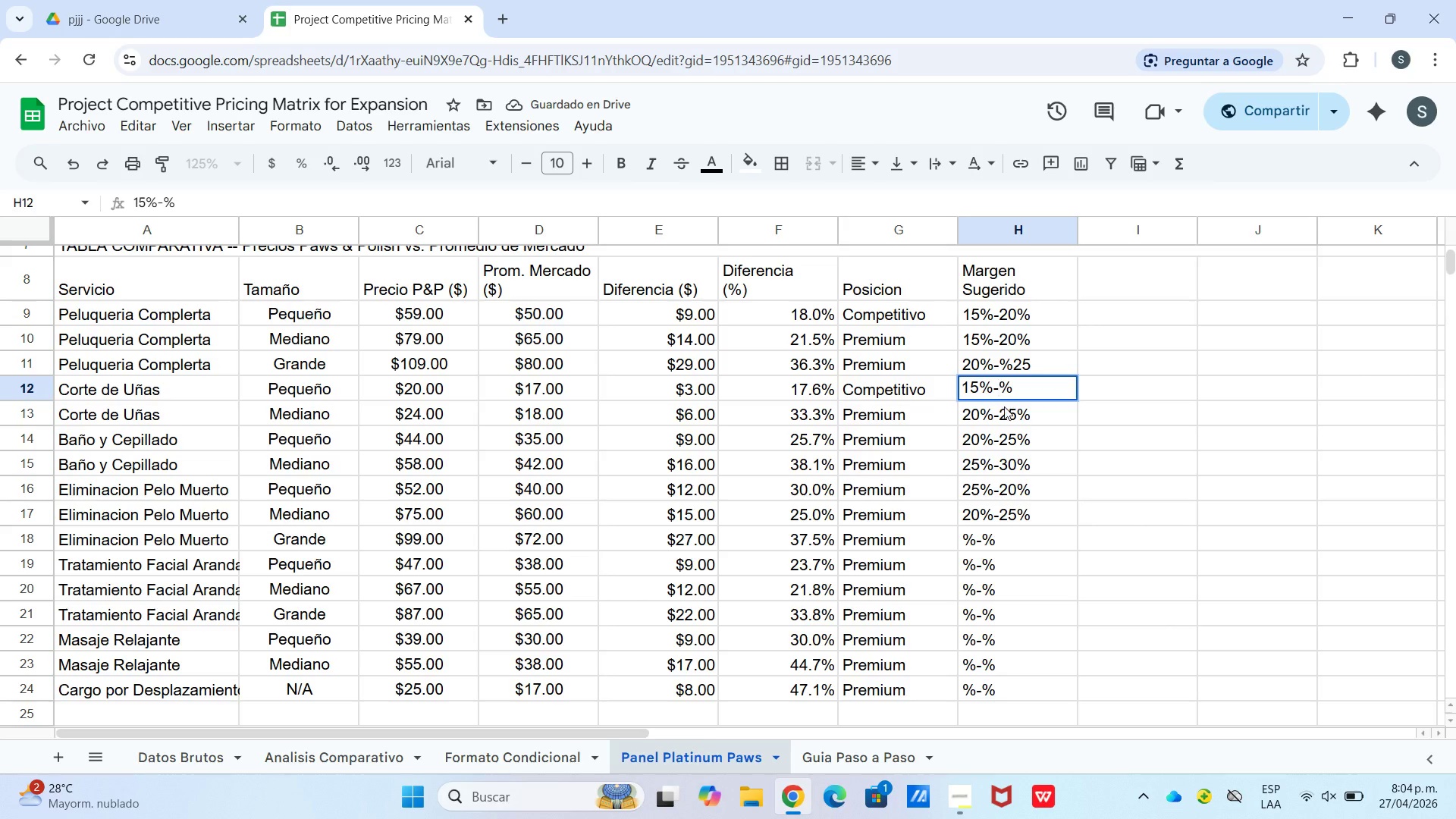 
key(Numpad2)
 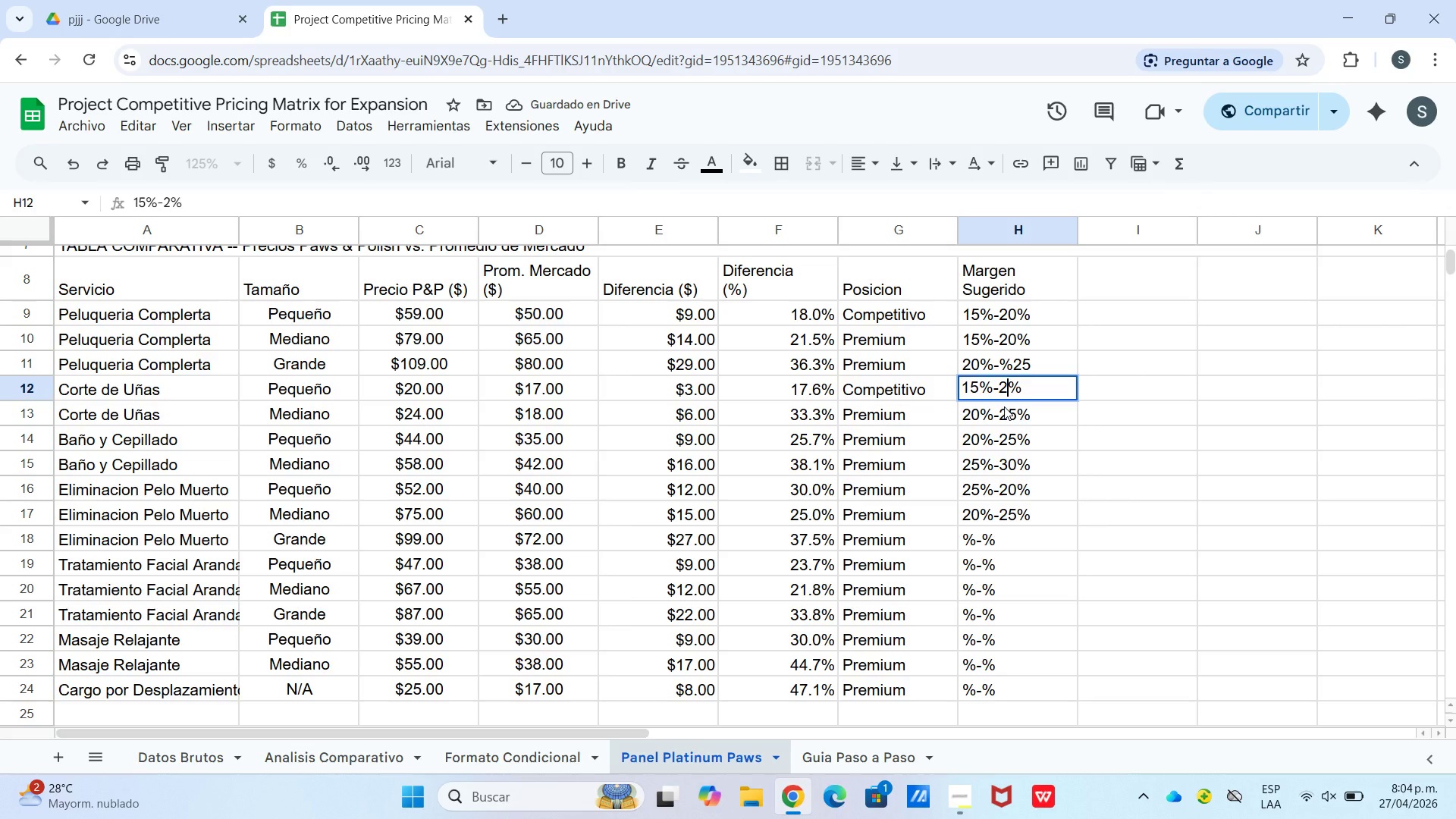 
key(Numpad0)
 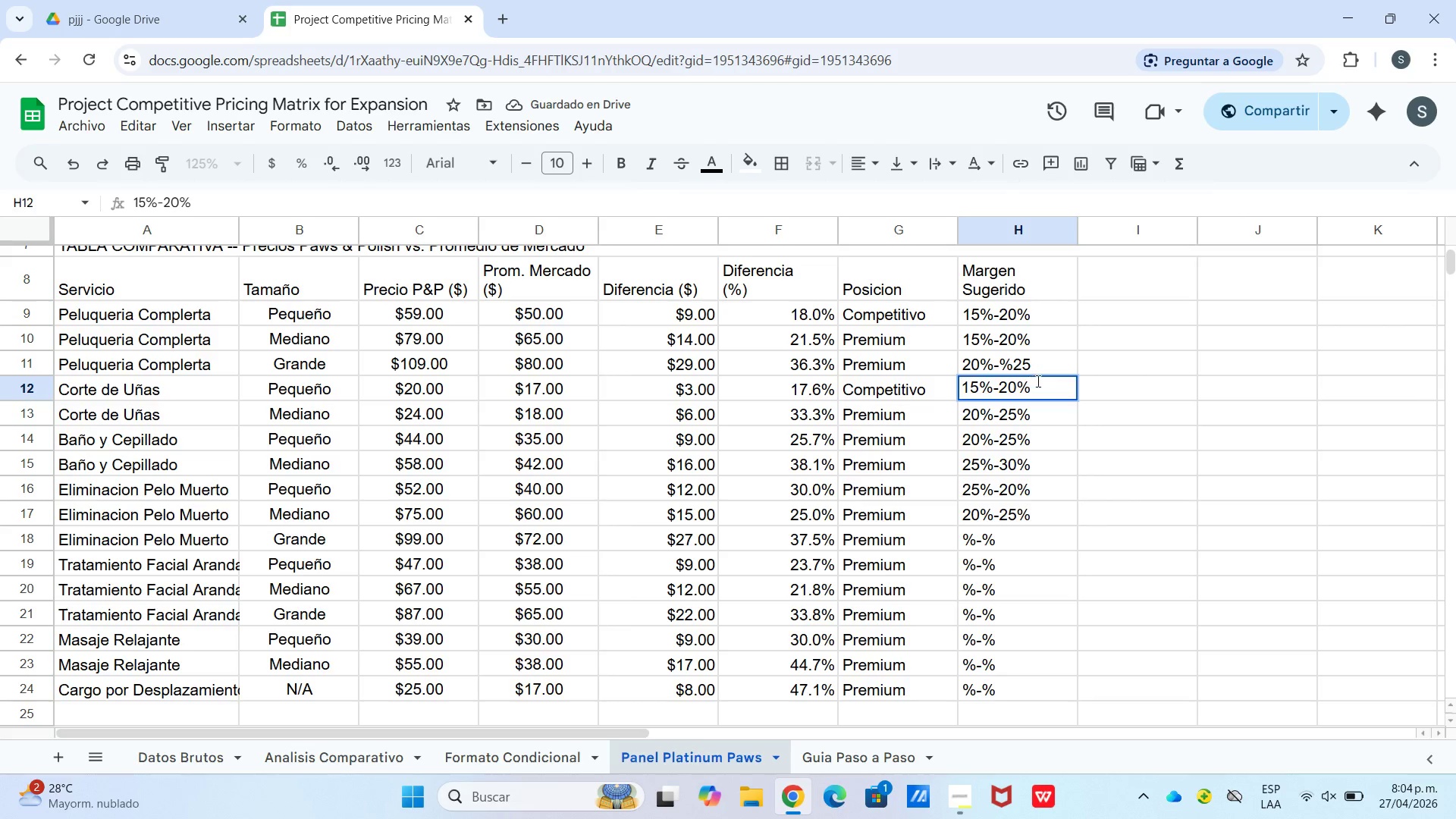 
double_click([1038, 376])
 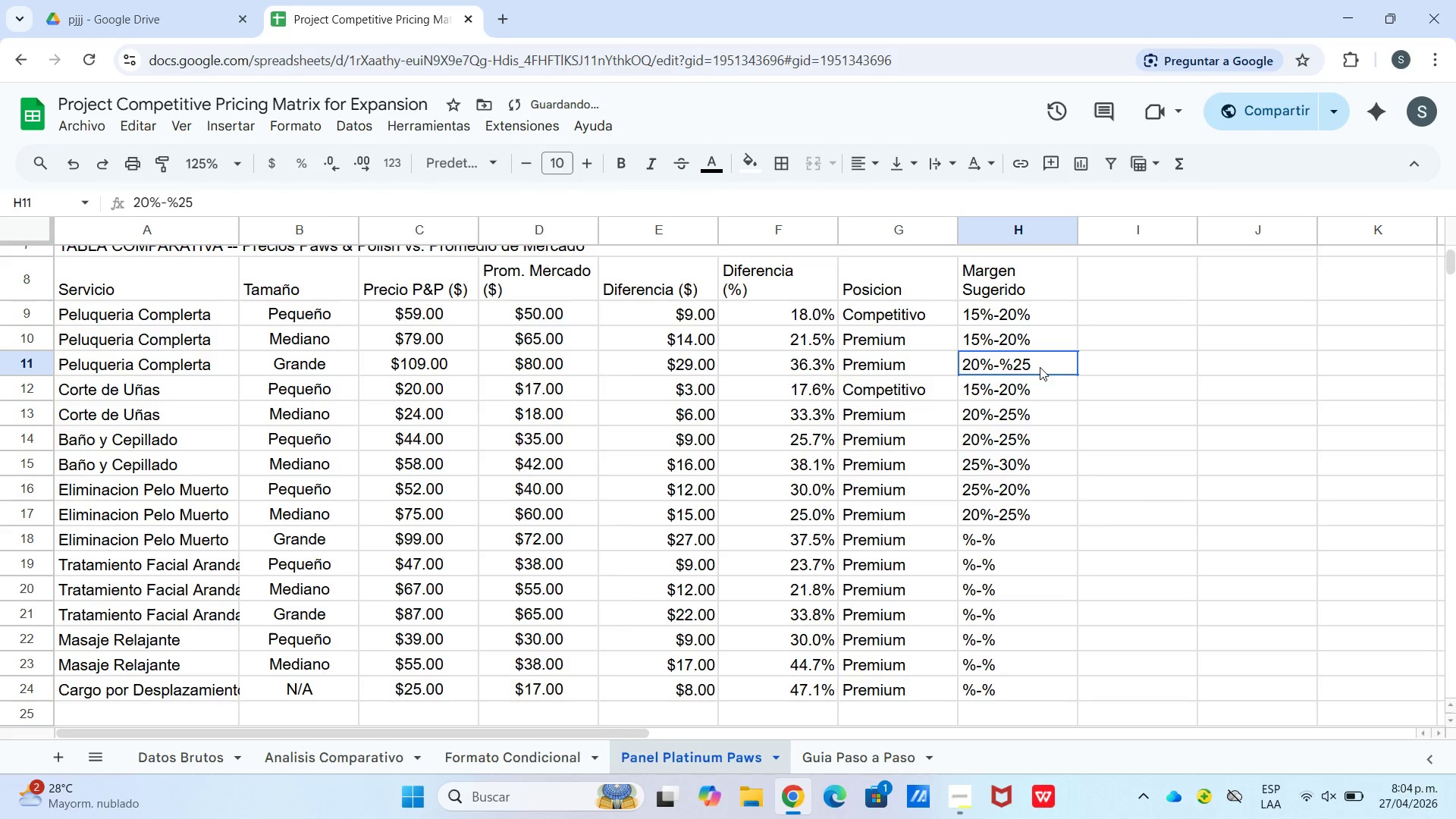 
triple_click([1040, 367])
 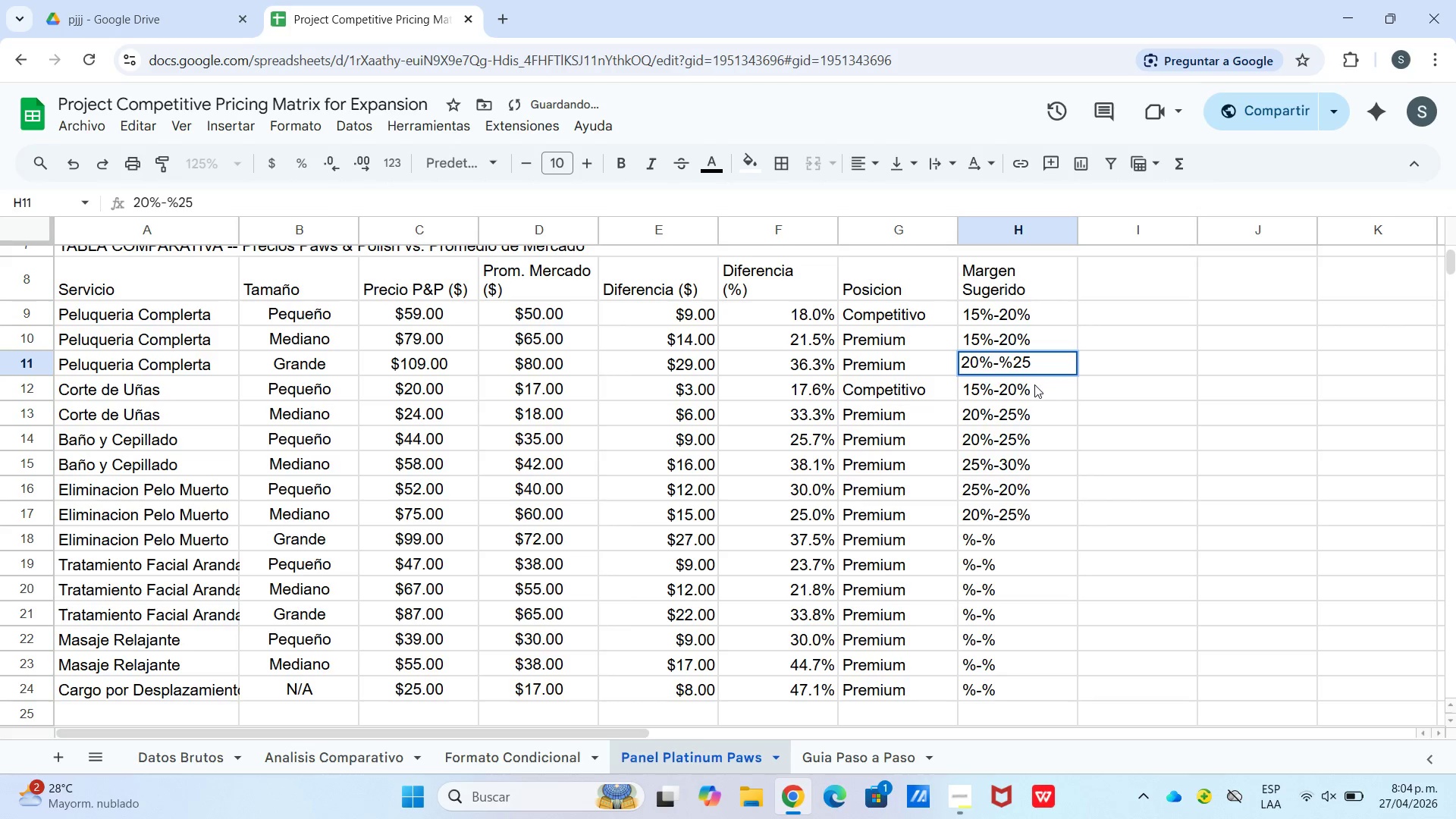 
key(Backspace)
 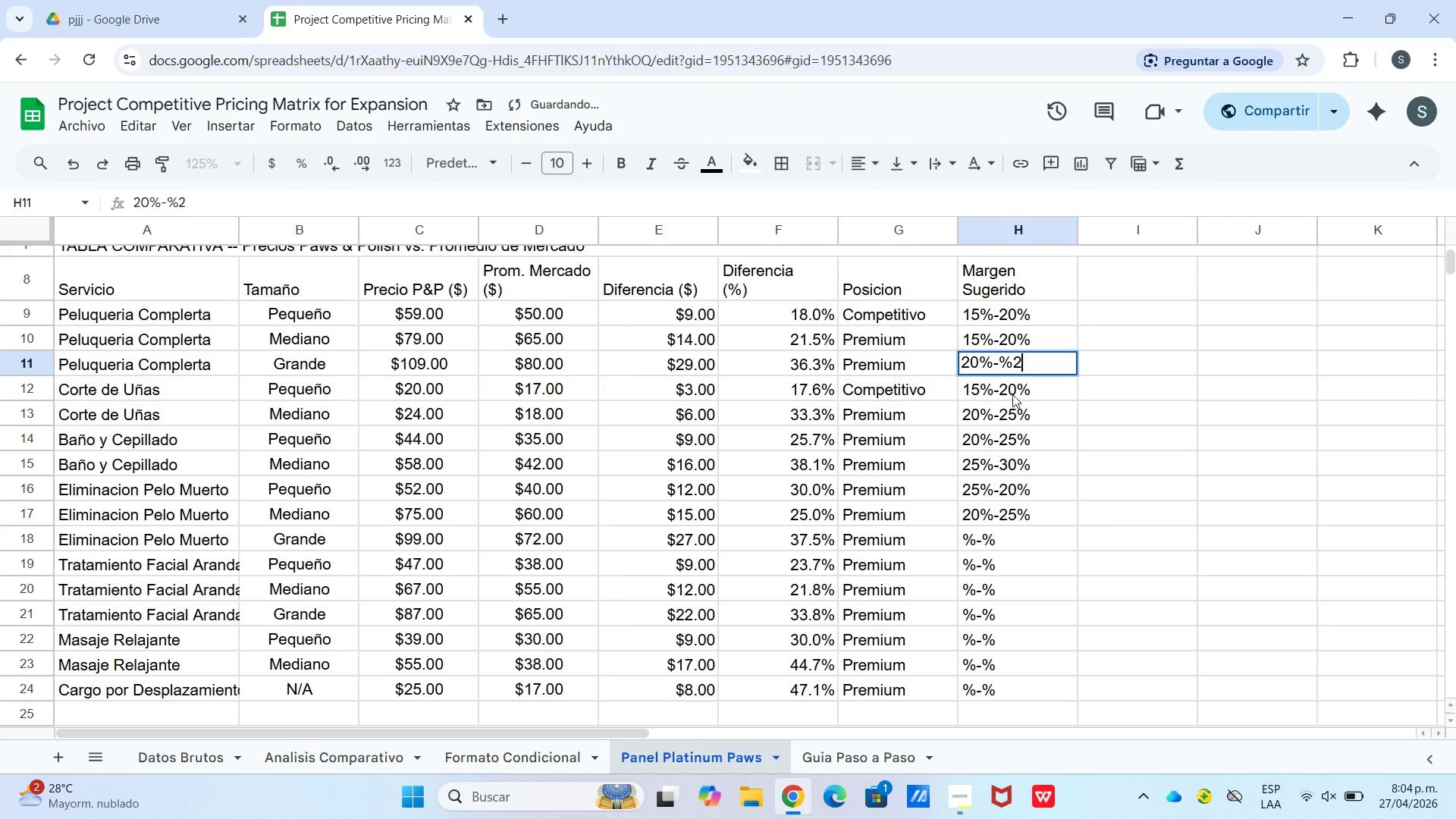 
key(Backspace)
 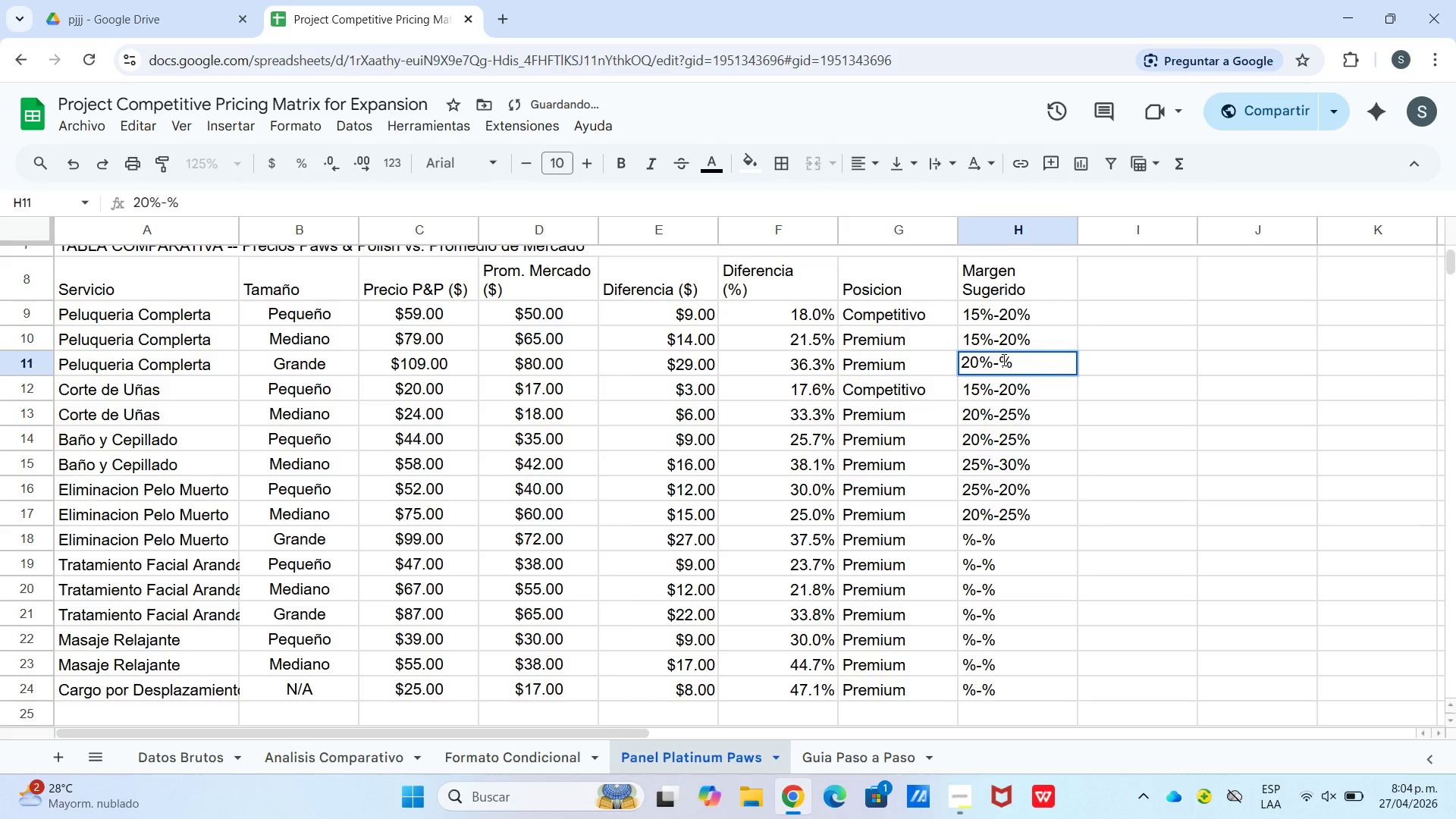 
left_click([1000, 359])
 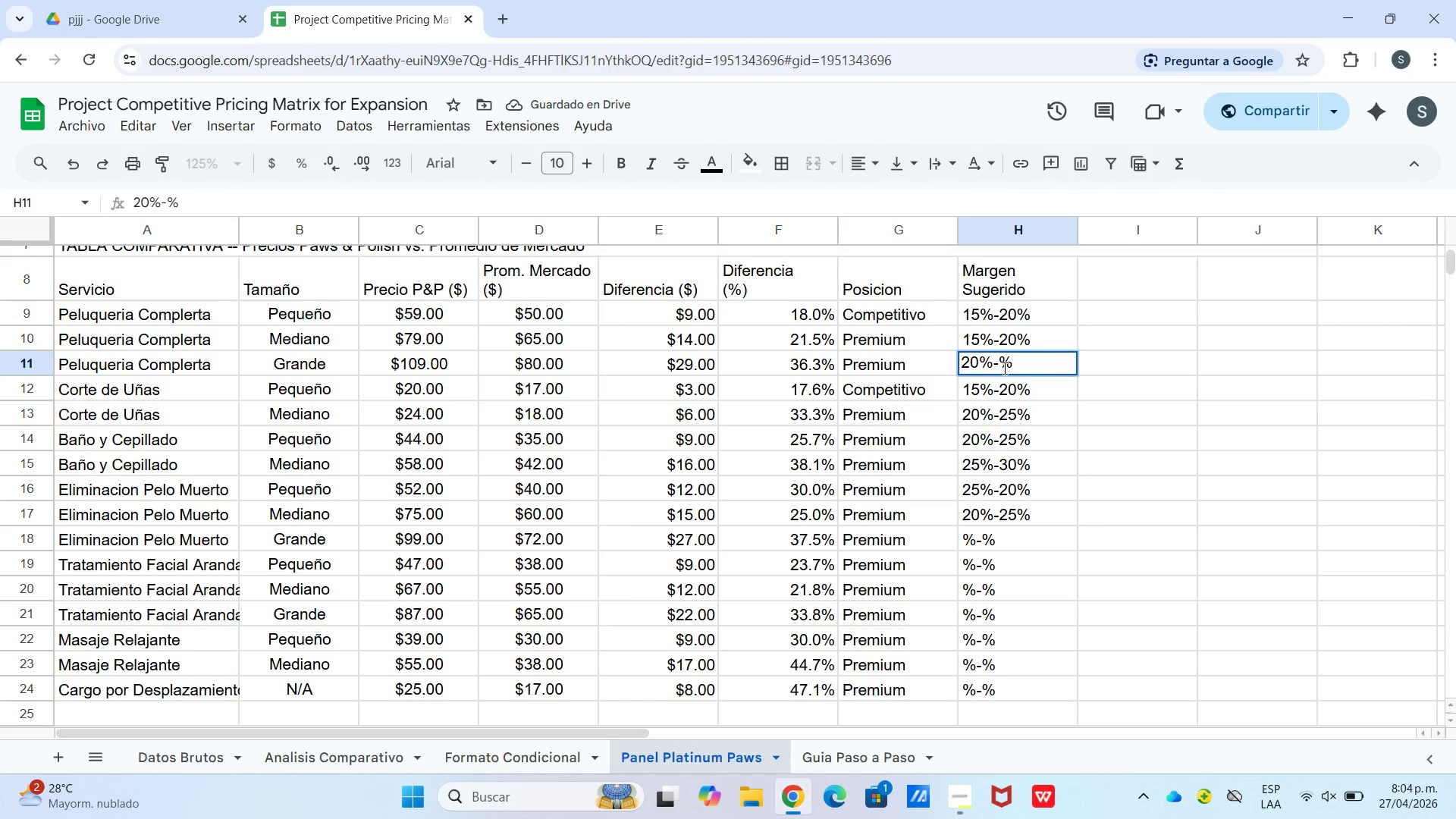 
key(Numpad2)
 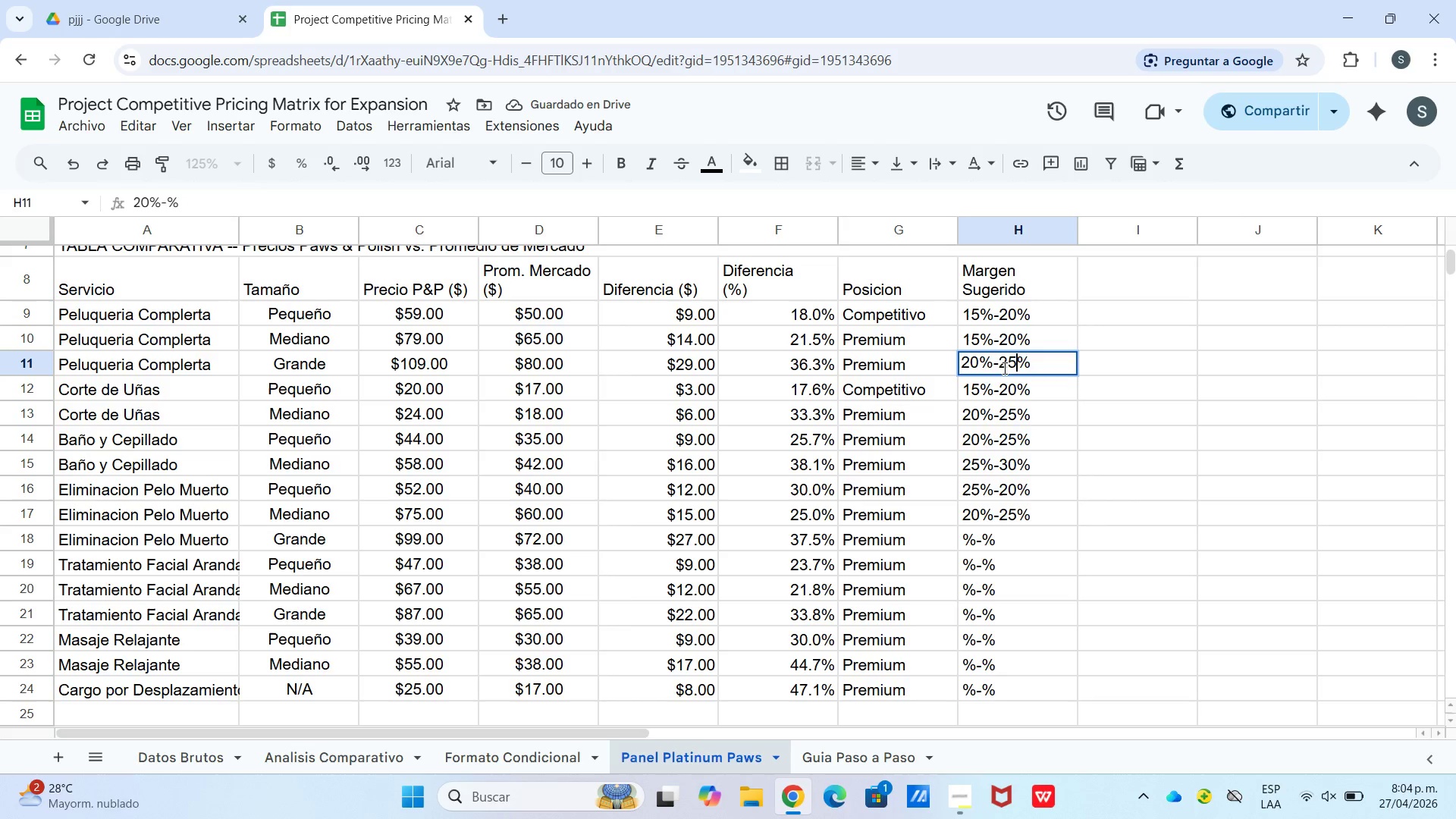 
key(Numpad5)
 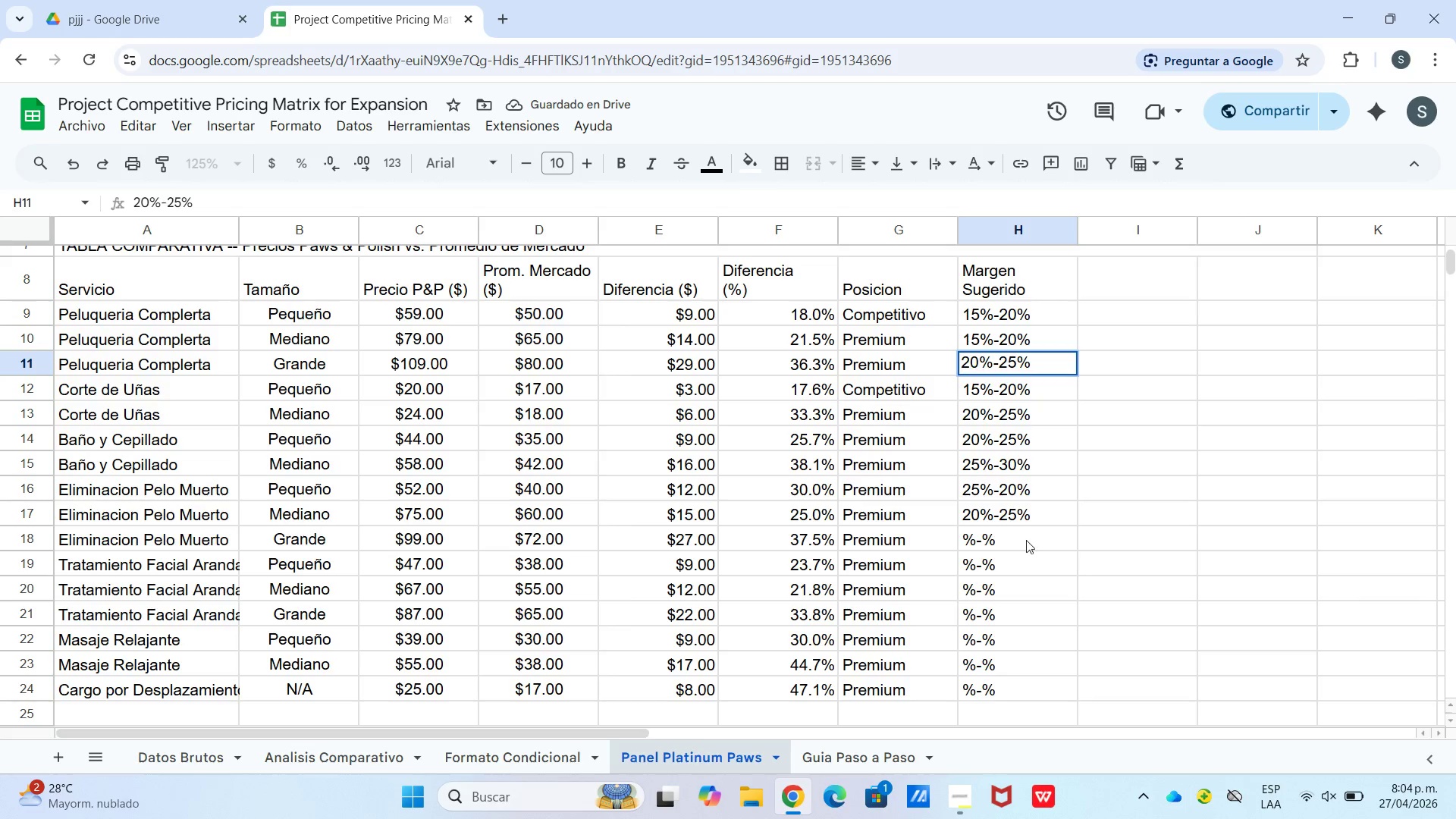 
double_click([1022, 540])
 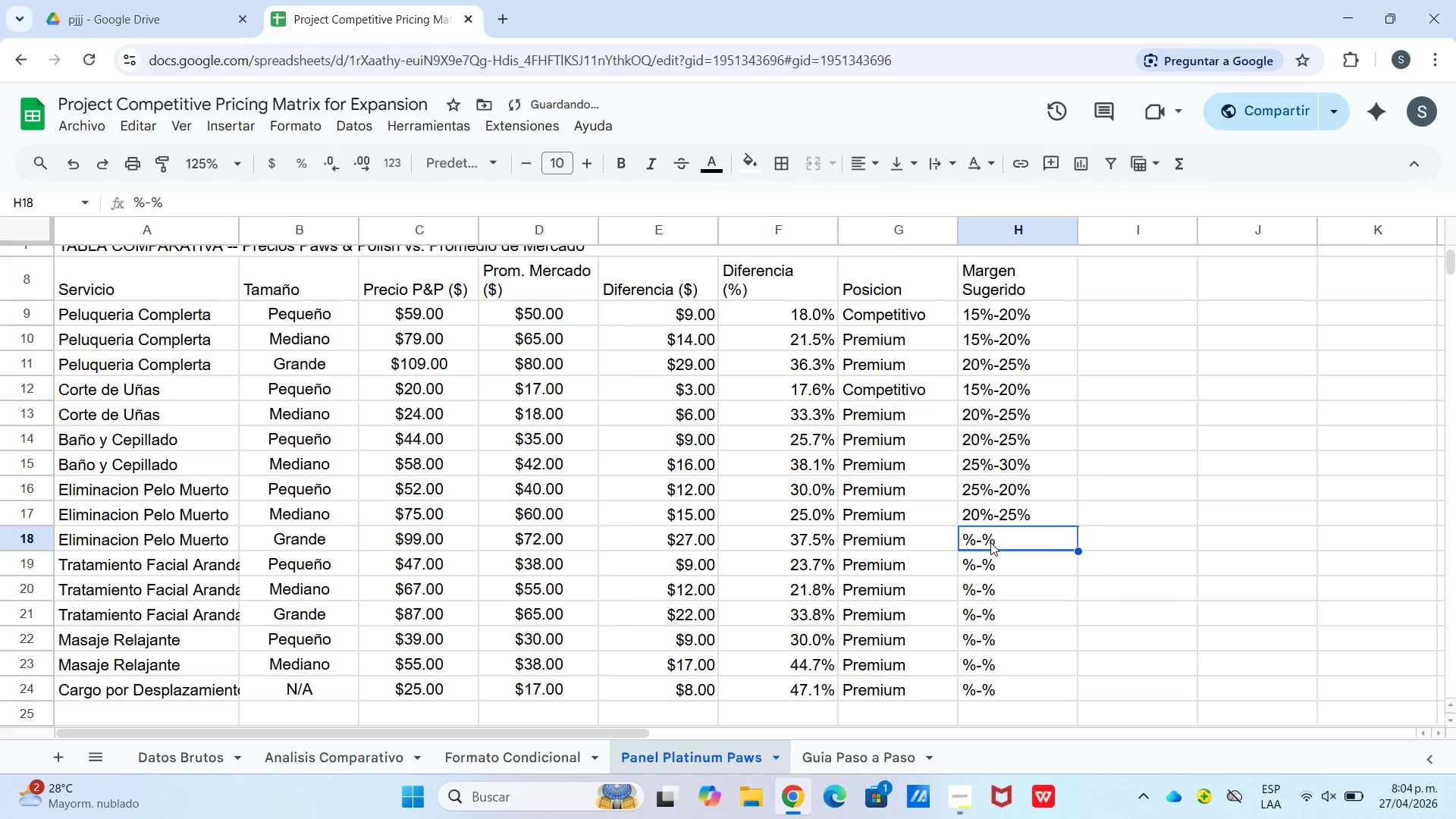 
triple_click([985, 534])
 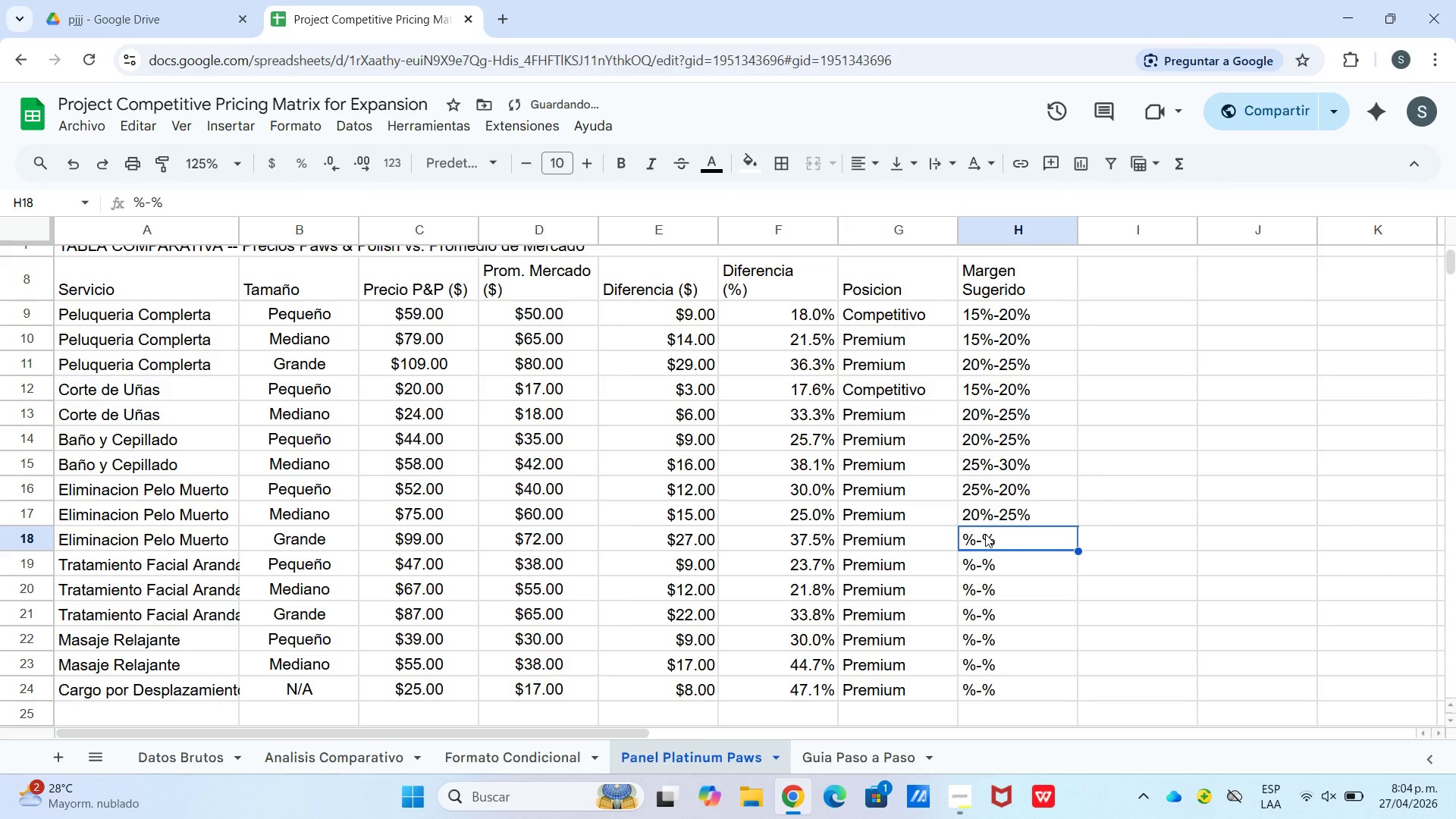 
triple_click([985, 534])
 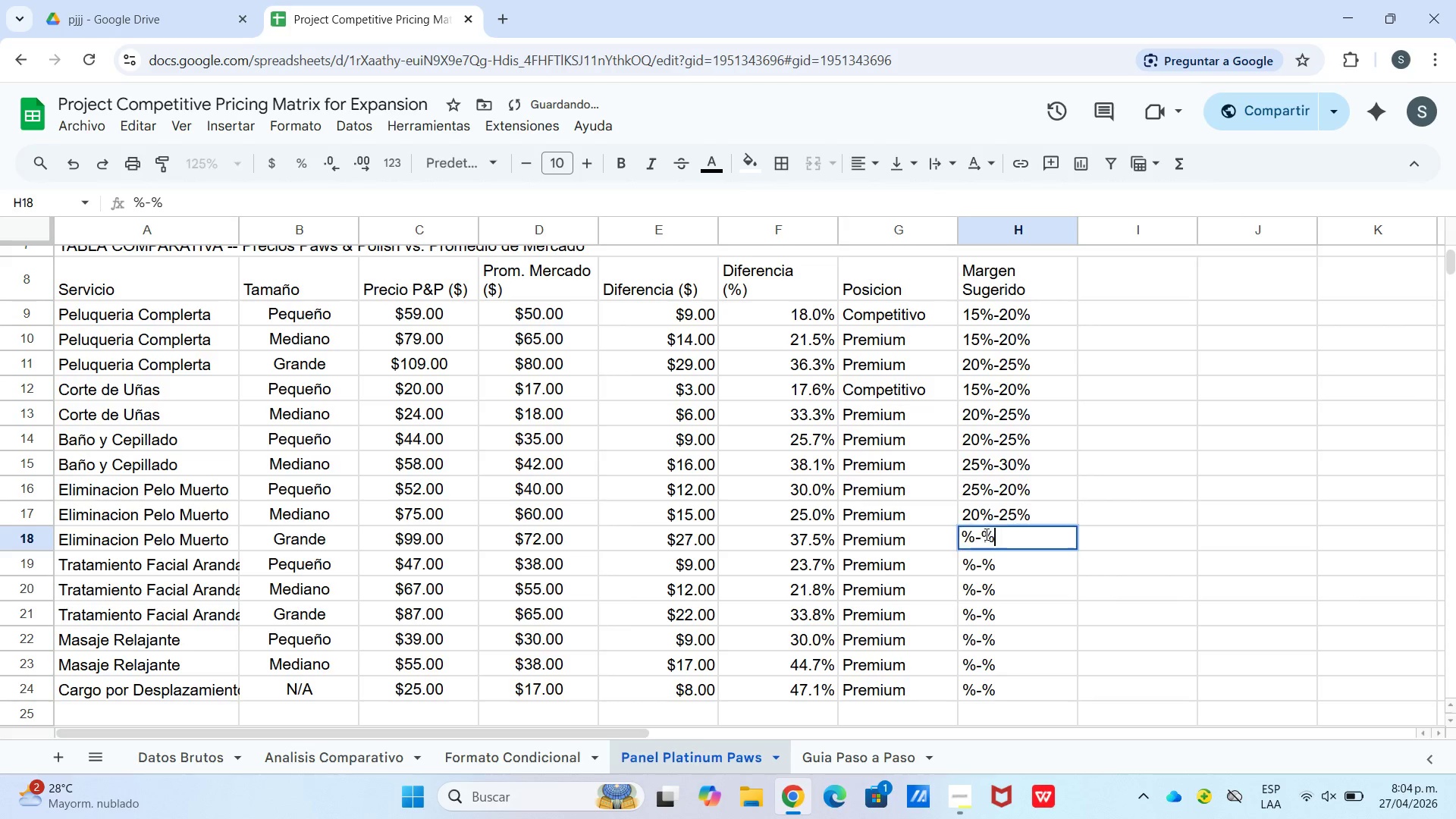 
triple_click([985, 534])
 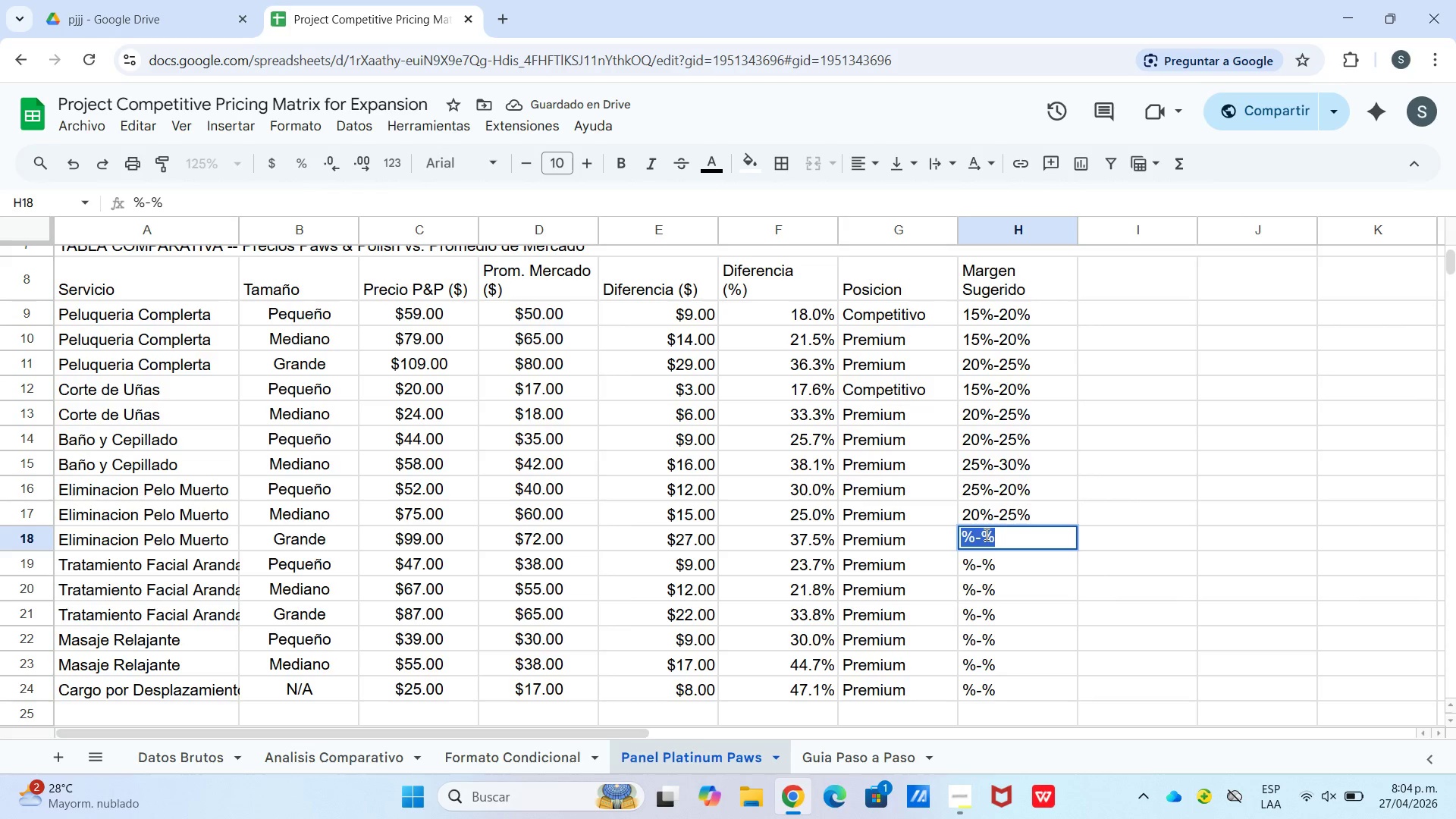 
triple_click([982, 534])
 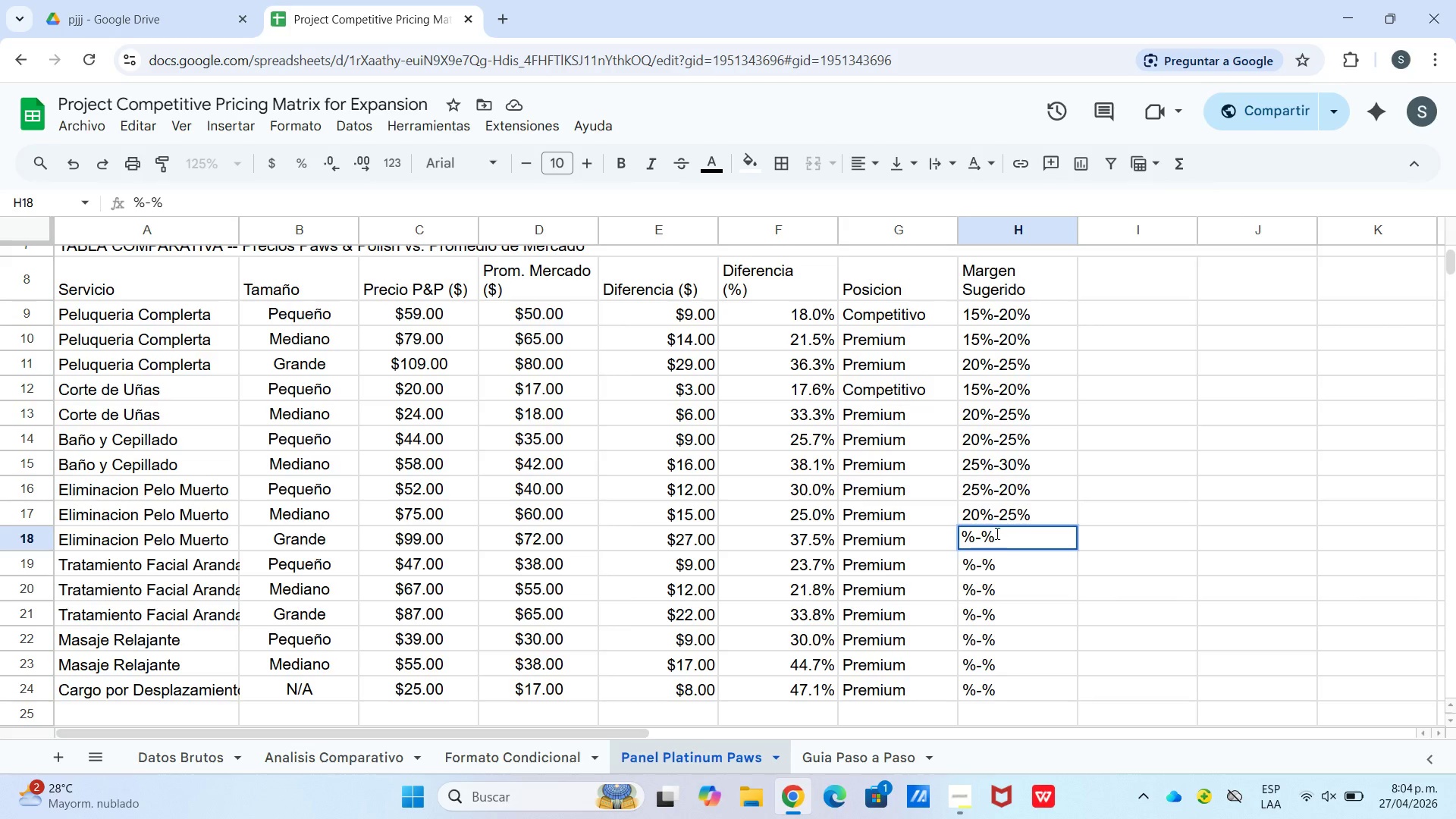 
wait(8.11)
 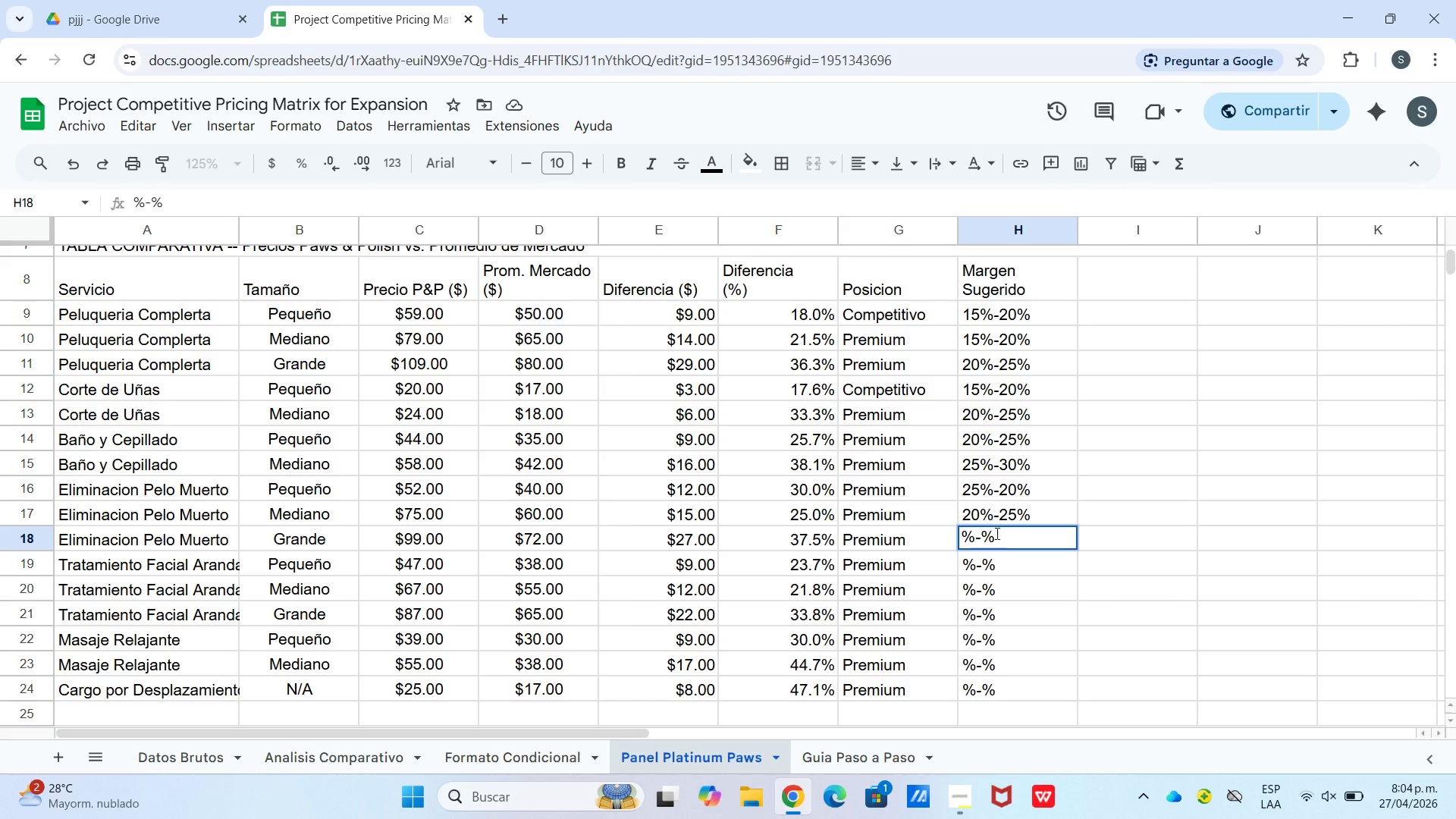 
key(Numpad2)
 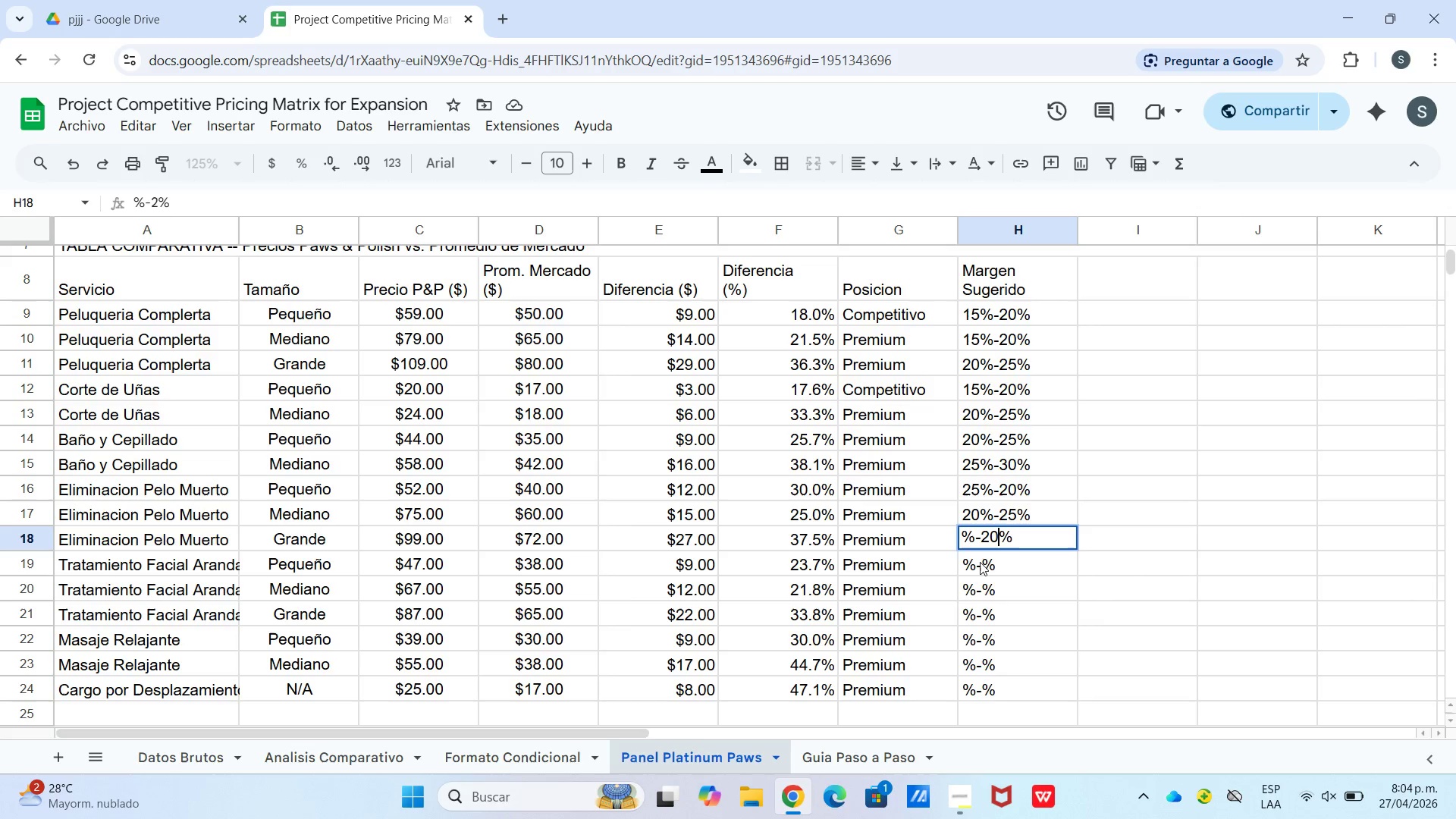 
key(Numpad0)
 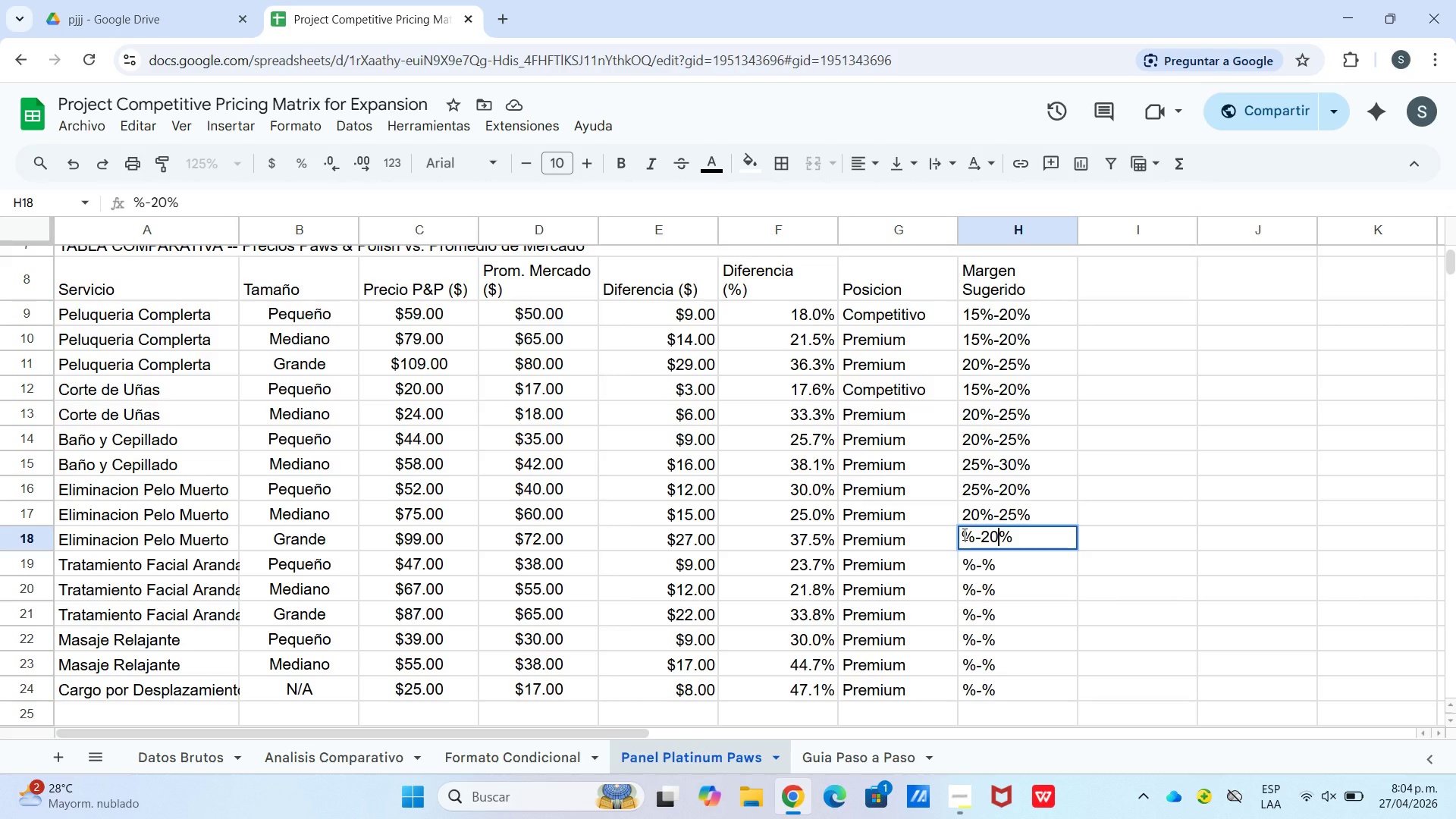 
key(Backspace)
 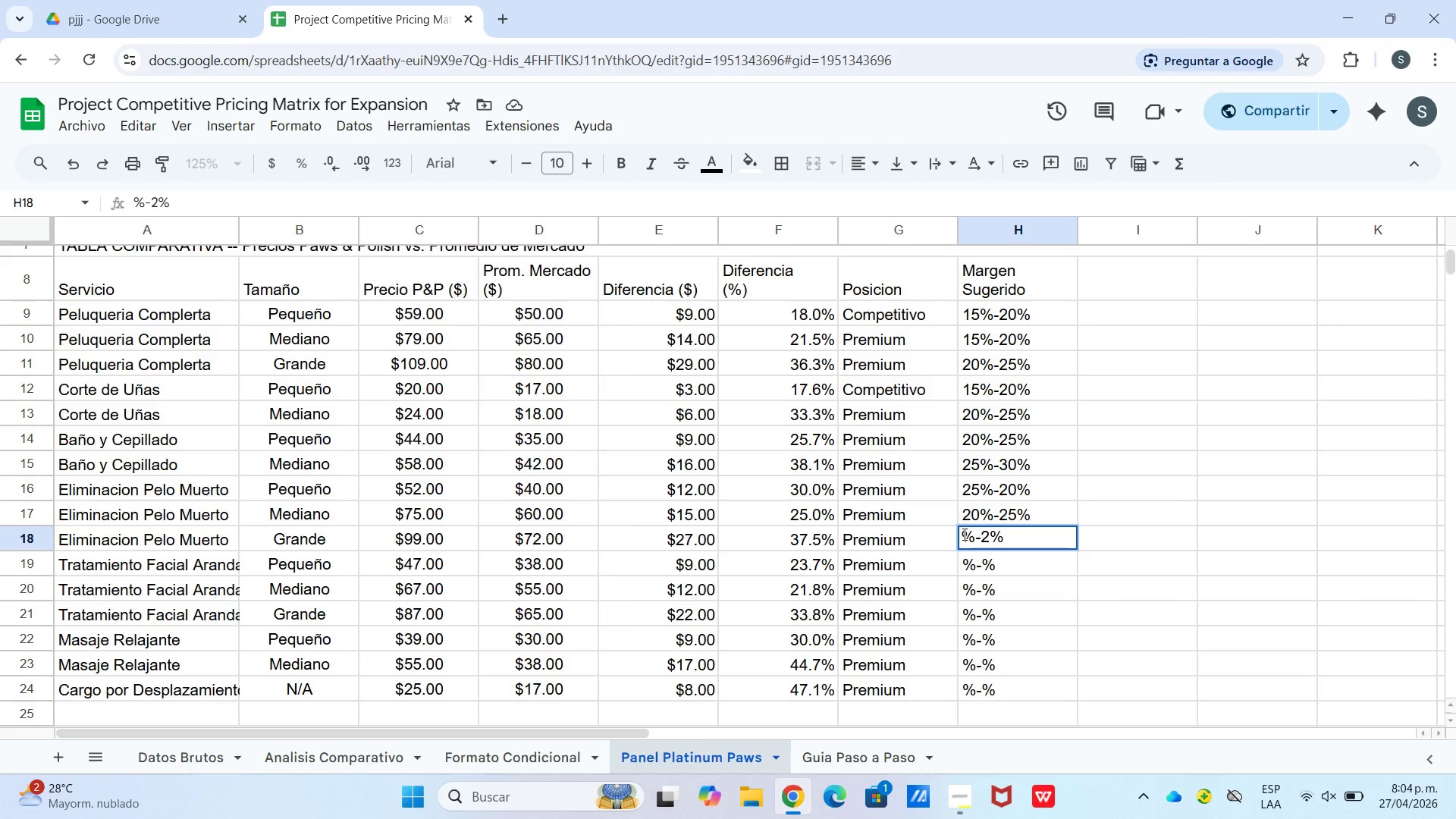 
key(Backspace)
 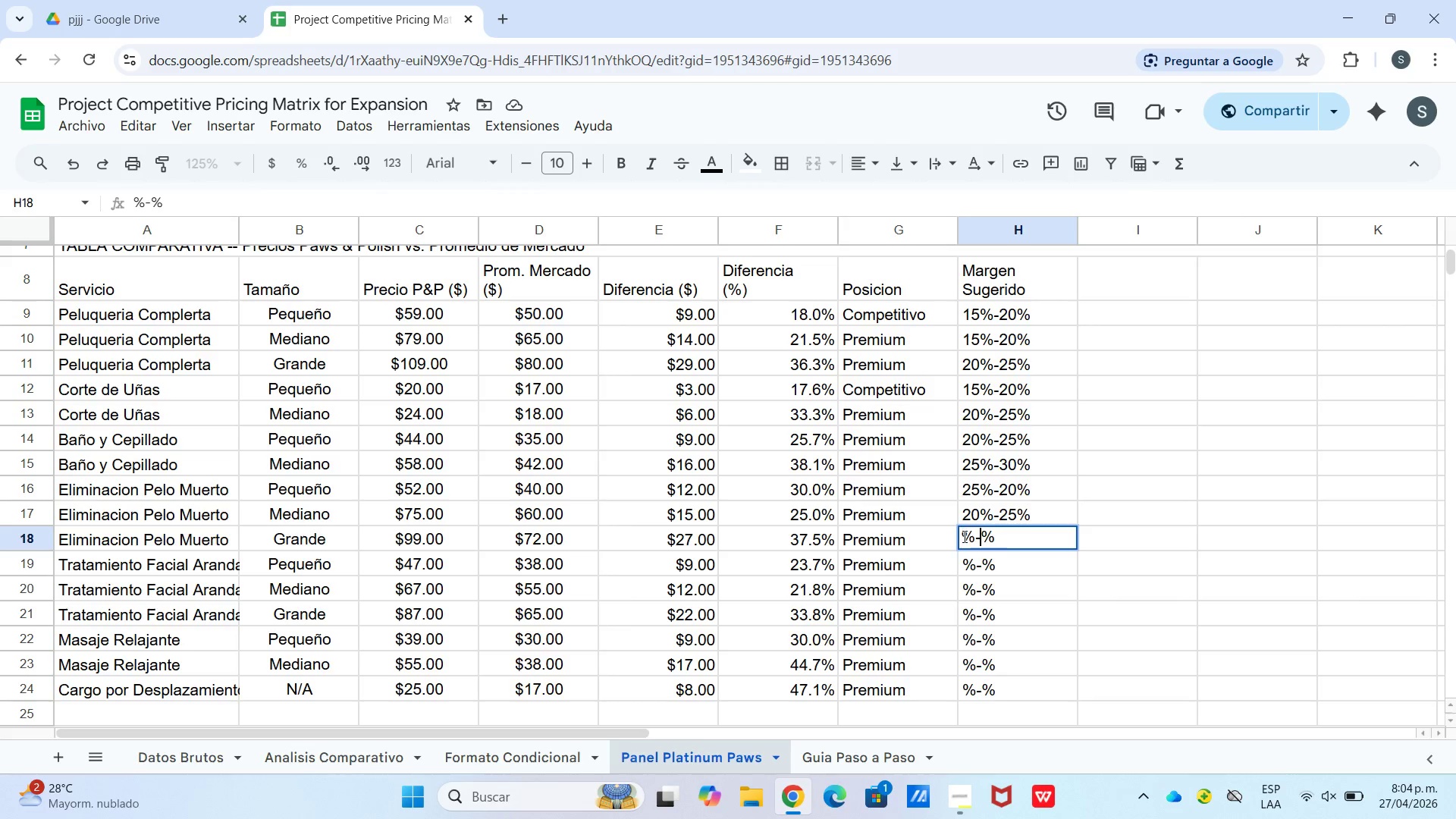 
key(Numpad3)
 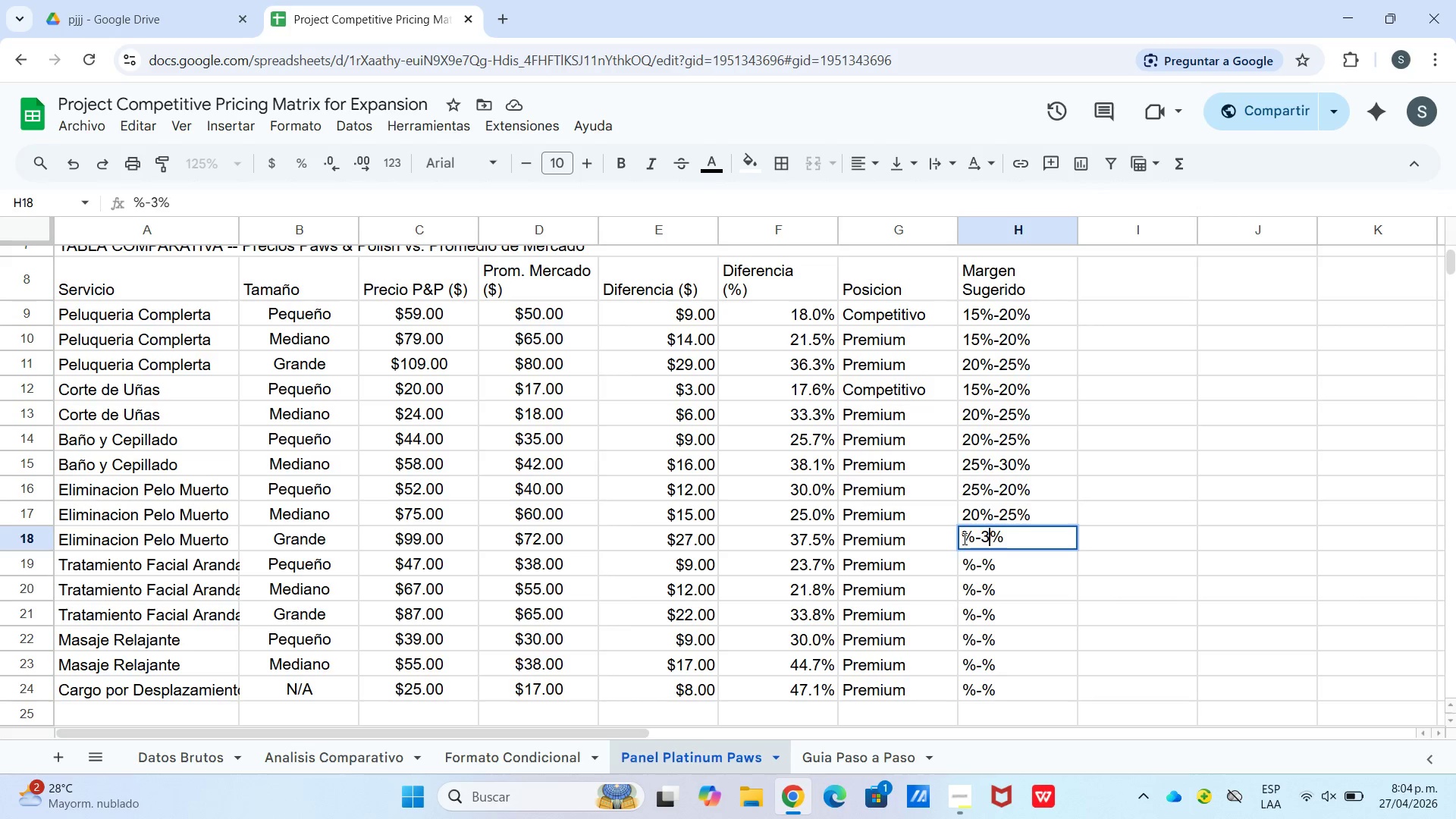 
key(Numpad0)
 